 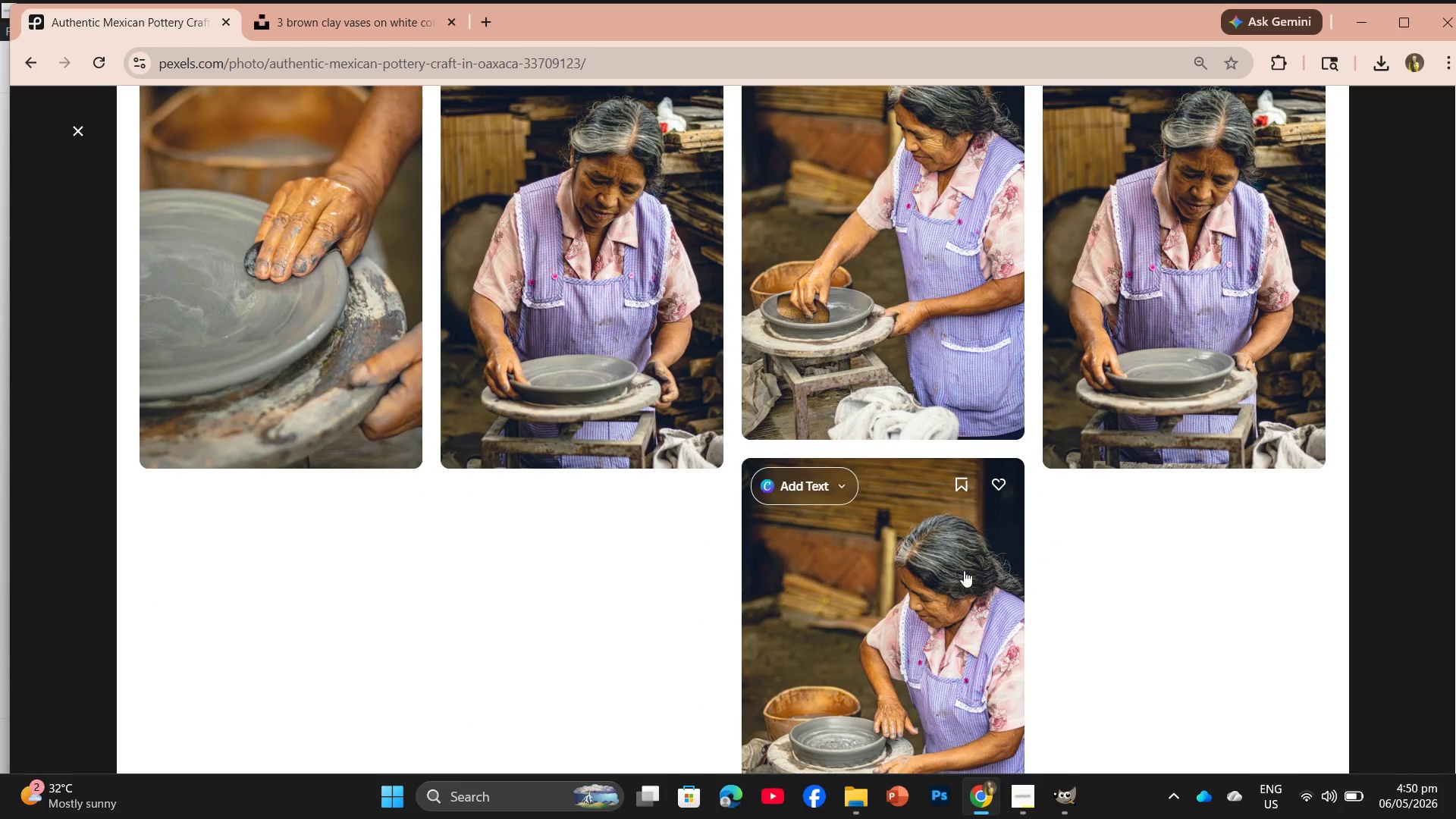 
scroll: coordinate [774, 583], scroll_direction: down, amount: 7.0
 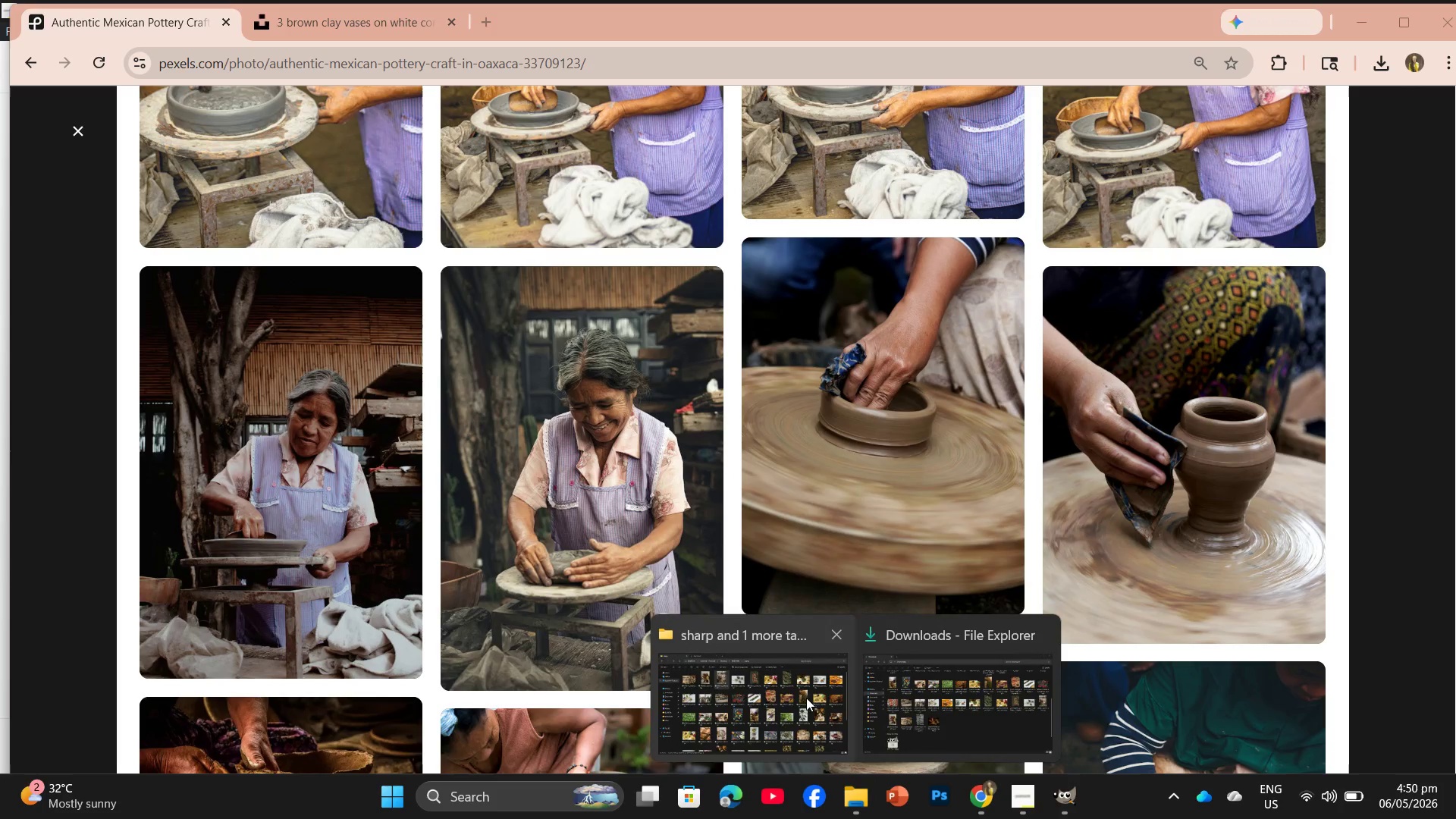 
left_click([891, 724])
 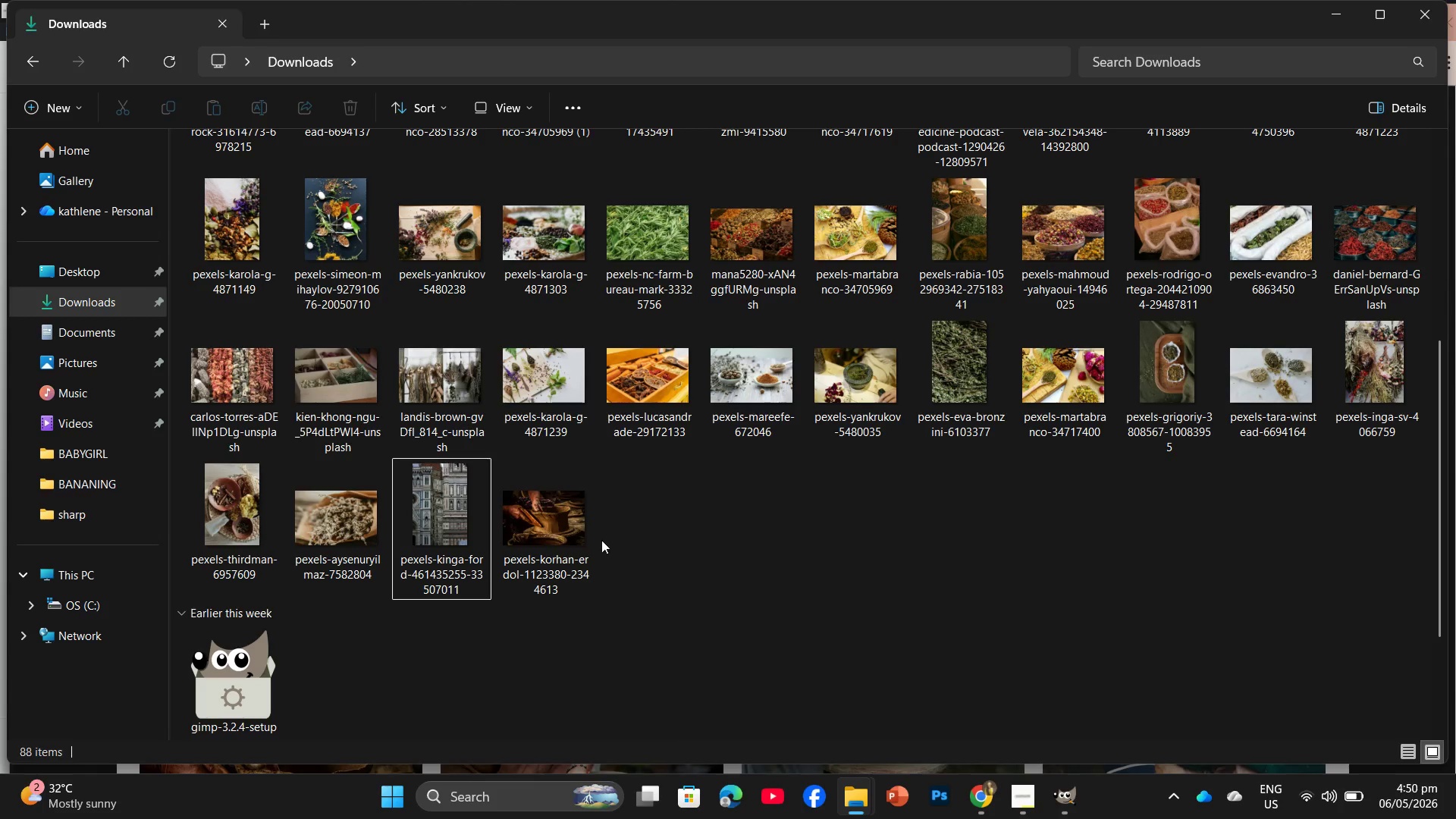 
left_click_drag(start_coordinate=[565, 529], to_coordinate=[696, 538])
 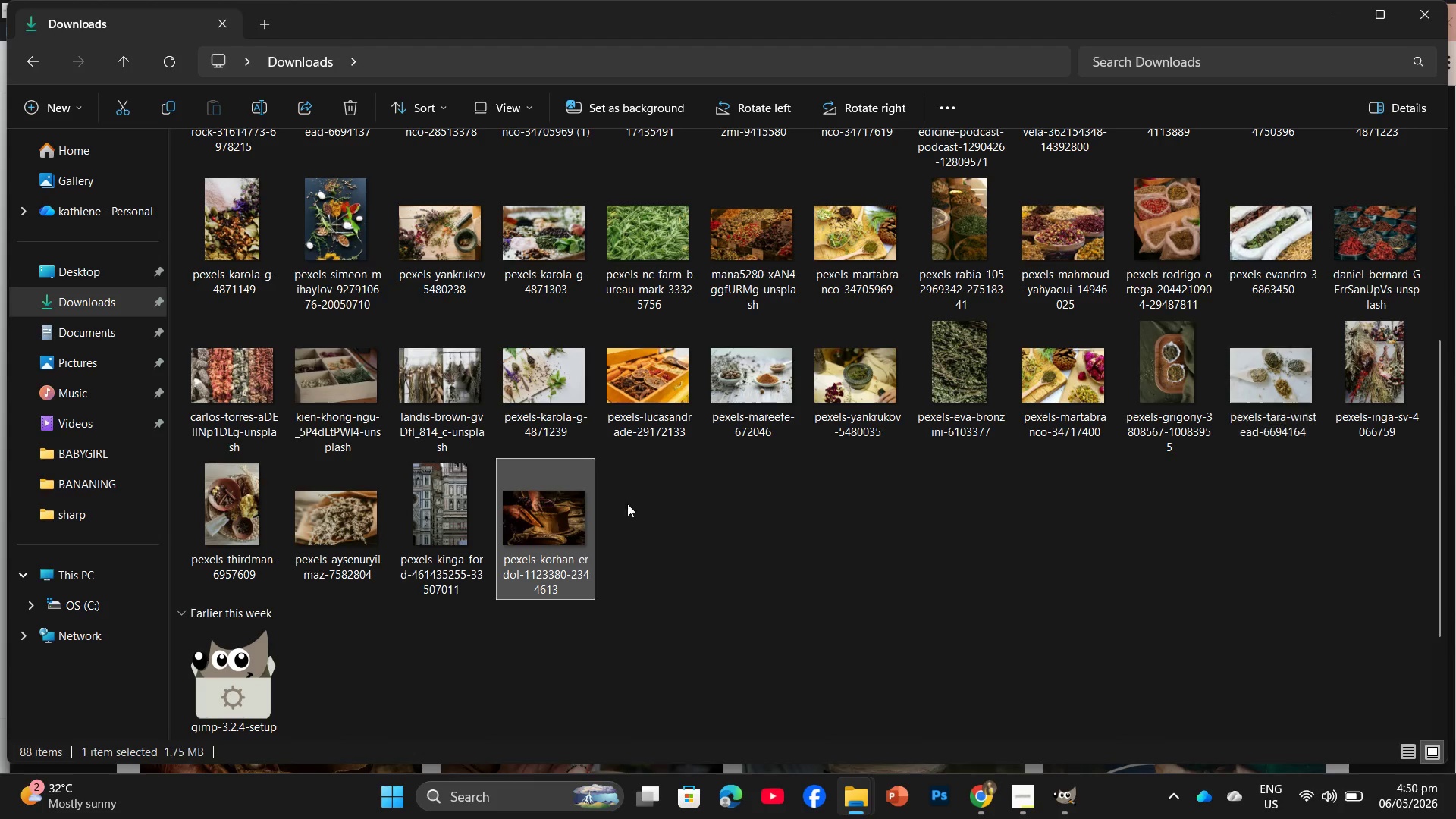 
scroll: coordinate [381, 491], scroll_direction: up, amount: 10.0
 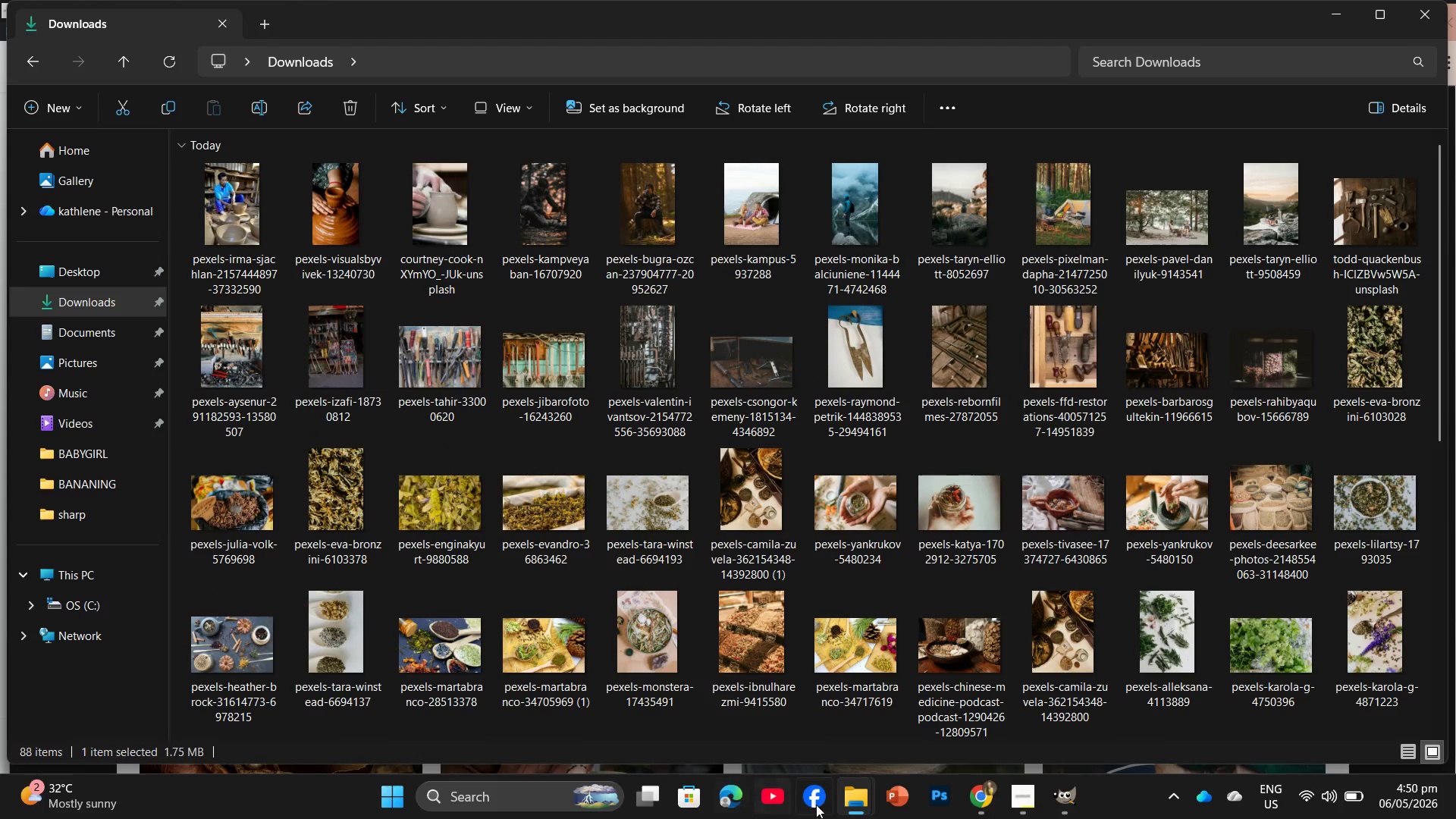 
left_click([985, 797])
 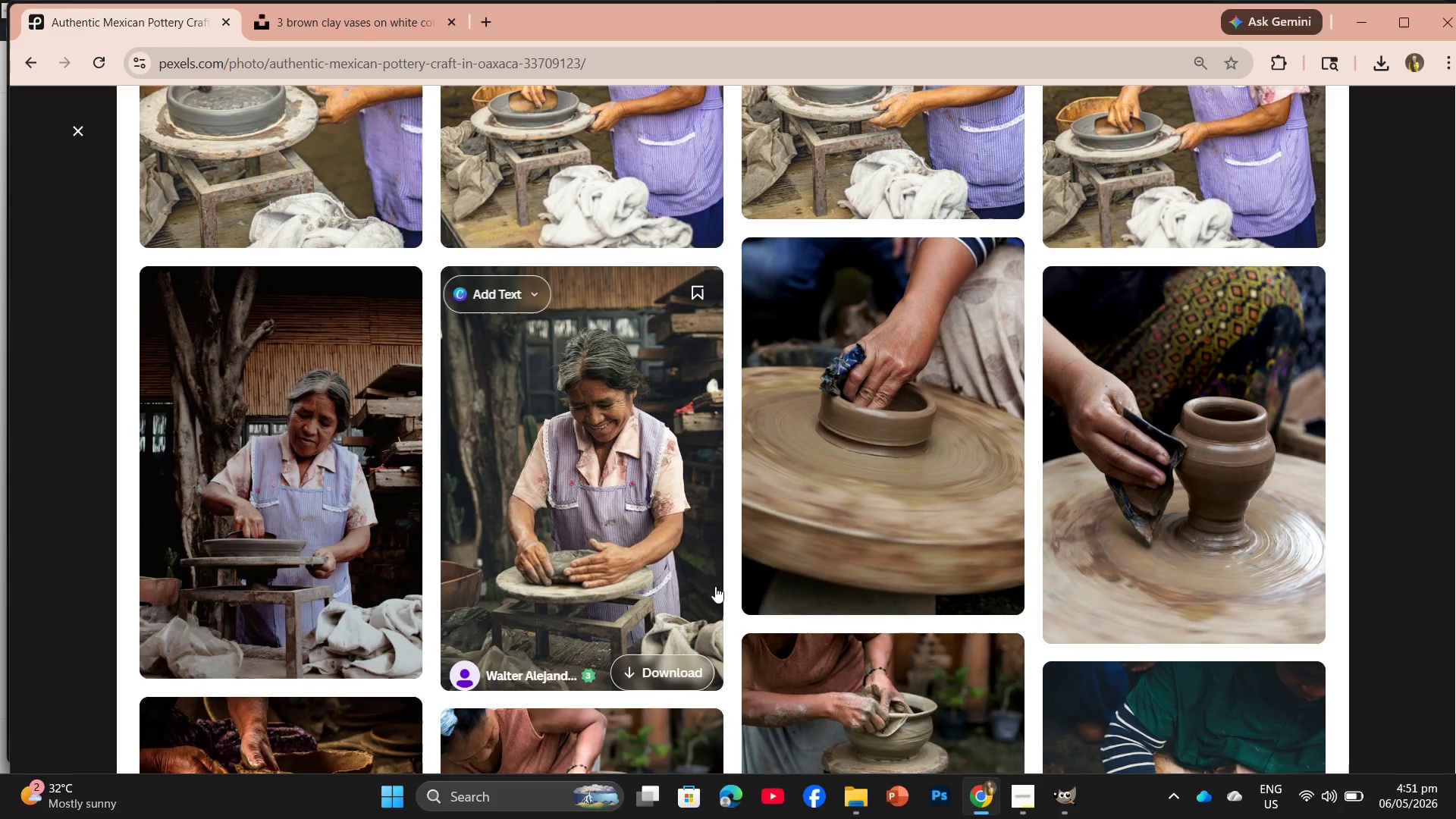 
left_click([1268, 623])
 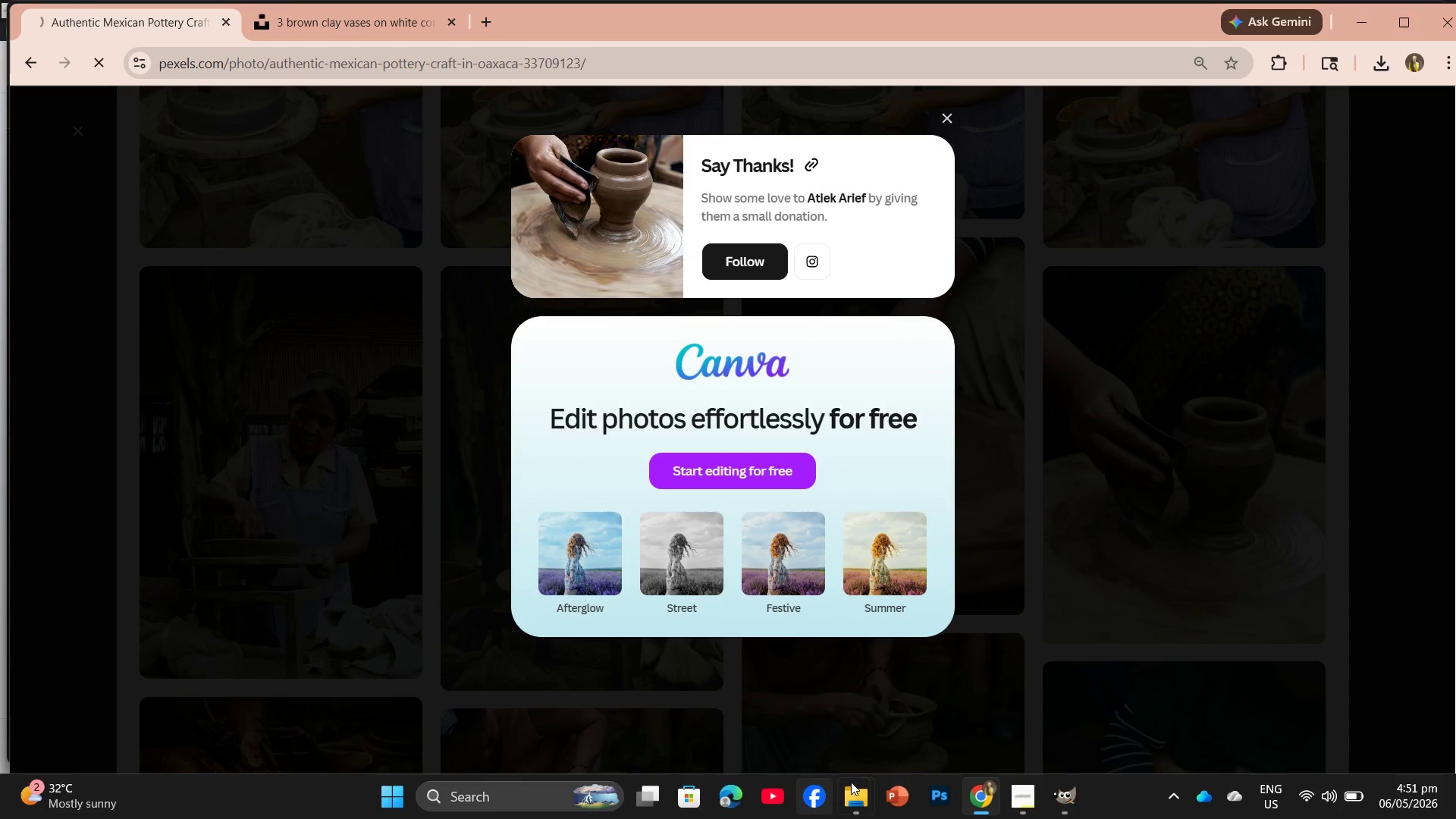 
left_click([861, 799])
 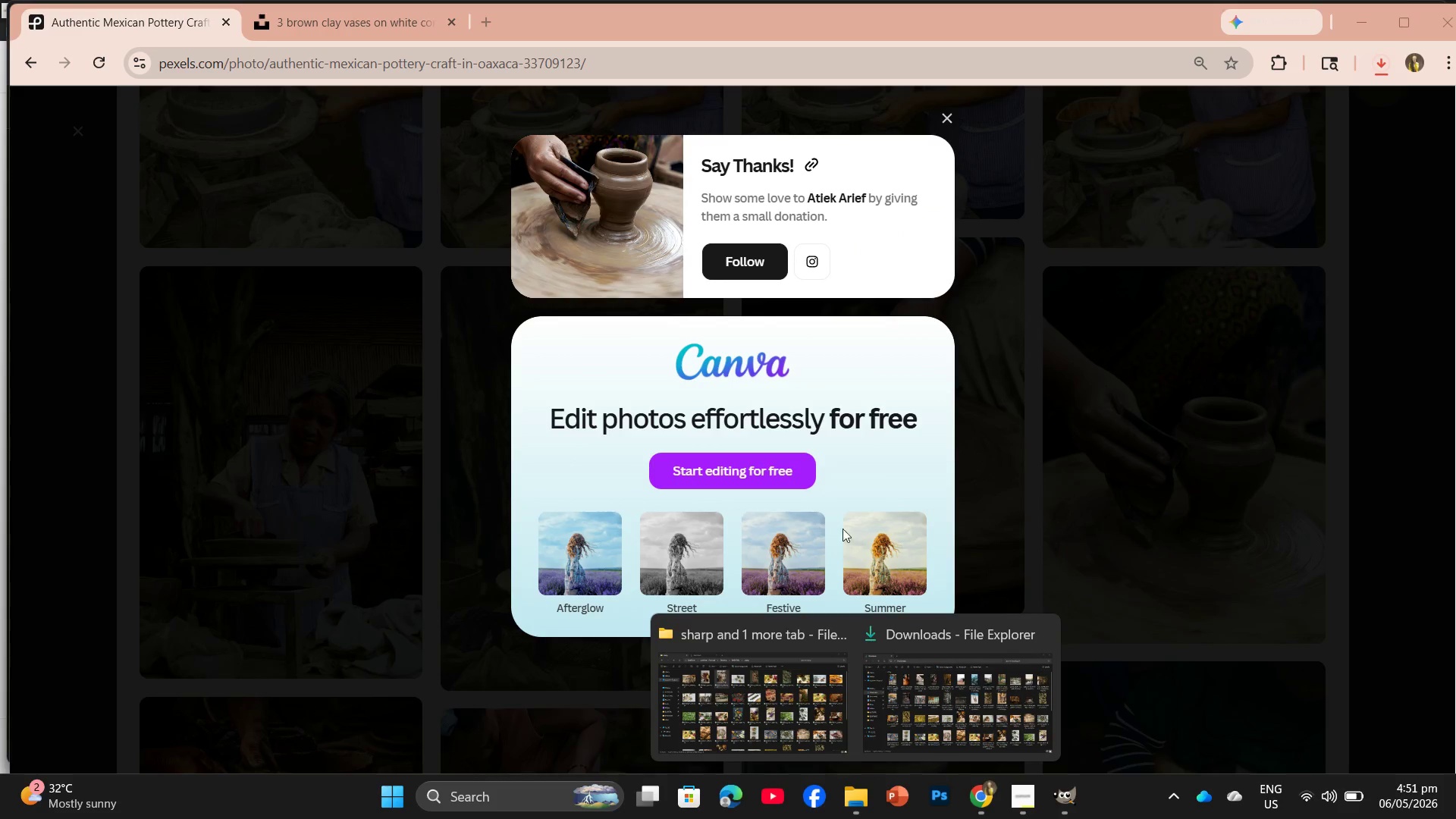 
left_click([943, 707])
 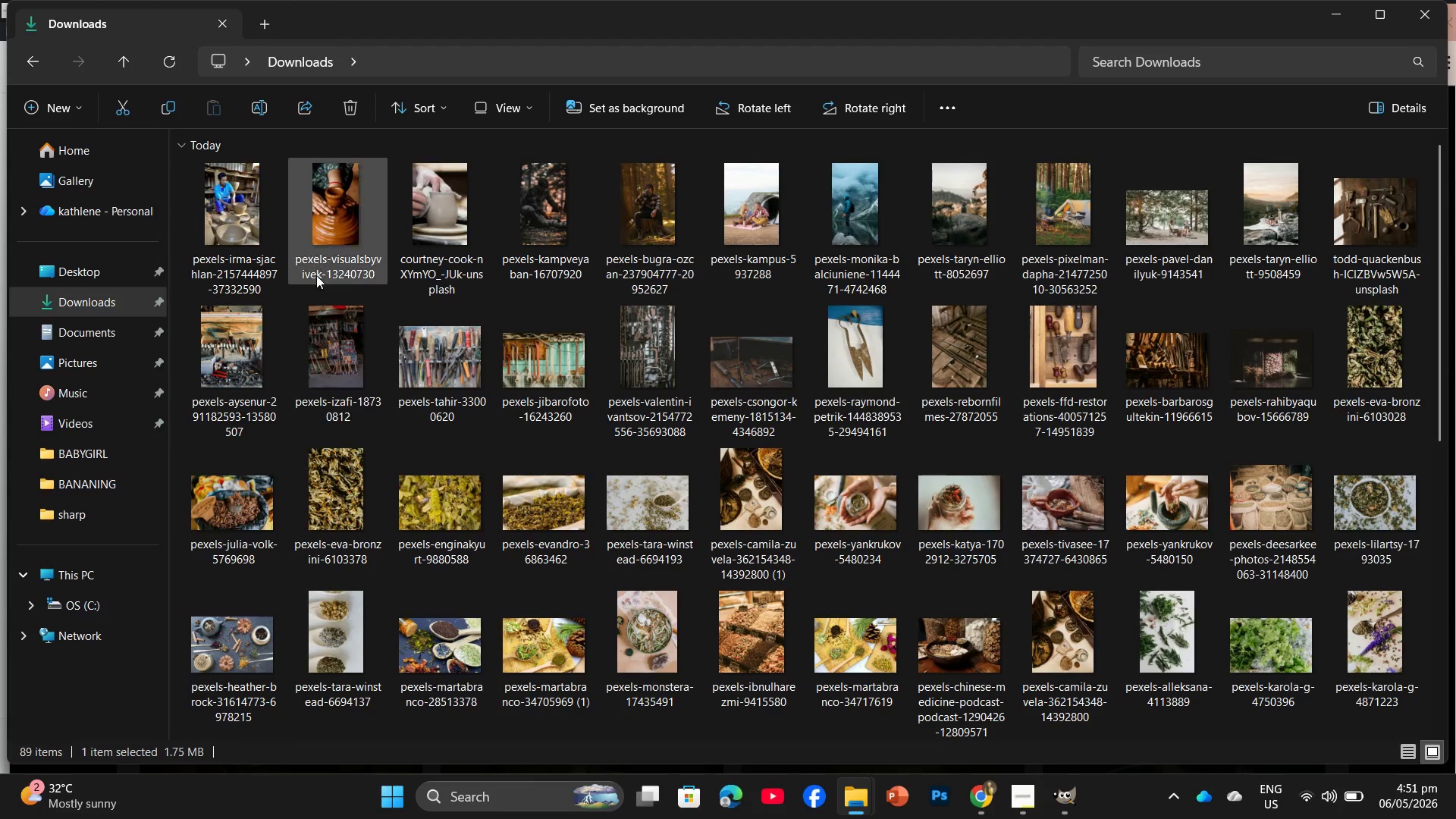 
scroll: coordinate [263, 231], scroll_direction: up, amount: 4.0
 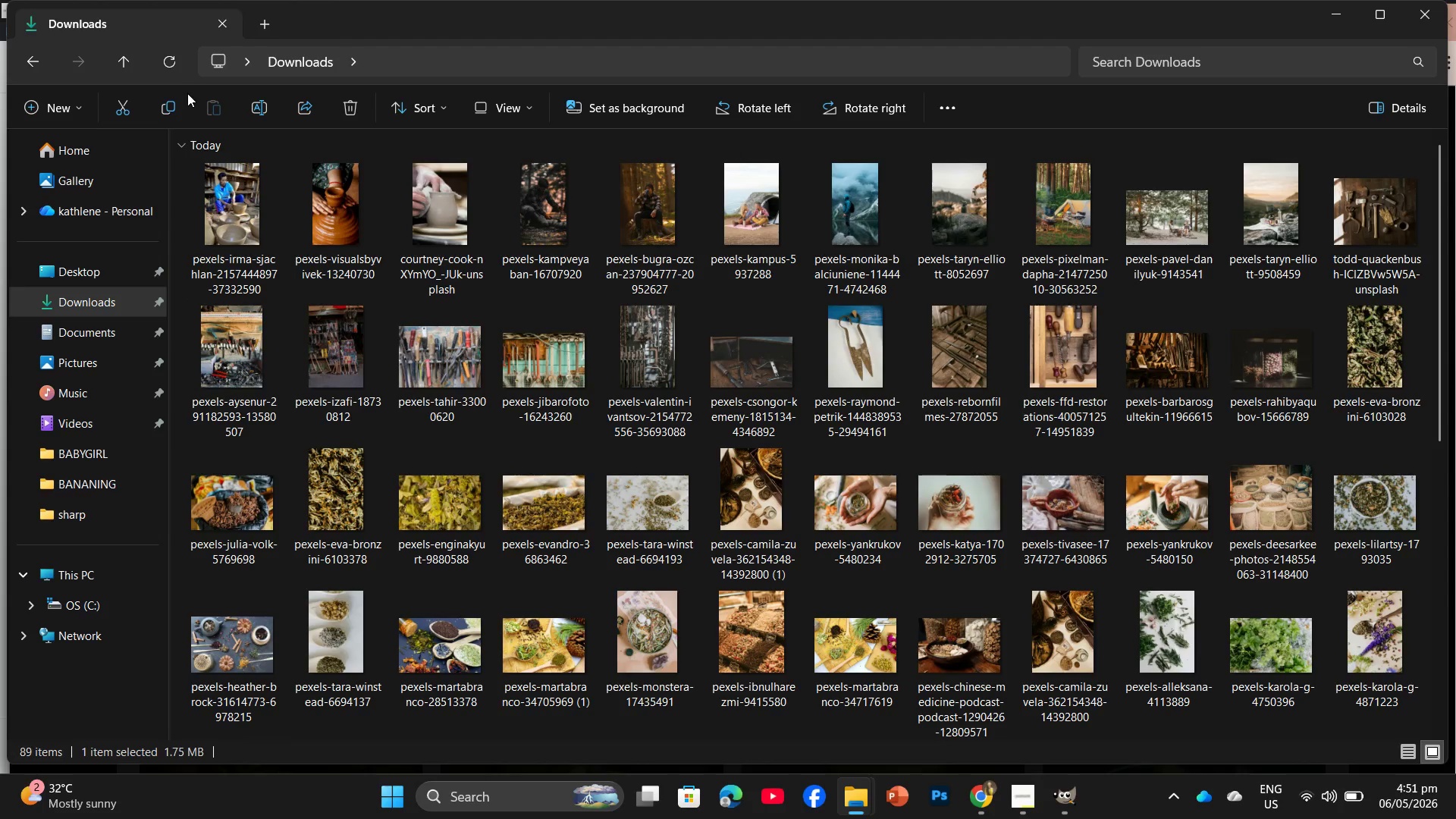 
left_click([180, 75])
 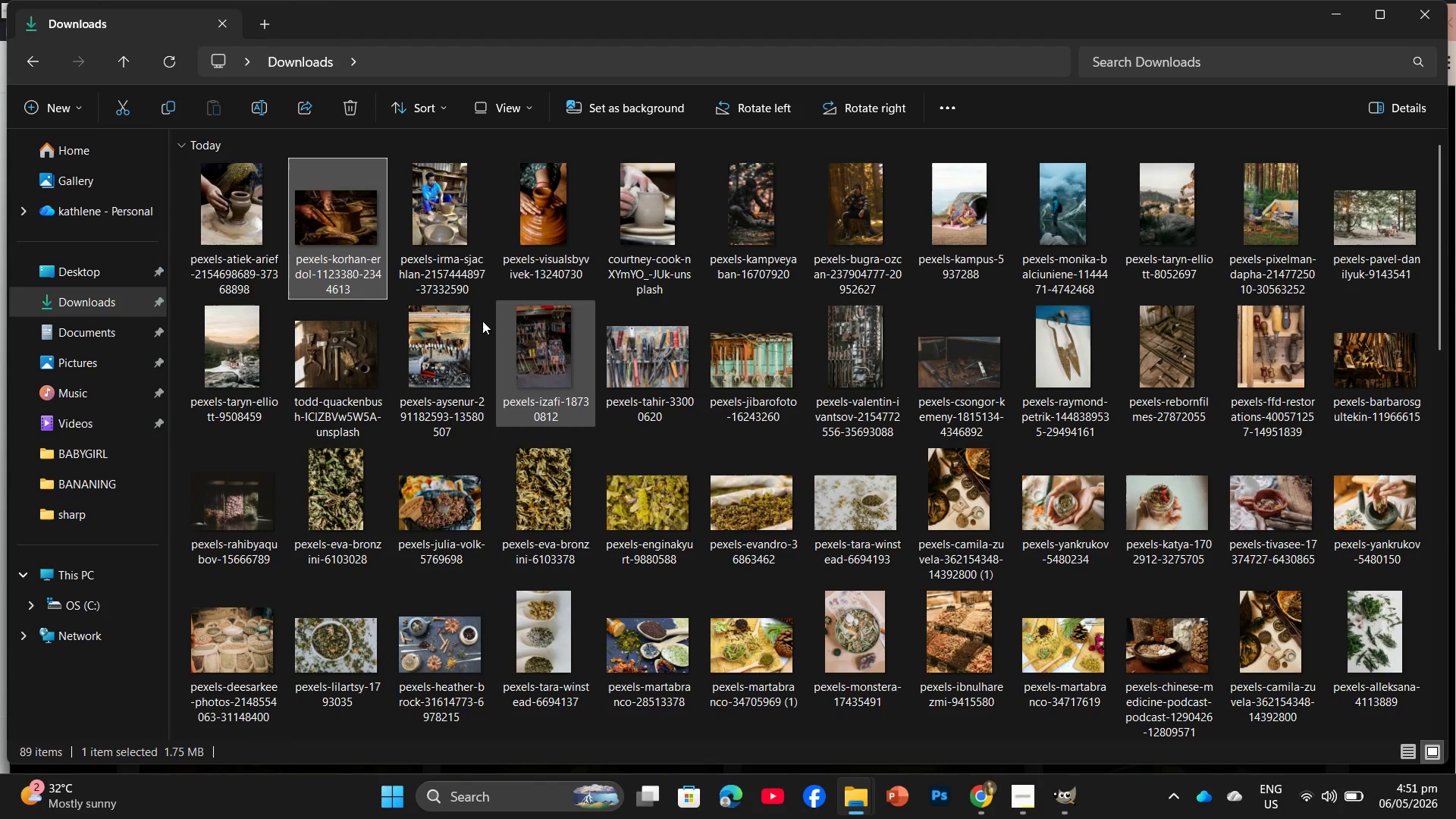 
left_click_drag(start_coordinate=[258, 226], to_coordinate=[405, 61])
 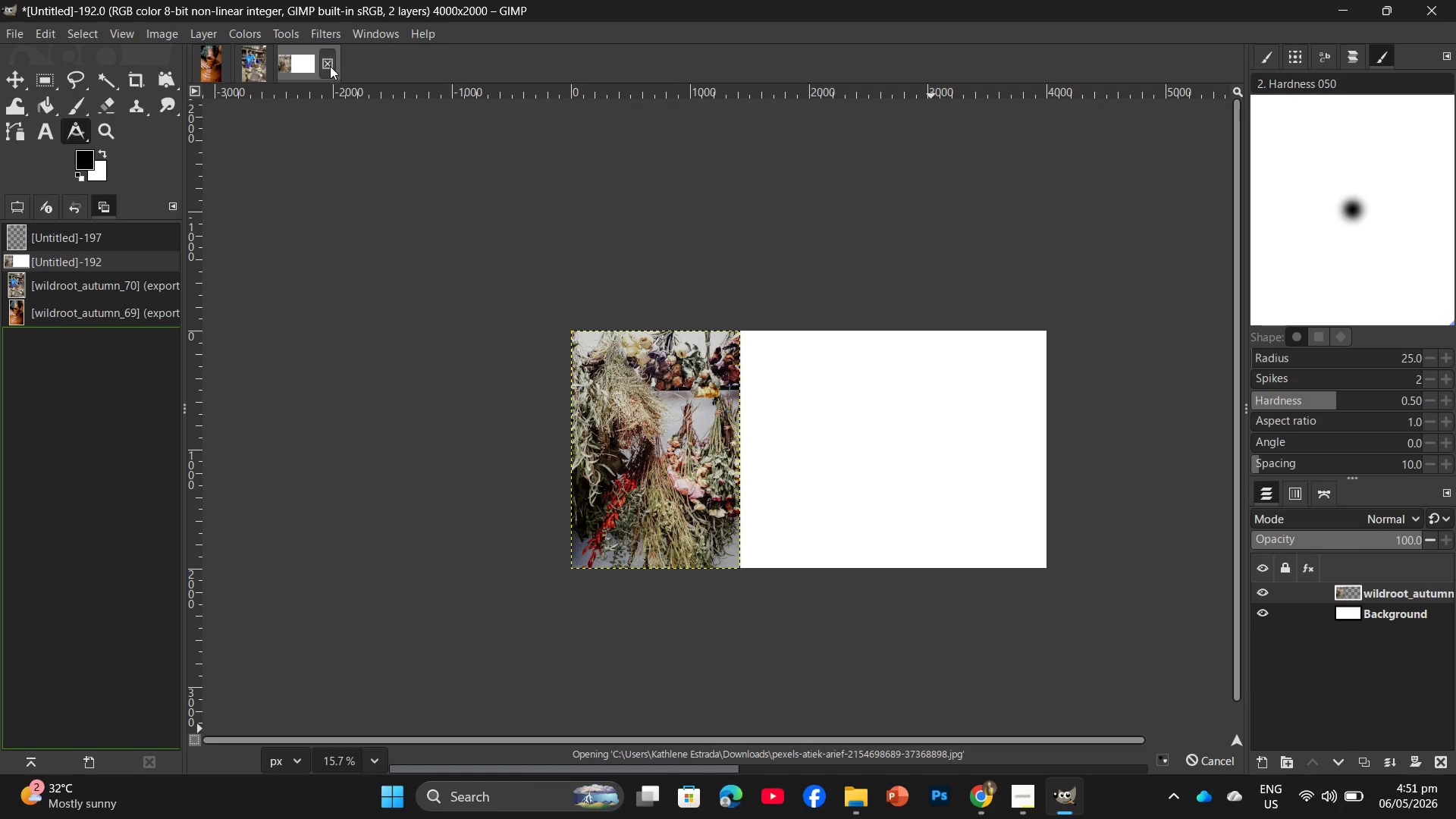 
left_click([330, 66])
 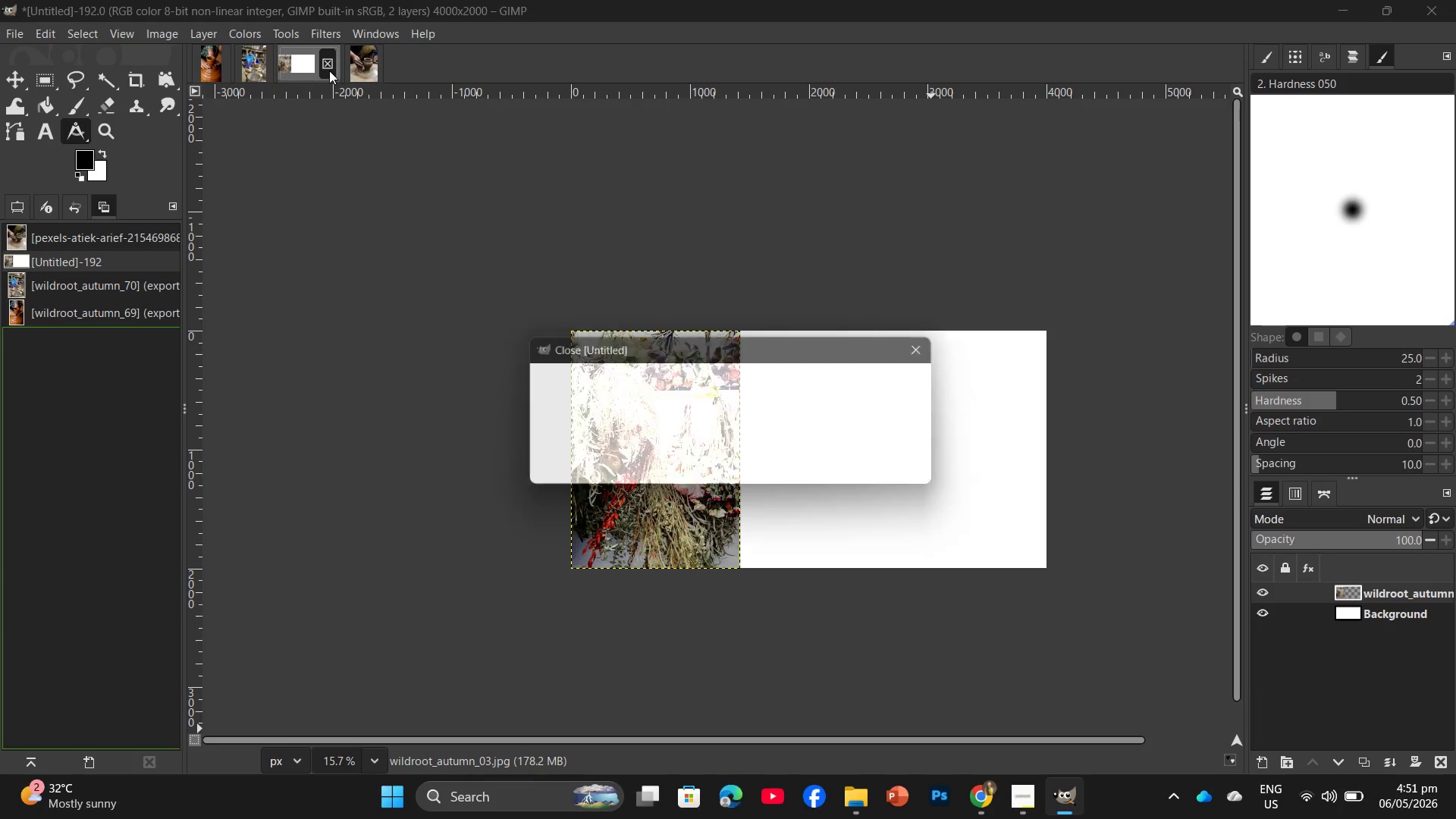 
left_click([776, 477])
 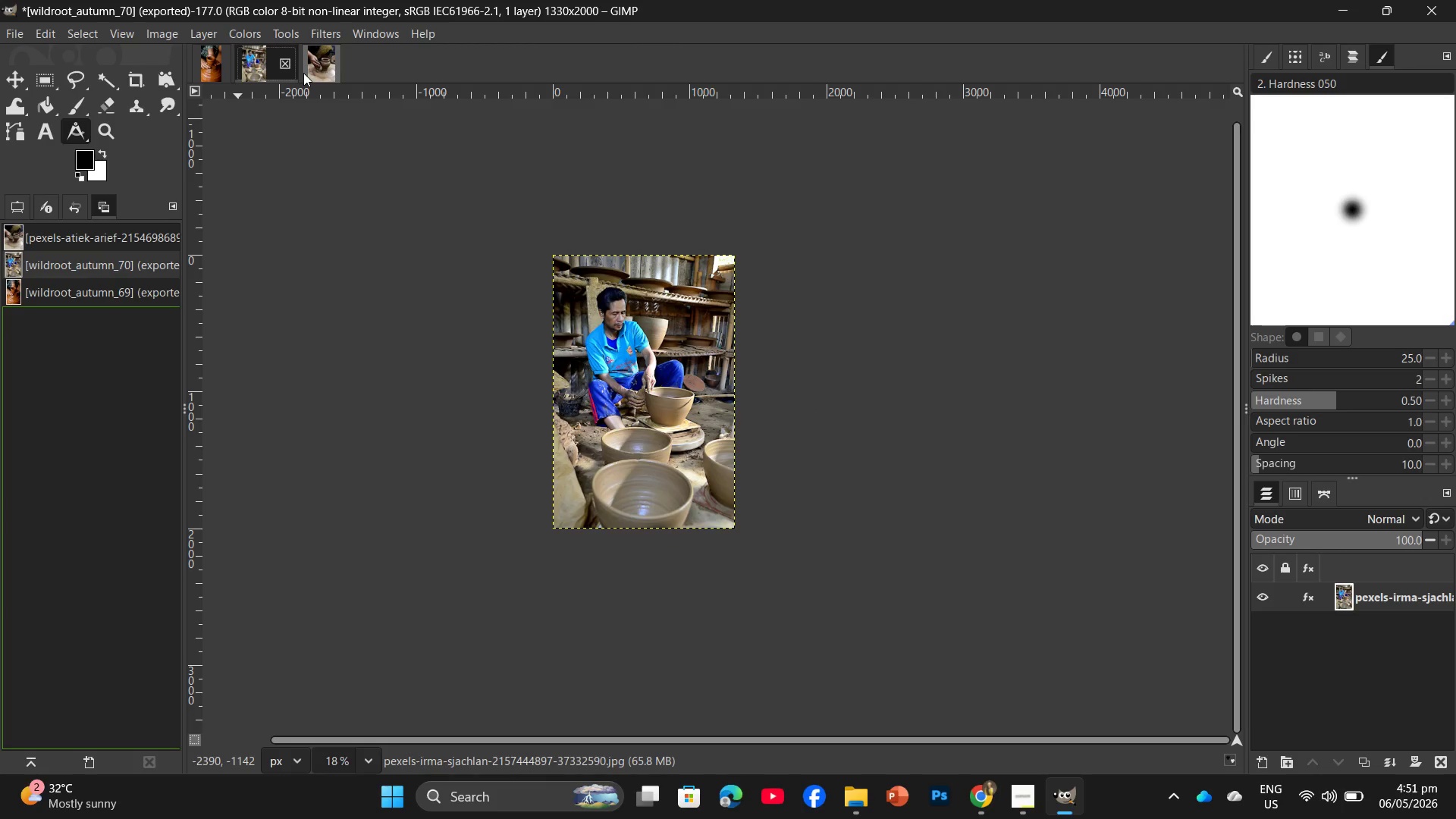 
left_click([286, 67])
 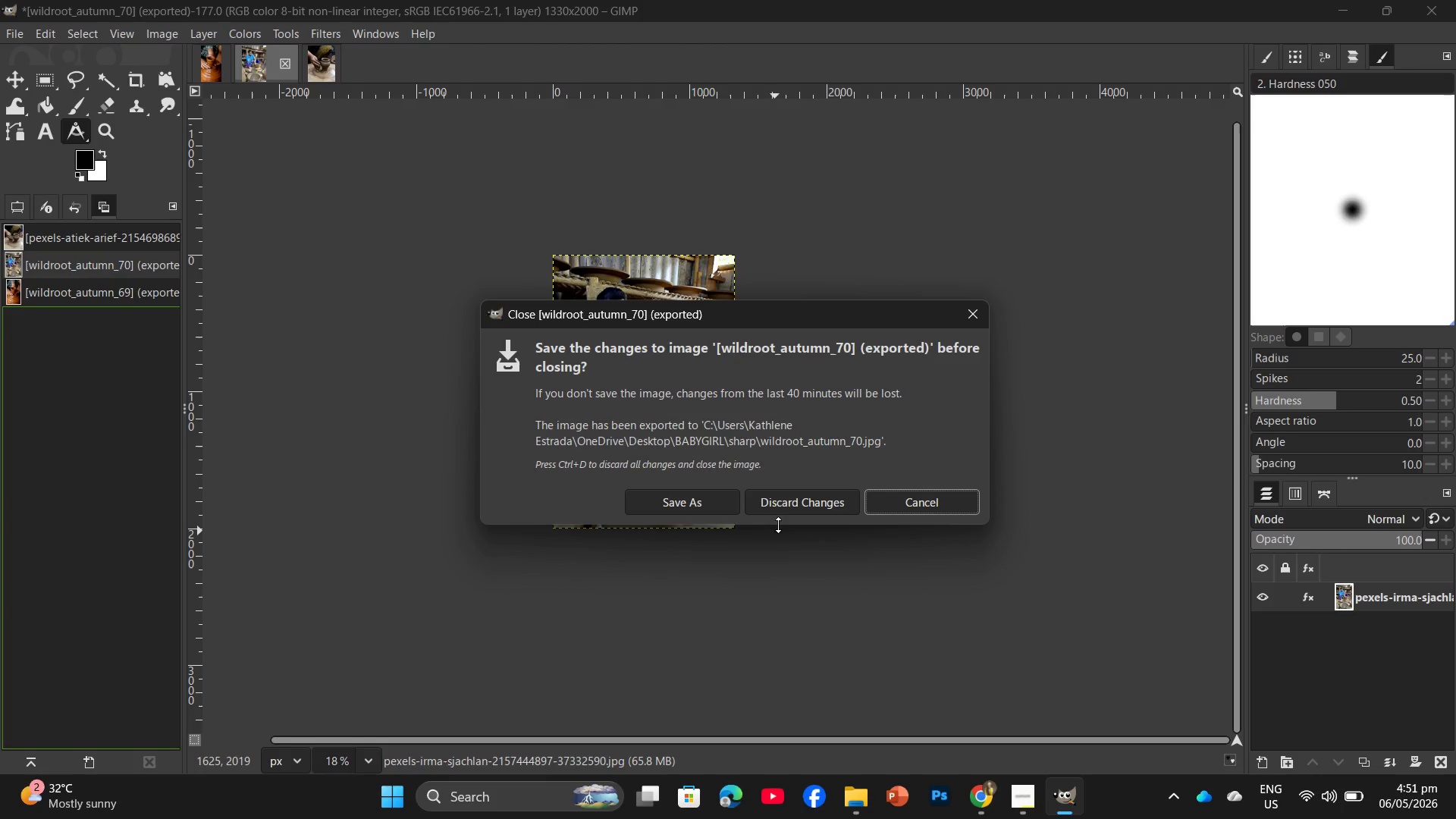 
left_click([783, 513])
 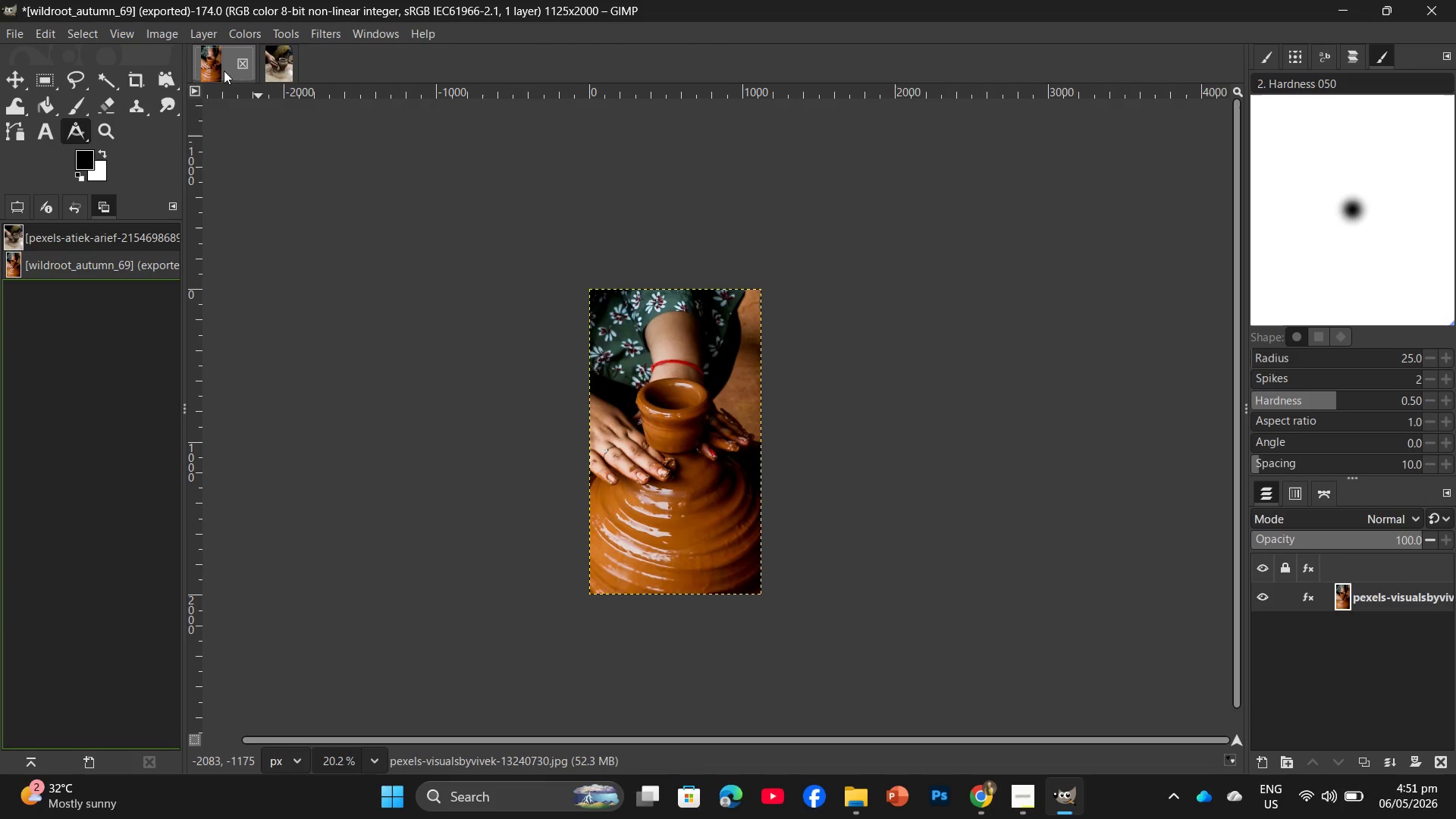 
left_click([242, 63])
 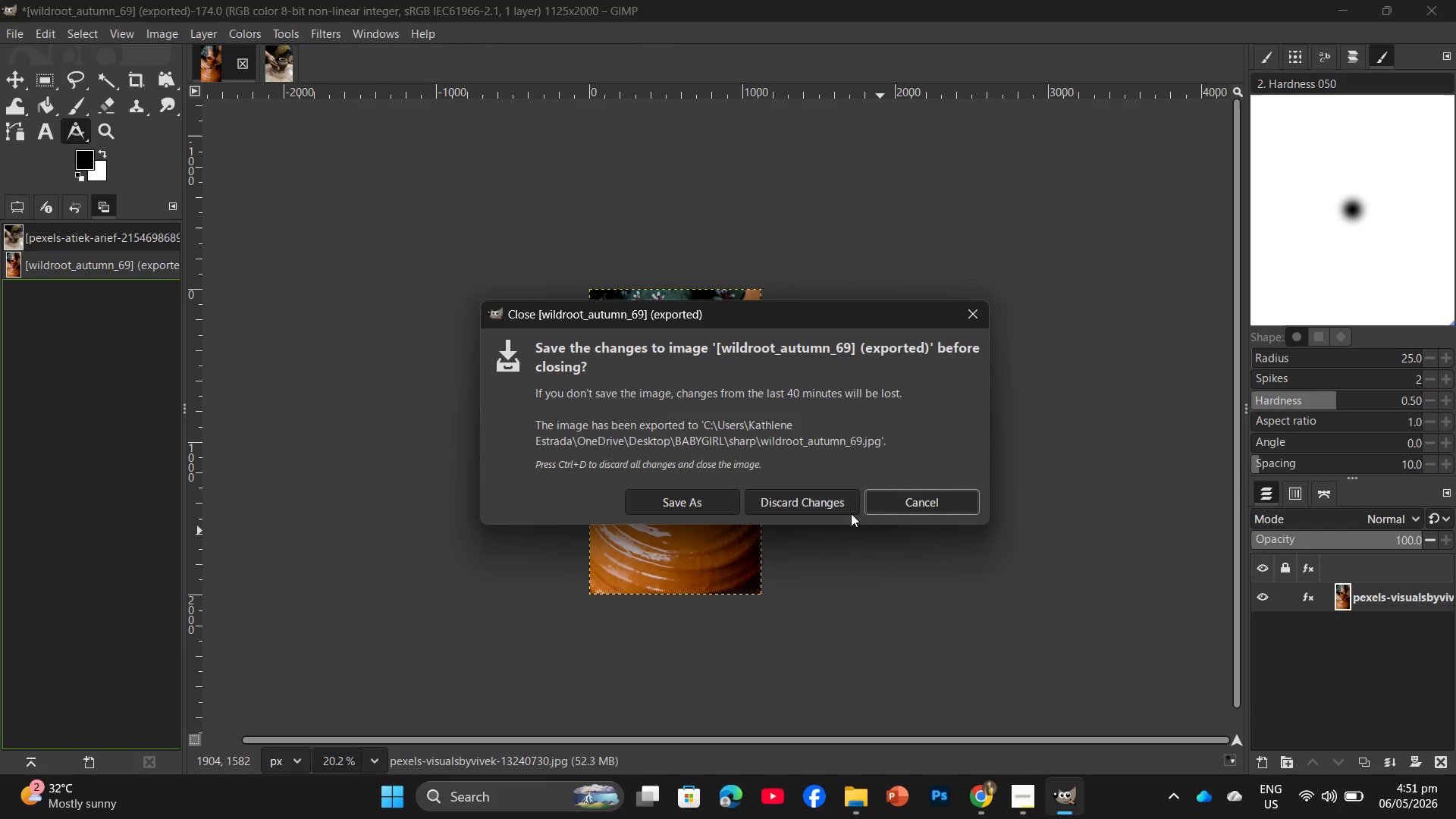 
left_click([802, 497])
 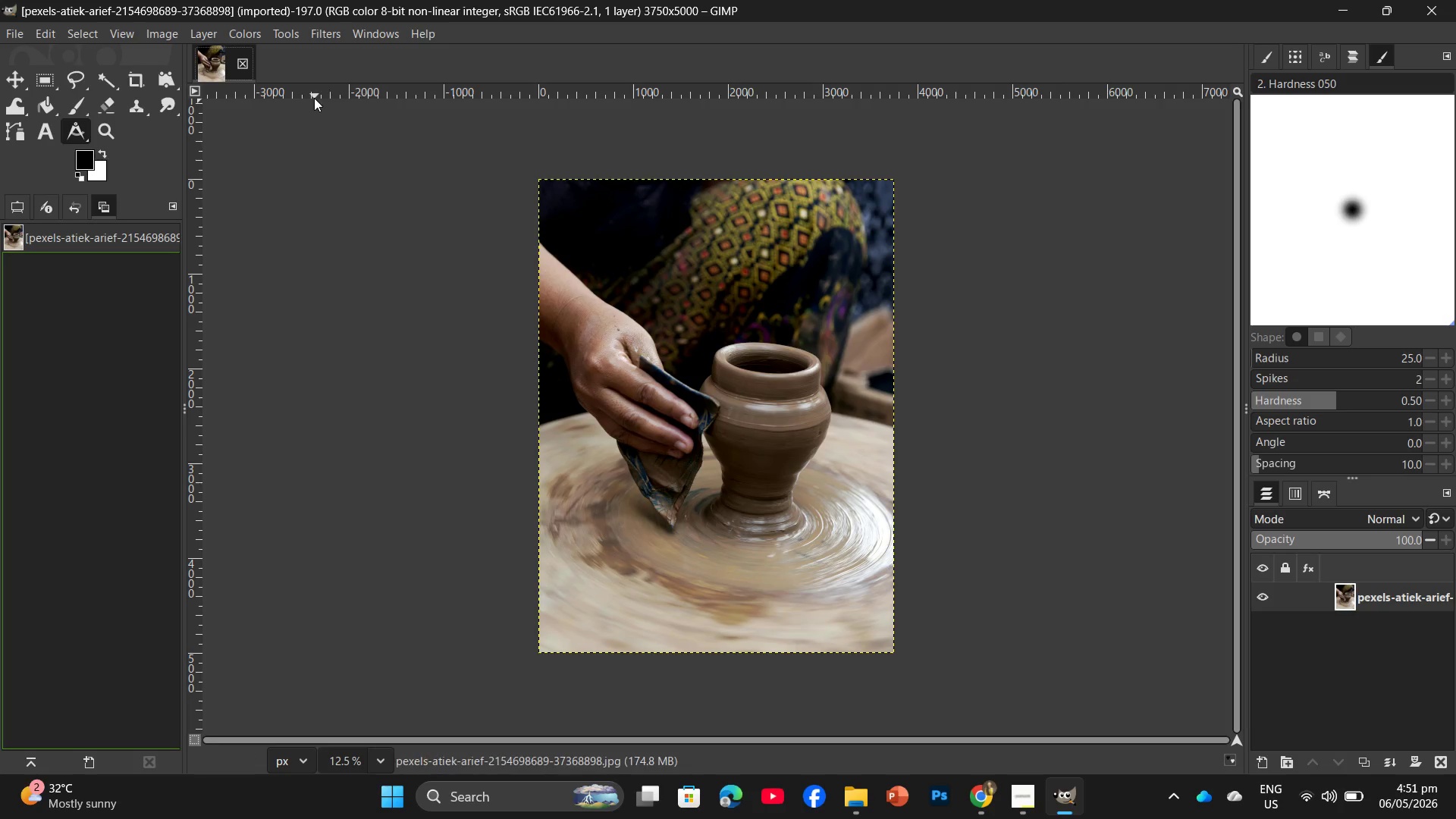 
left_click([249, 27])
 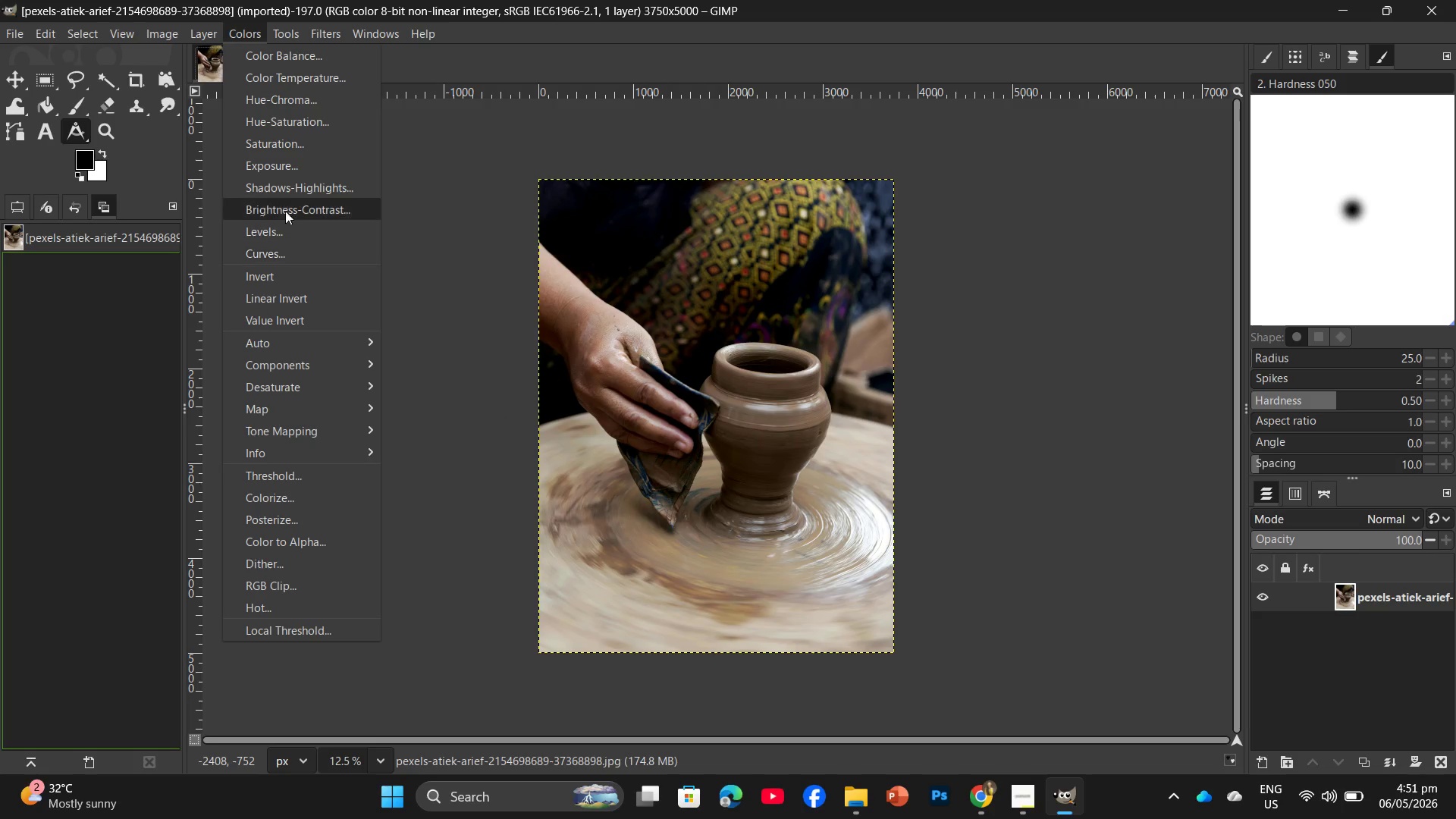 
left_click([313, 33])
 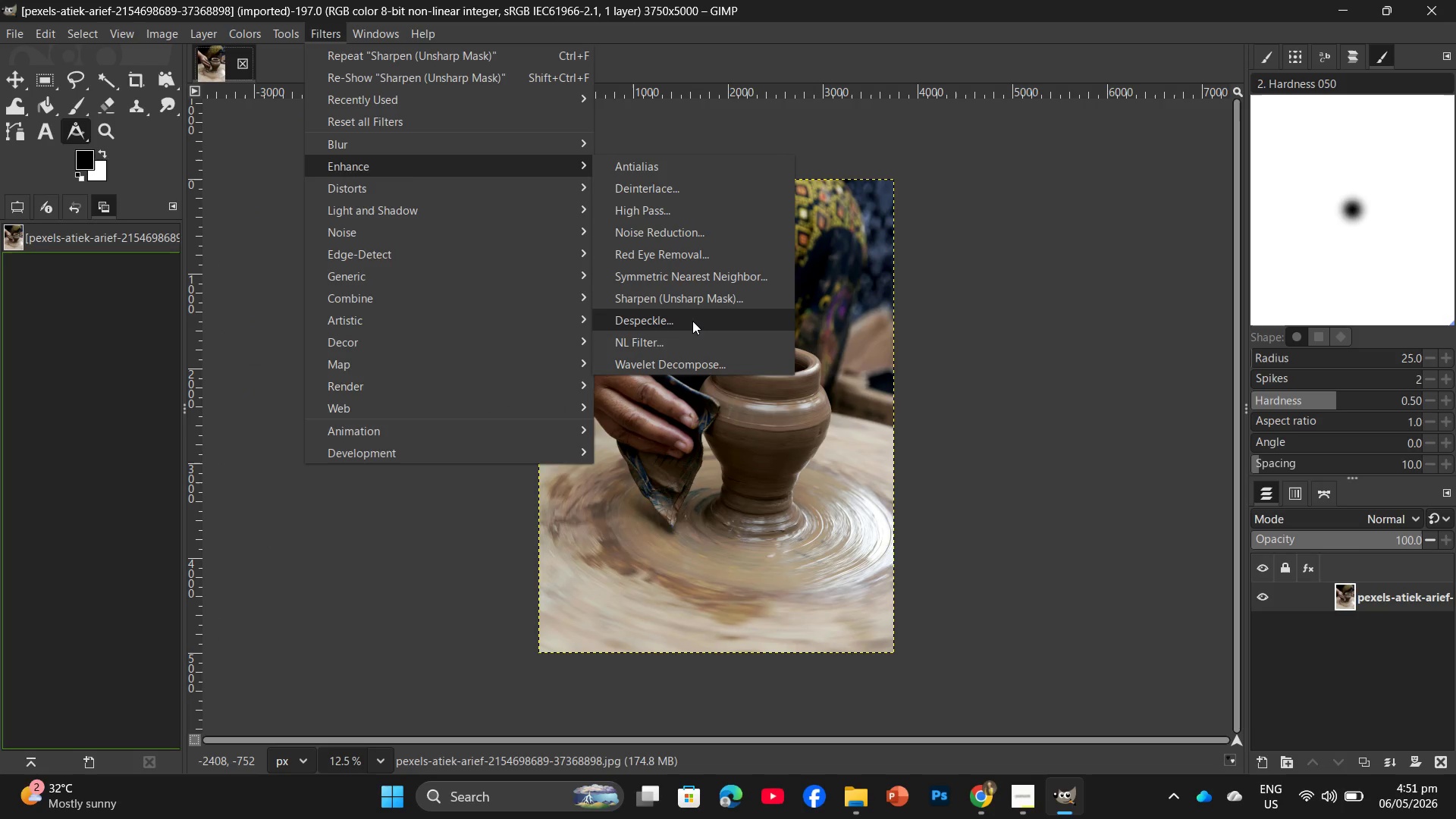 
left_click([679, 302])
 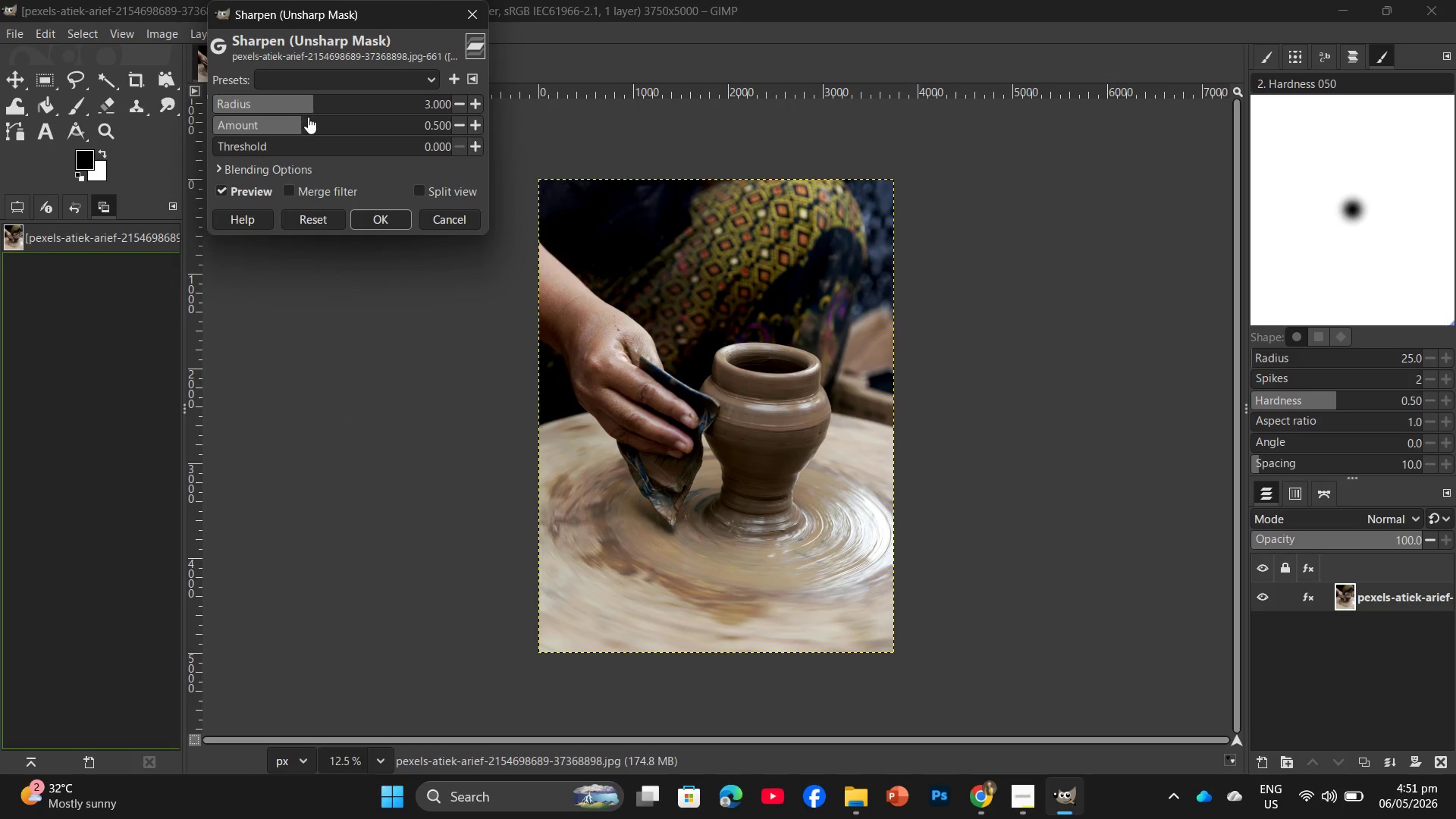 
left_click([330, 119])
 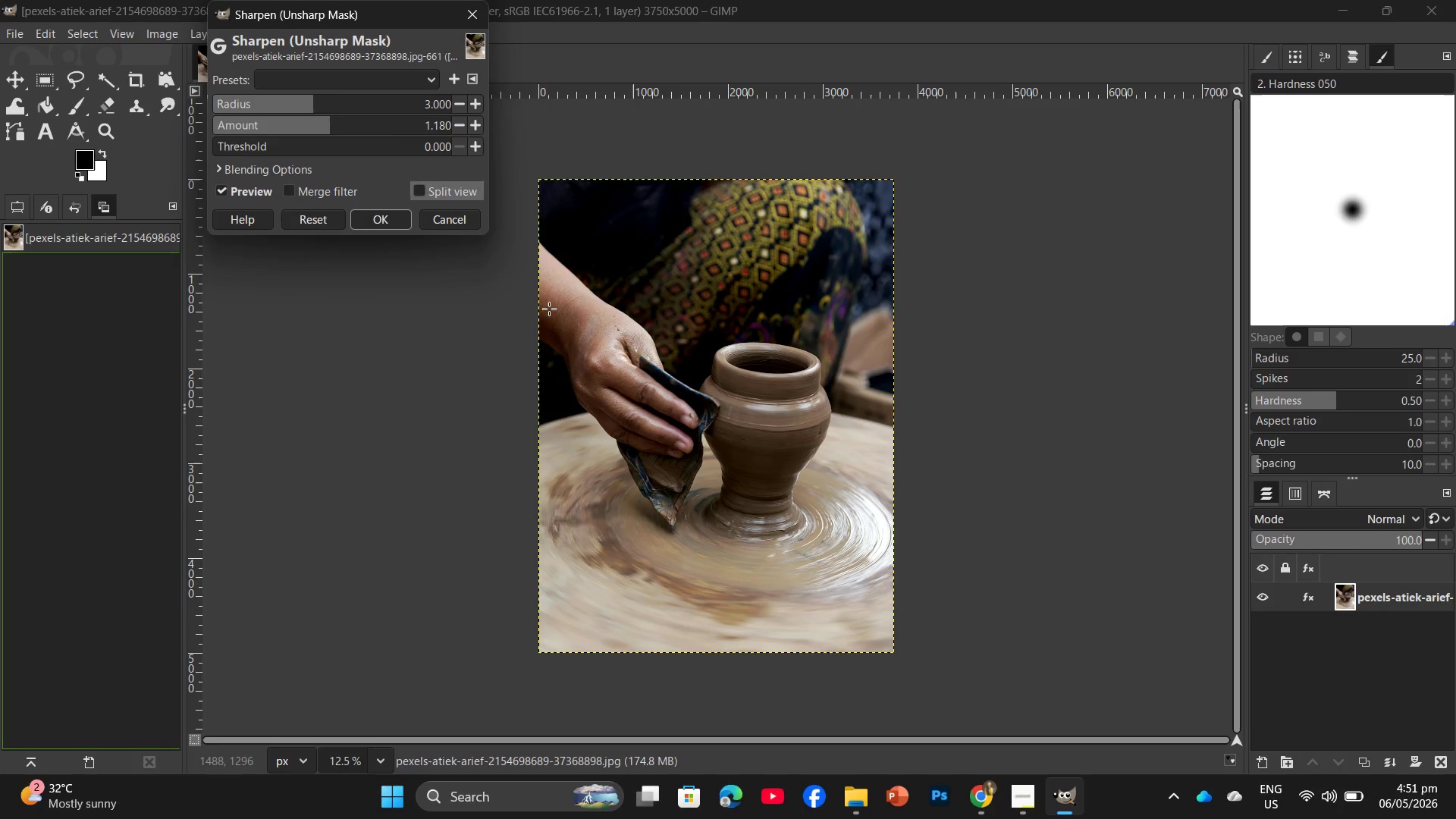 
hold_key(key=ControlLeft, duration=1.3)
scroll: coordinate [673, 469], scroll_direction: up, amount: 9.0
 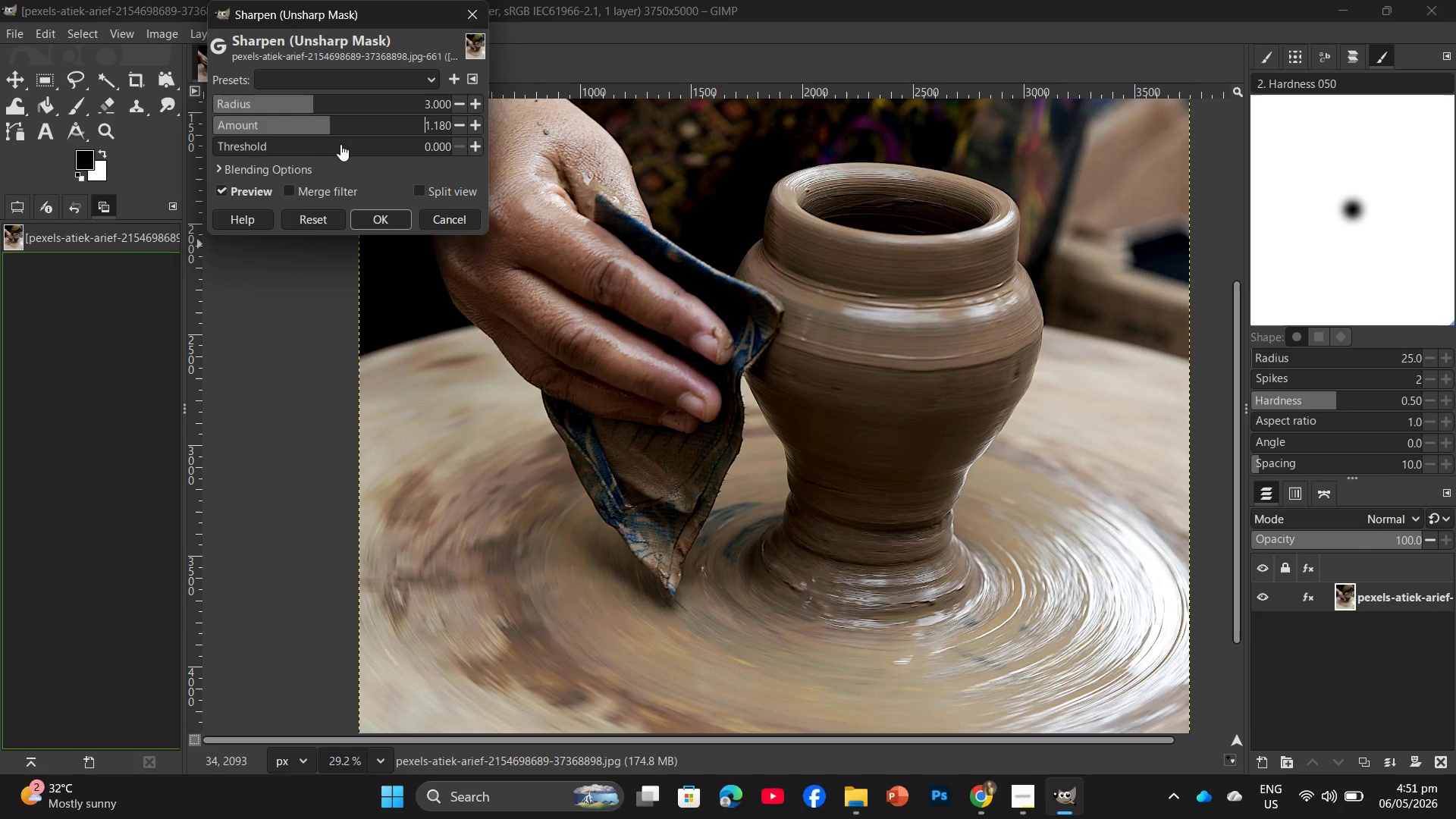 
left_click_drag(start_coordinate=[306, 127], to_coordinate=[149, 122])
 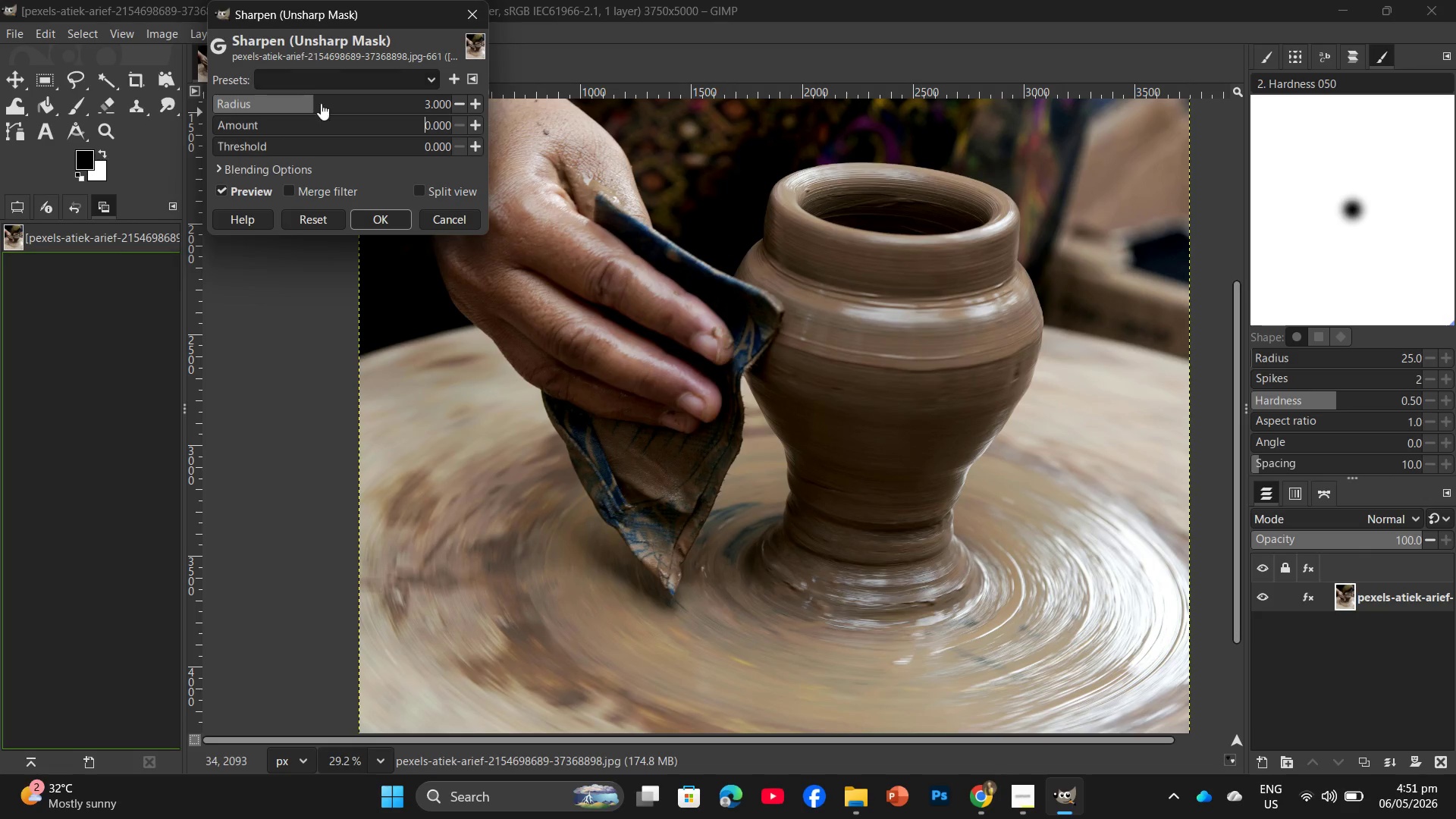 
left_click([344, 126])
 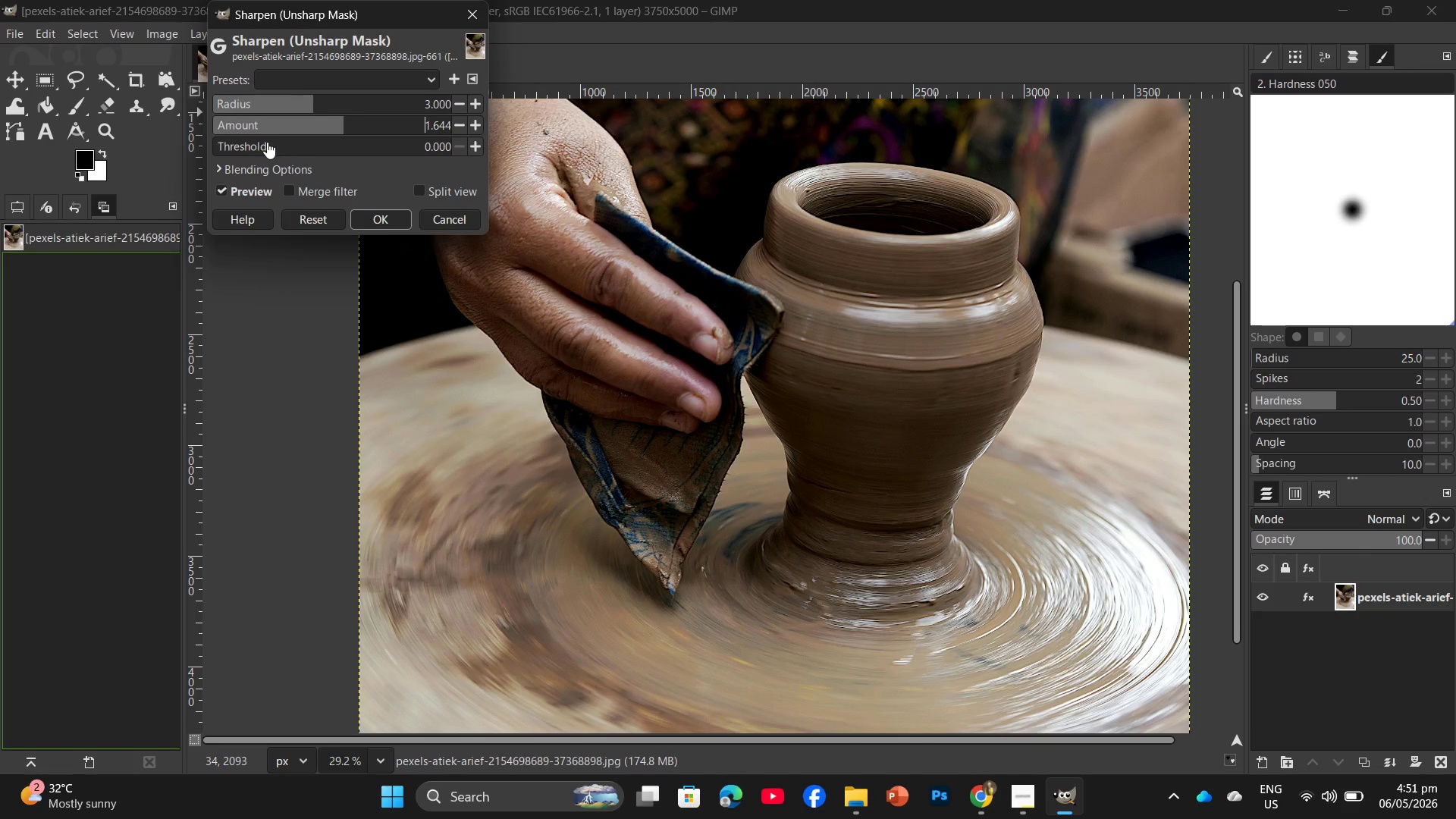 
left_click([273, 140])
 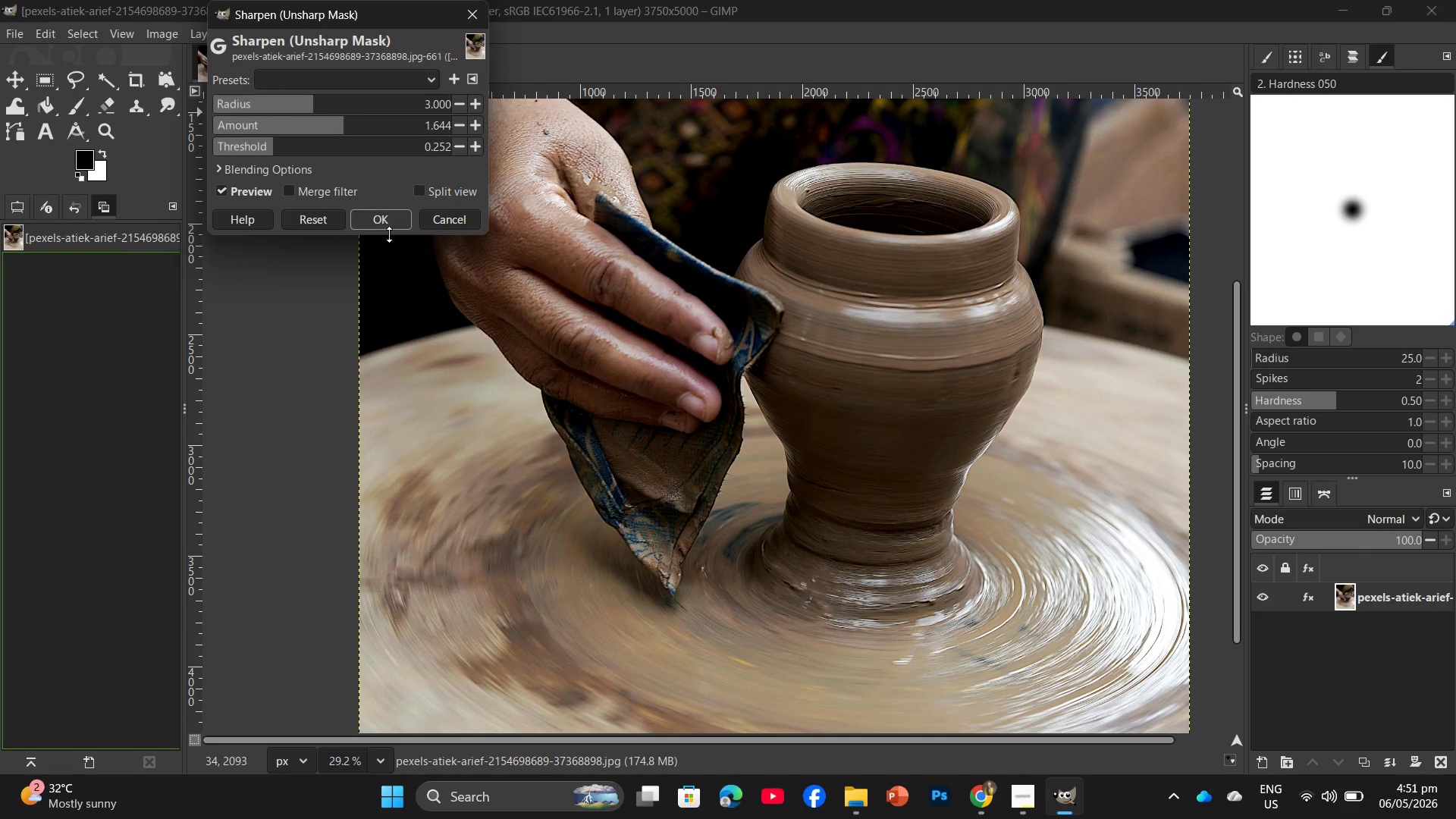 
left_click([384, 228])
 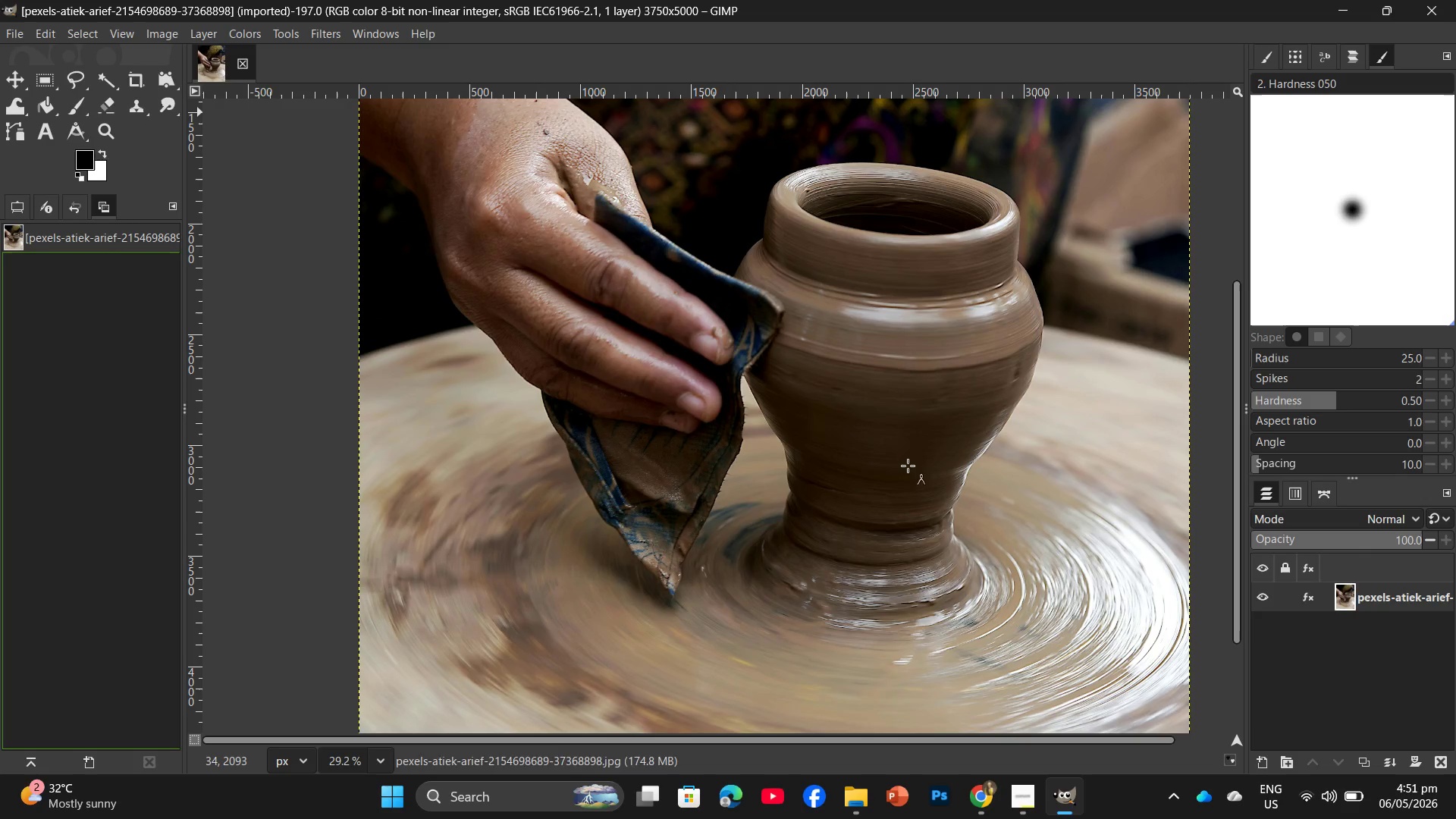 
hold_key(key=ControlLeft, duration=0.42)
scroll: coordinate [927, 449], scroll_direction: up, amount: 6.0
 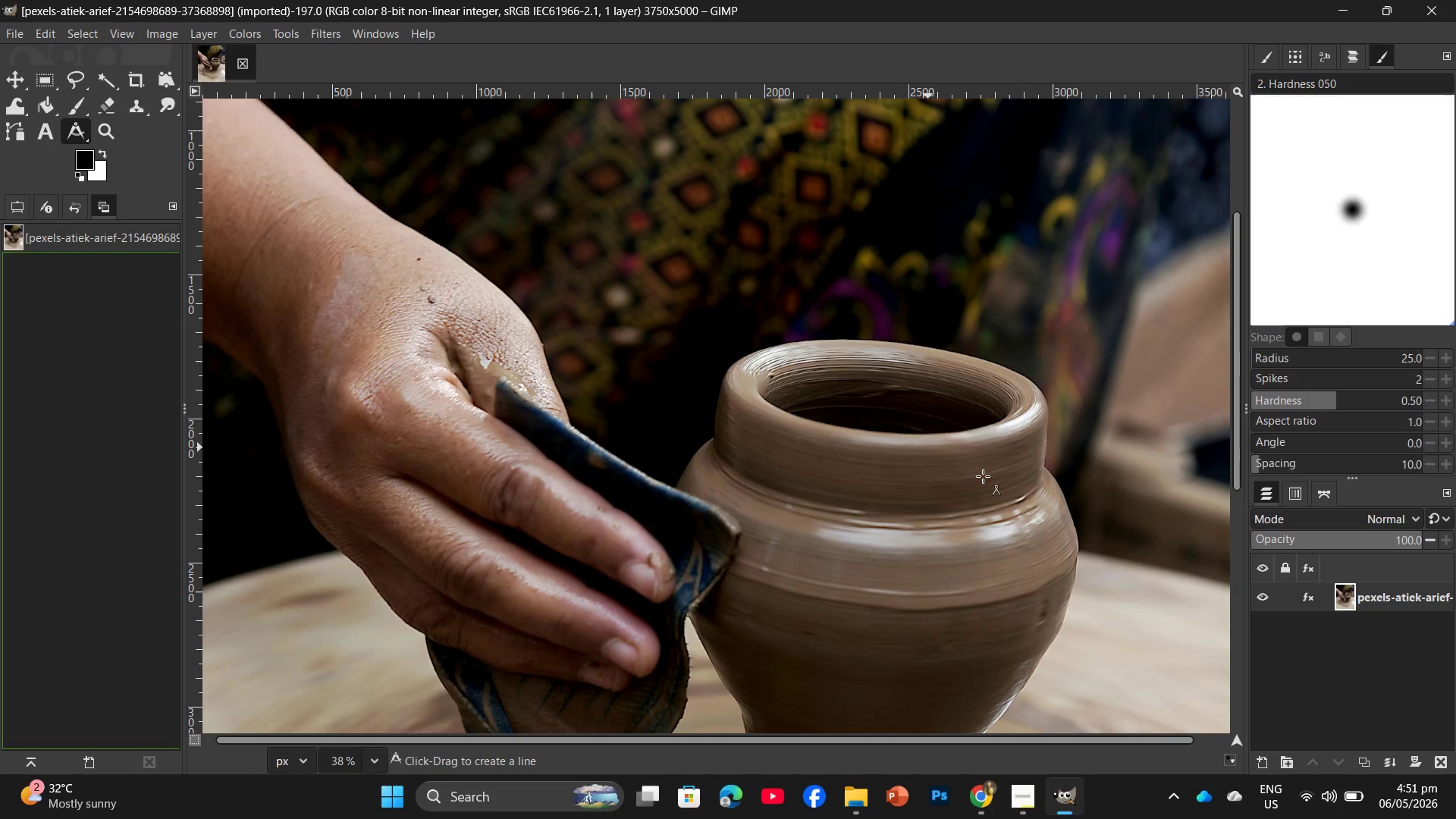 
hold_key(key=ControlLeft, duration=0.44)
scroll: coordinate [983, 476], scroll_direction: up, amount: 4.0
 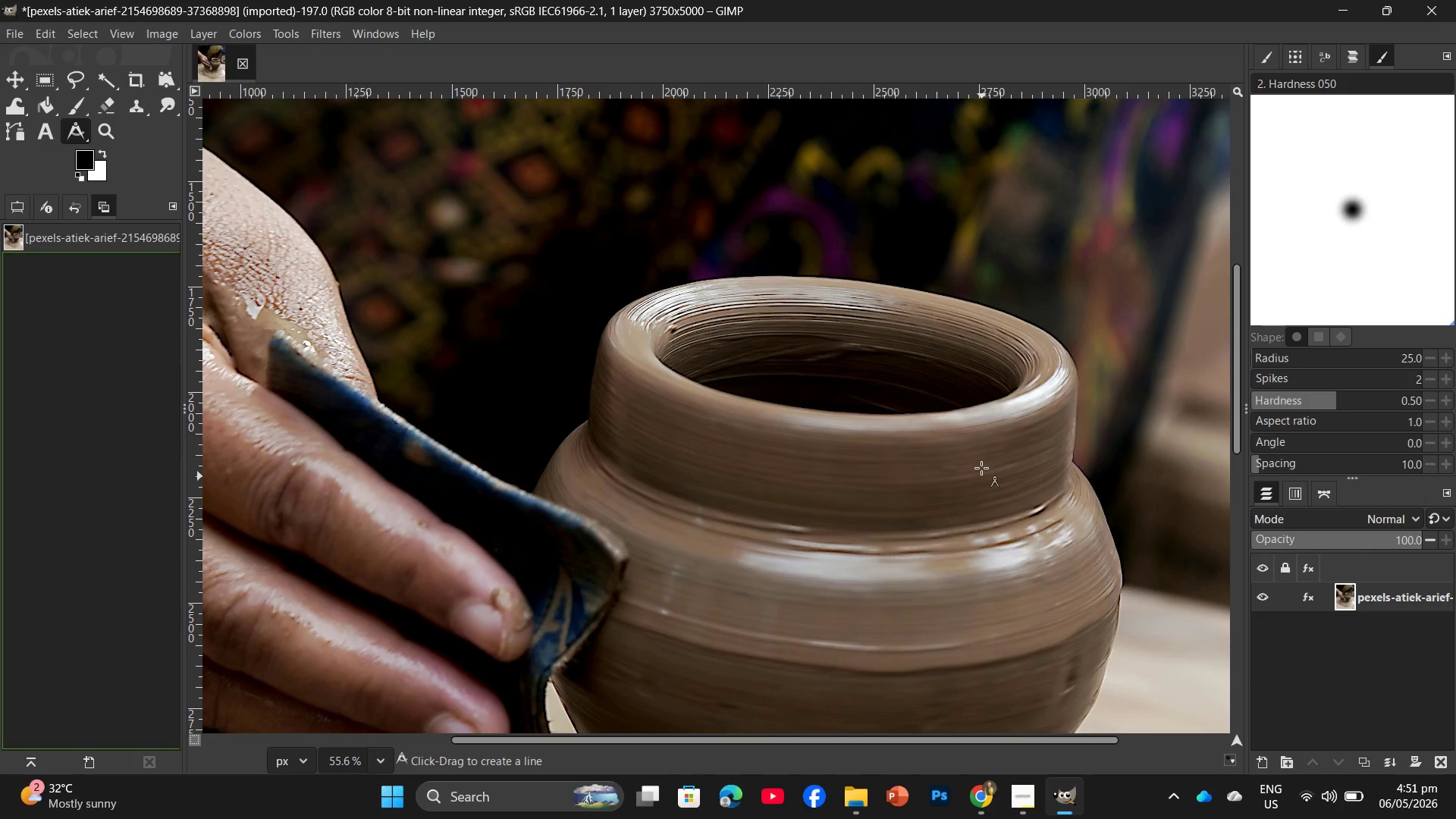 
hold_key(key=ControlLeft, duration=0.81)
scroll: coordinate [978, 453], scroll_direction: down, amount: 15.0
 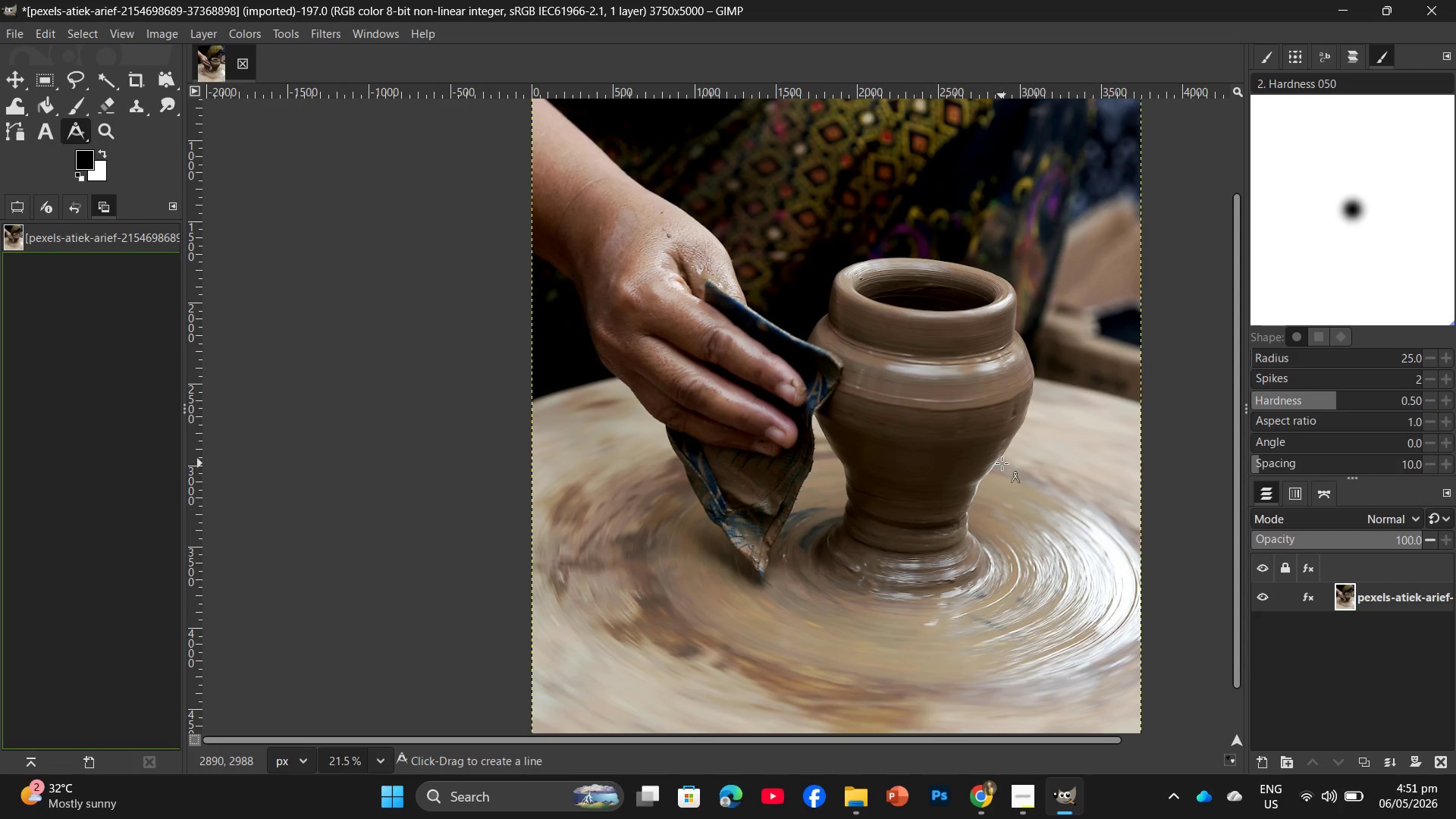 
hold_key(key=ControlLeft, duration=0.66)
 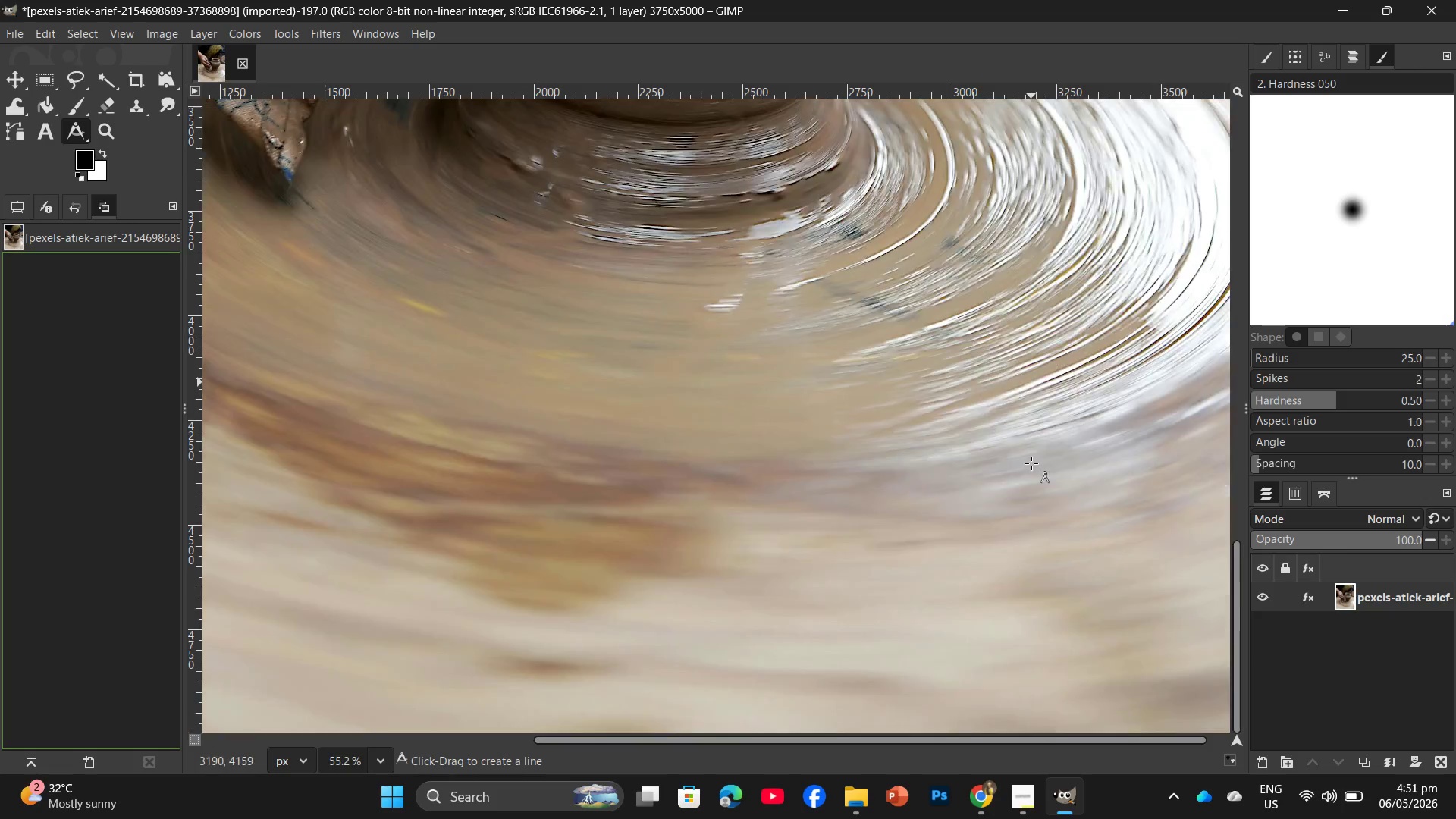 
hold_key(key=ControlLeft, duration=1.52)
 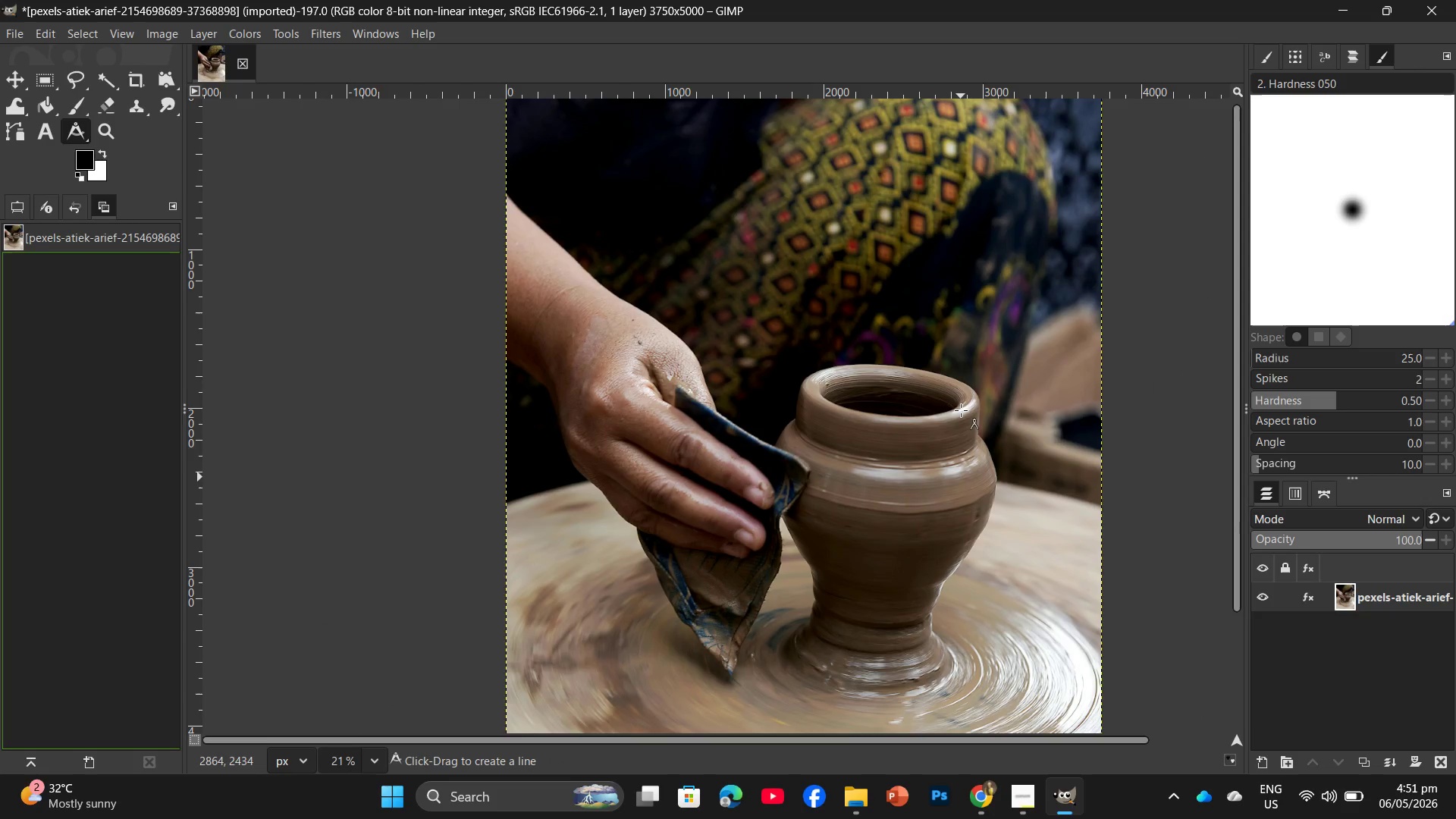 
key(Control+ControlLeft)
 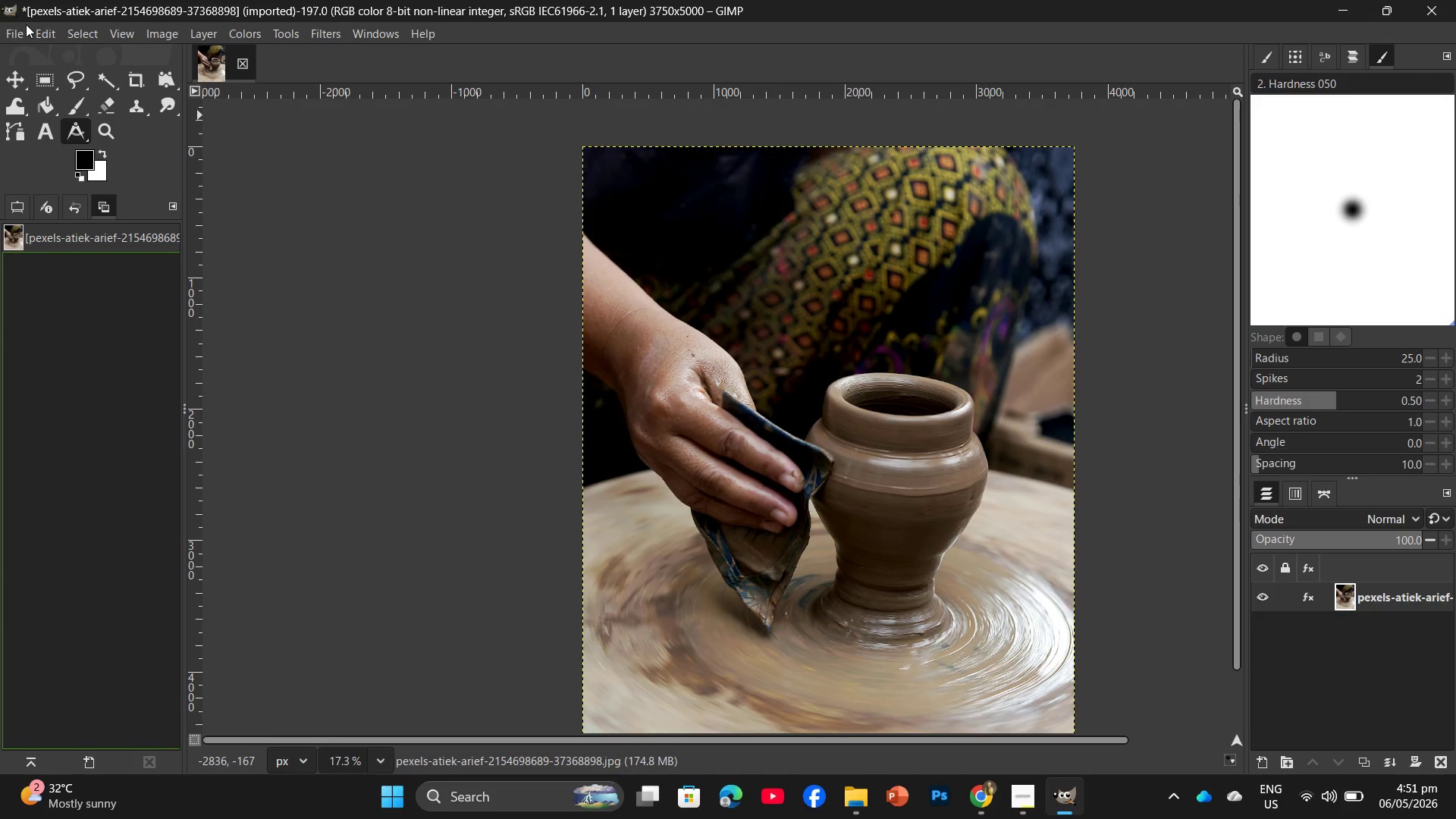 
scroll: coordinate [949, 413], scroll_direction: down, amount: 7.0
 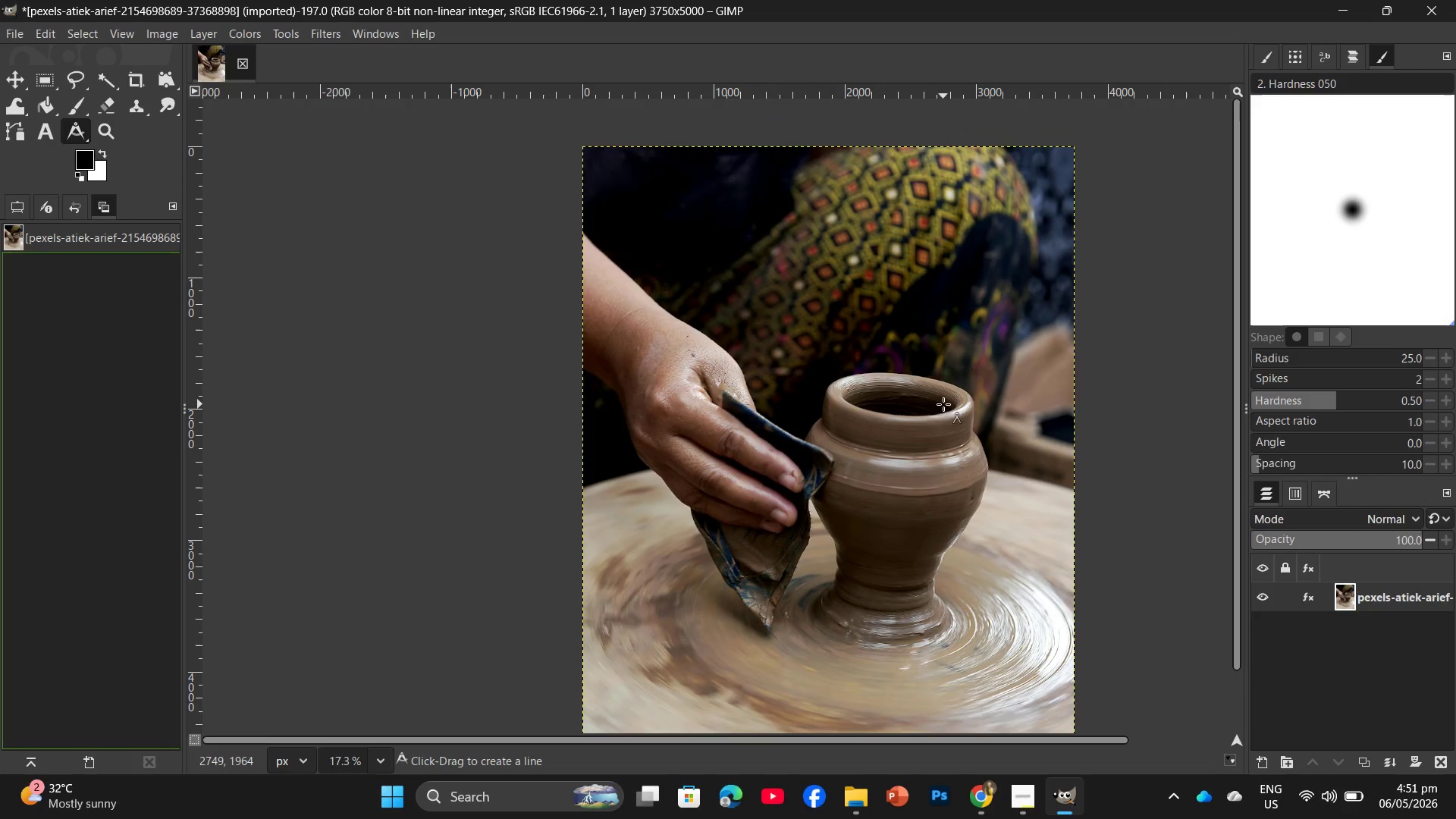 
left_click([173, 30])
 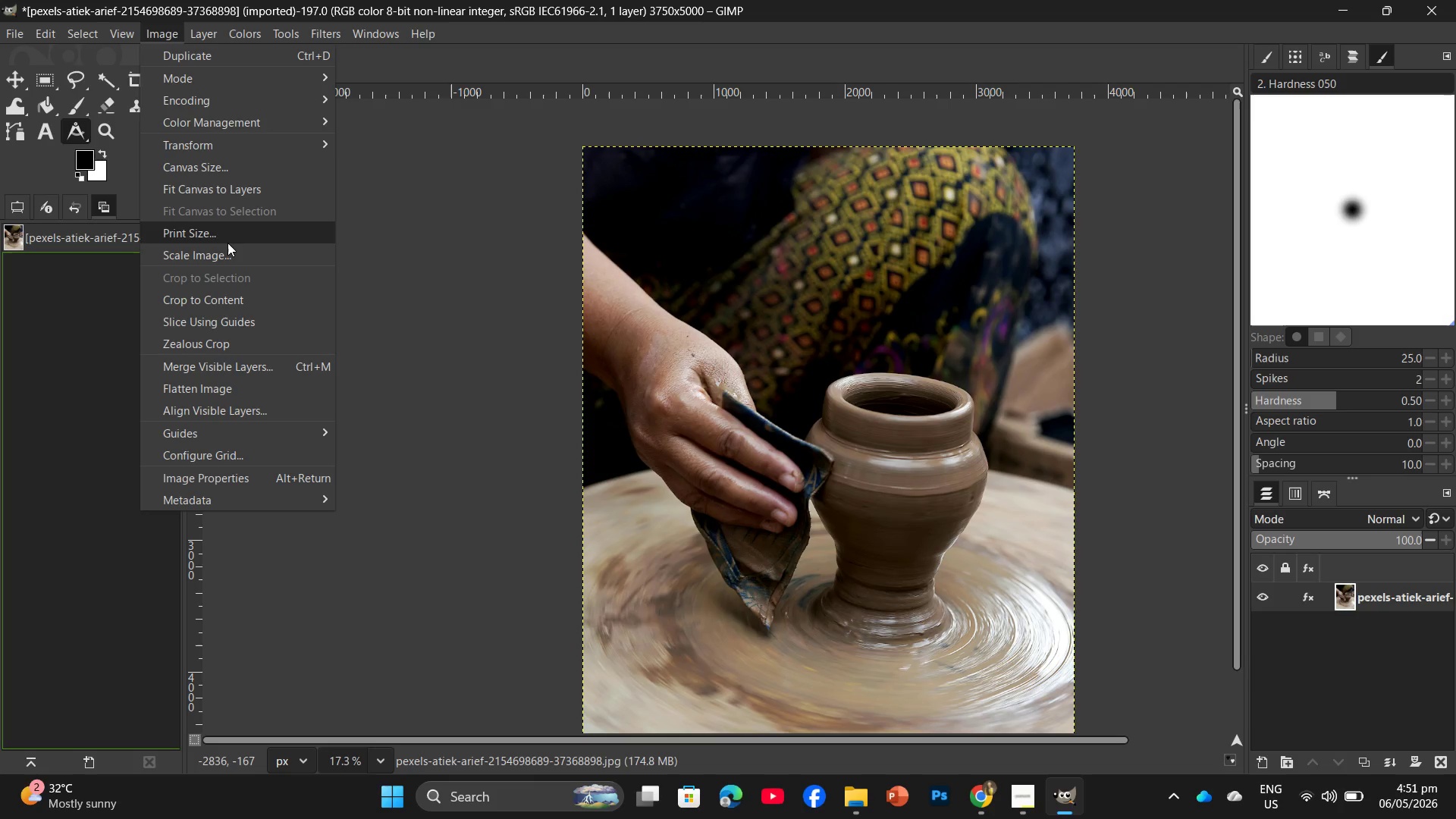 
left_click([224, 253])
 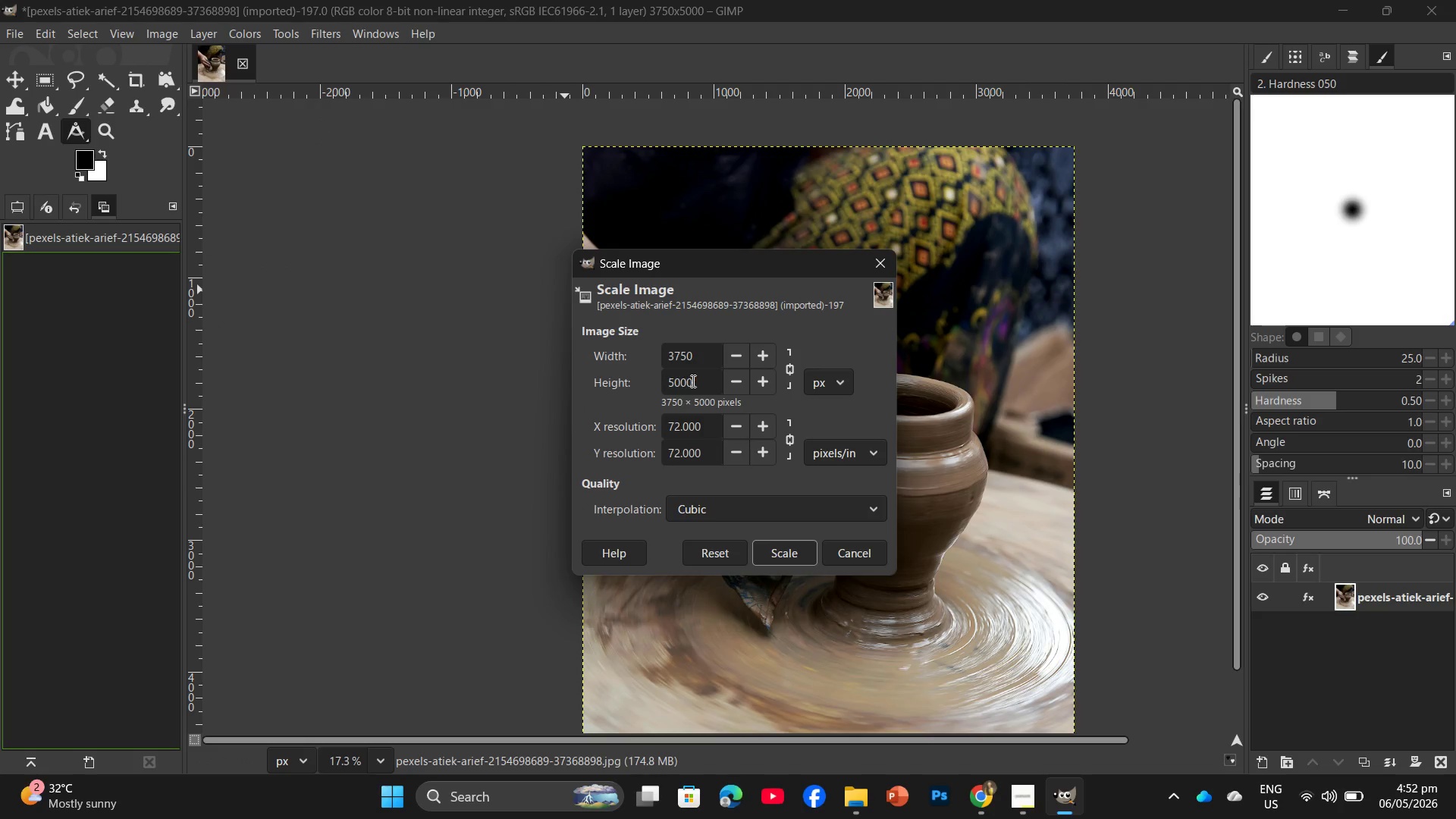 
left_click_drag(start_coordinate=[699, 377], to_coordinate=[607, 374])
 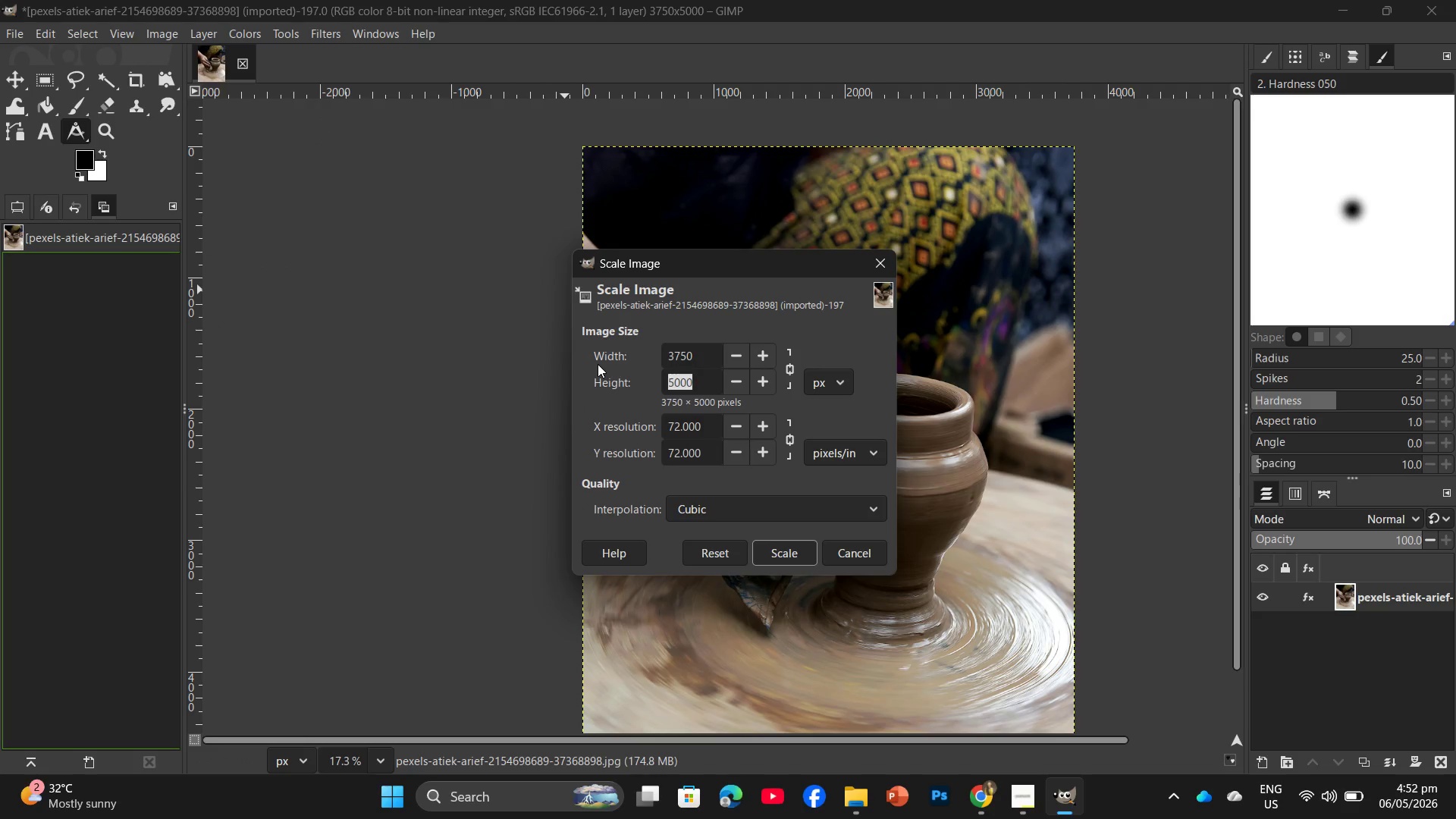 
key(Numpad2)
 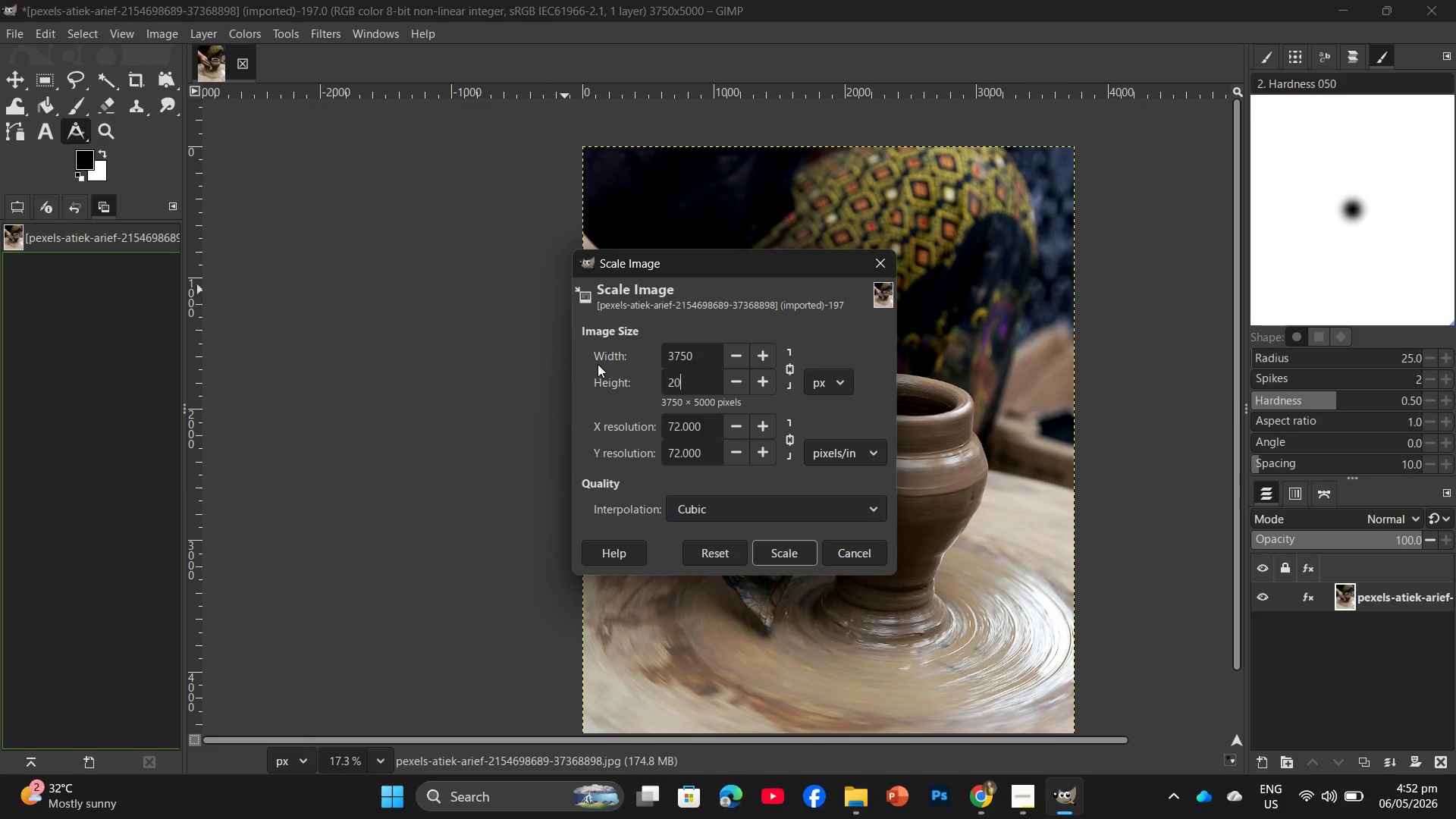 
key(Numpad0)
 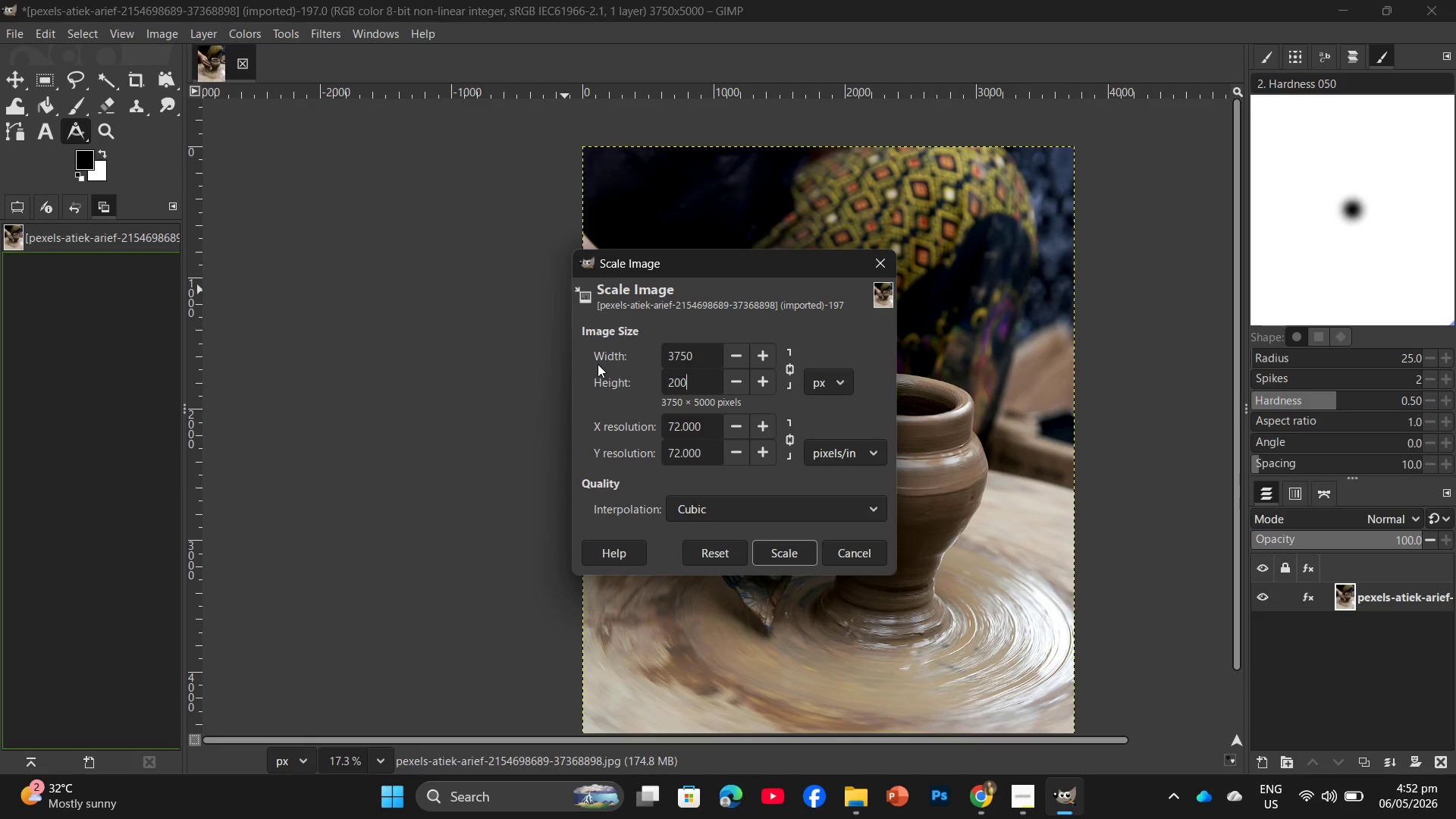 
key(Numpad0)
 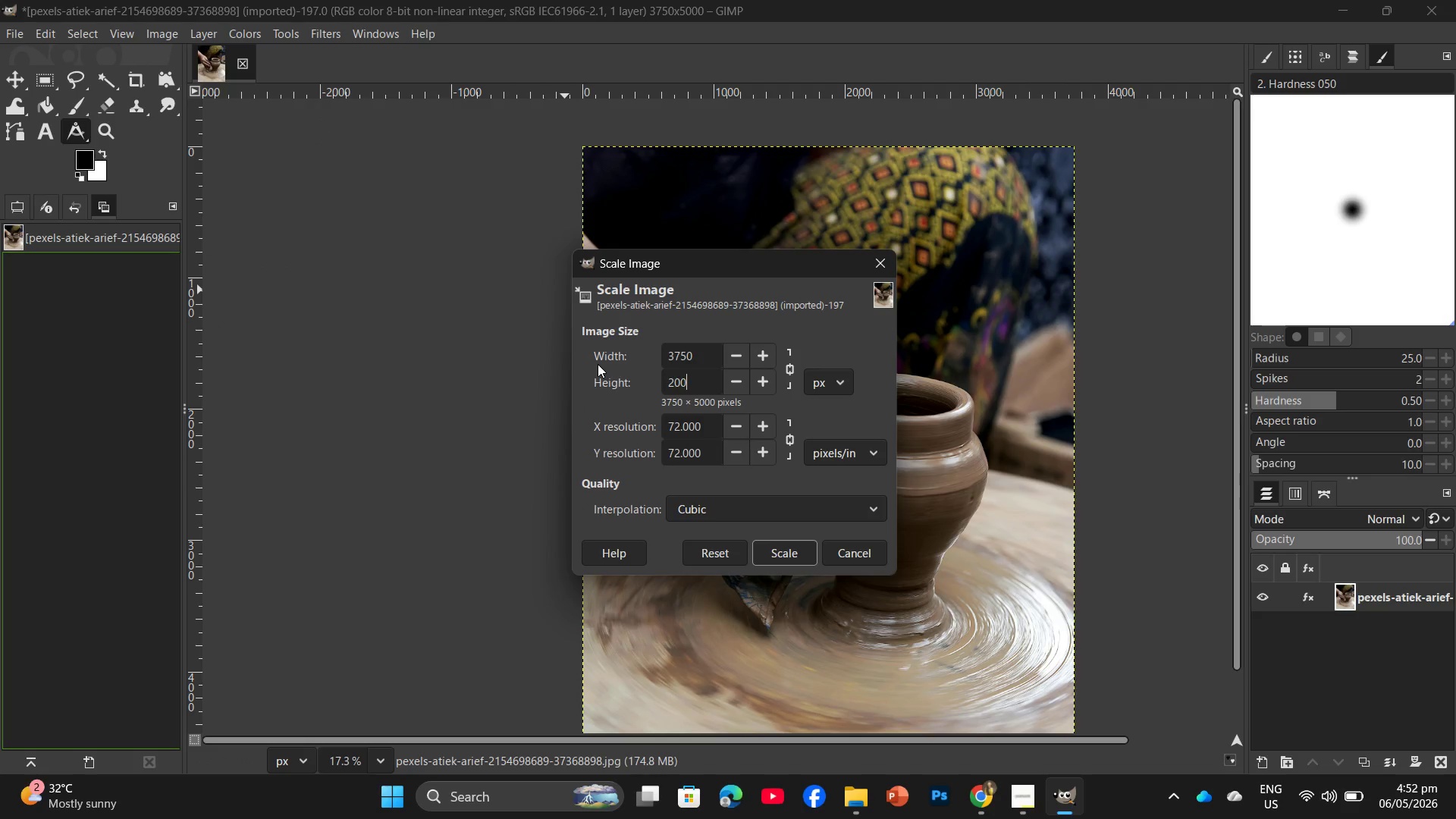 
key(Numpad0)
 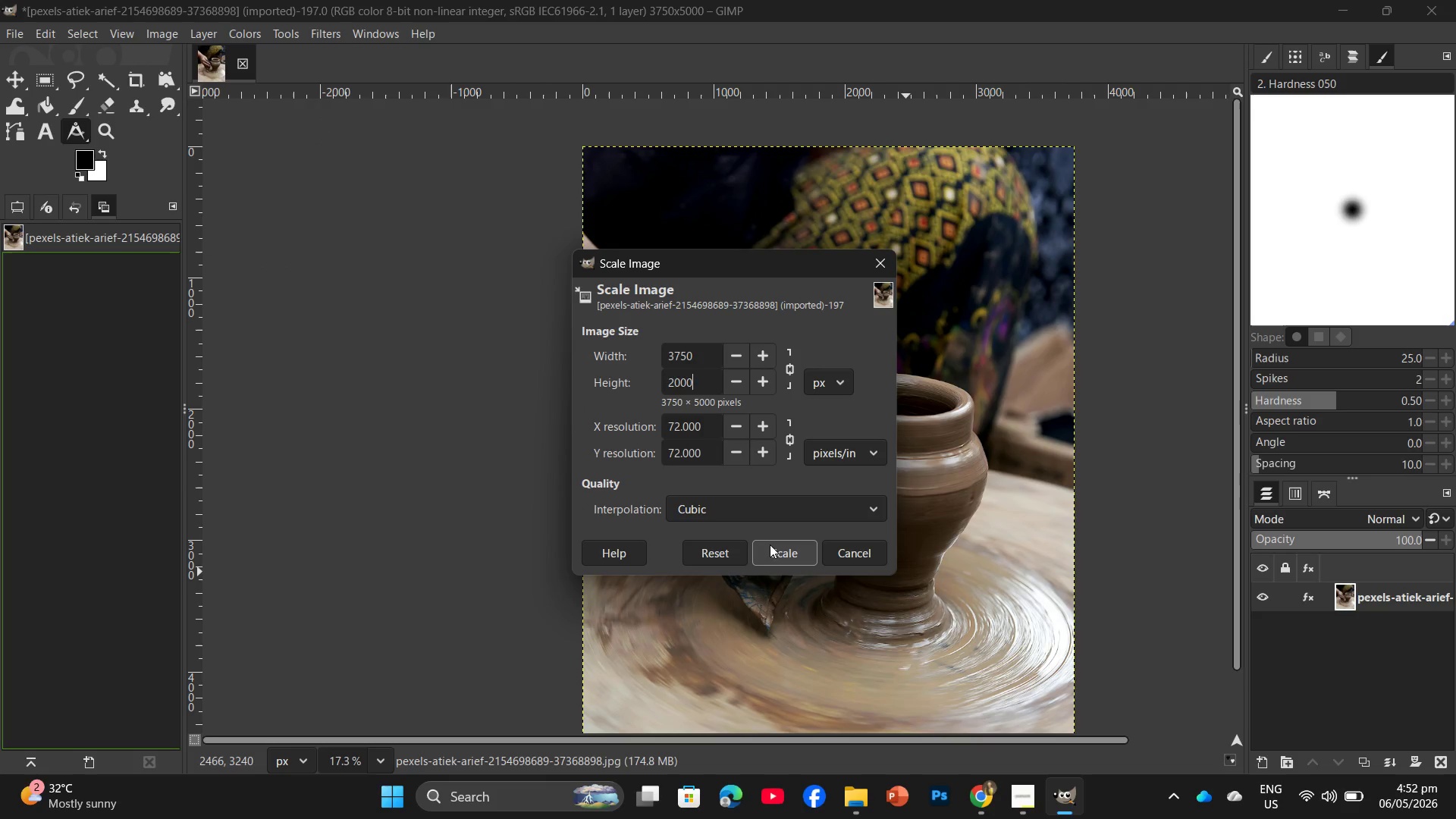 
left_click([774, 544])
 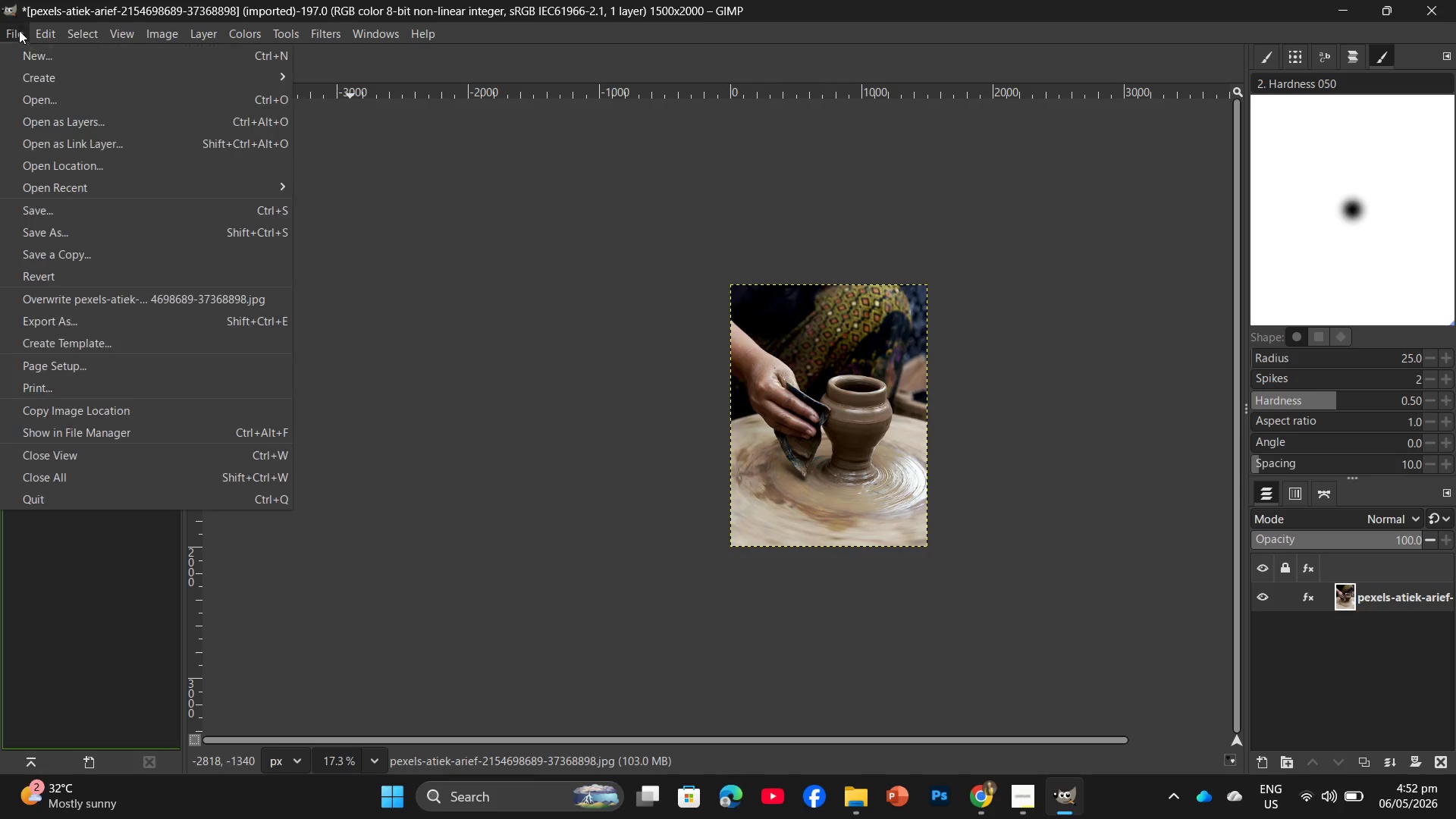 
wait(6.62)
 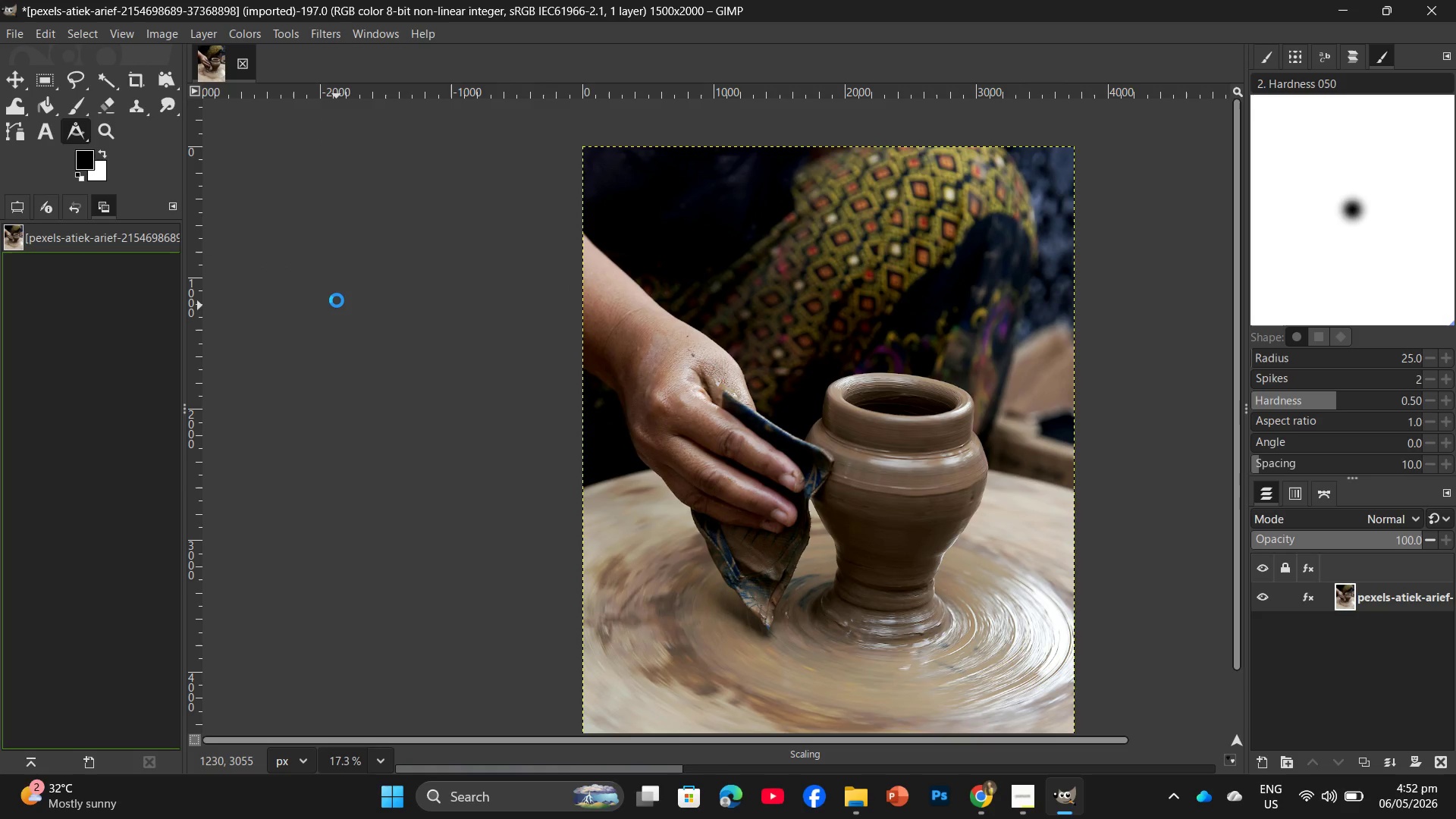 
left_click([10, 35])
 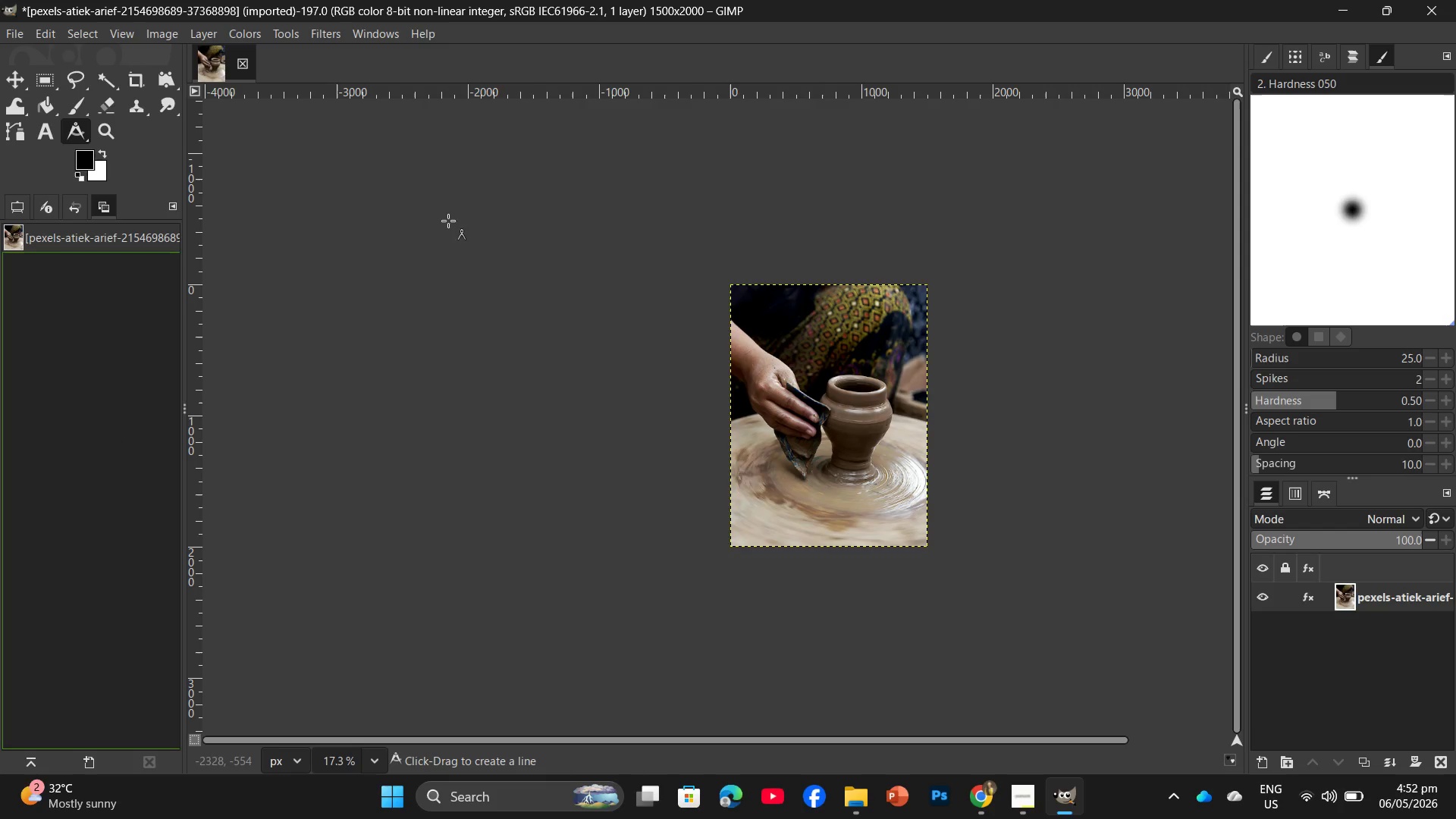 
left_click([510, 262])
 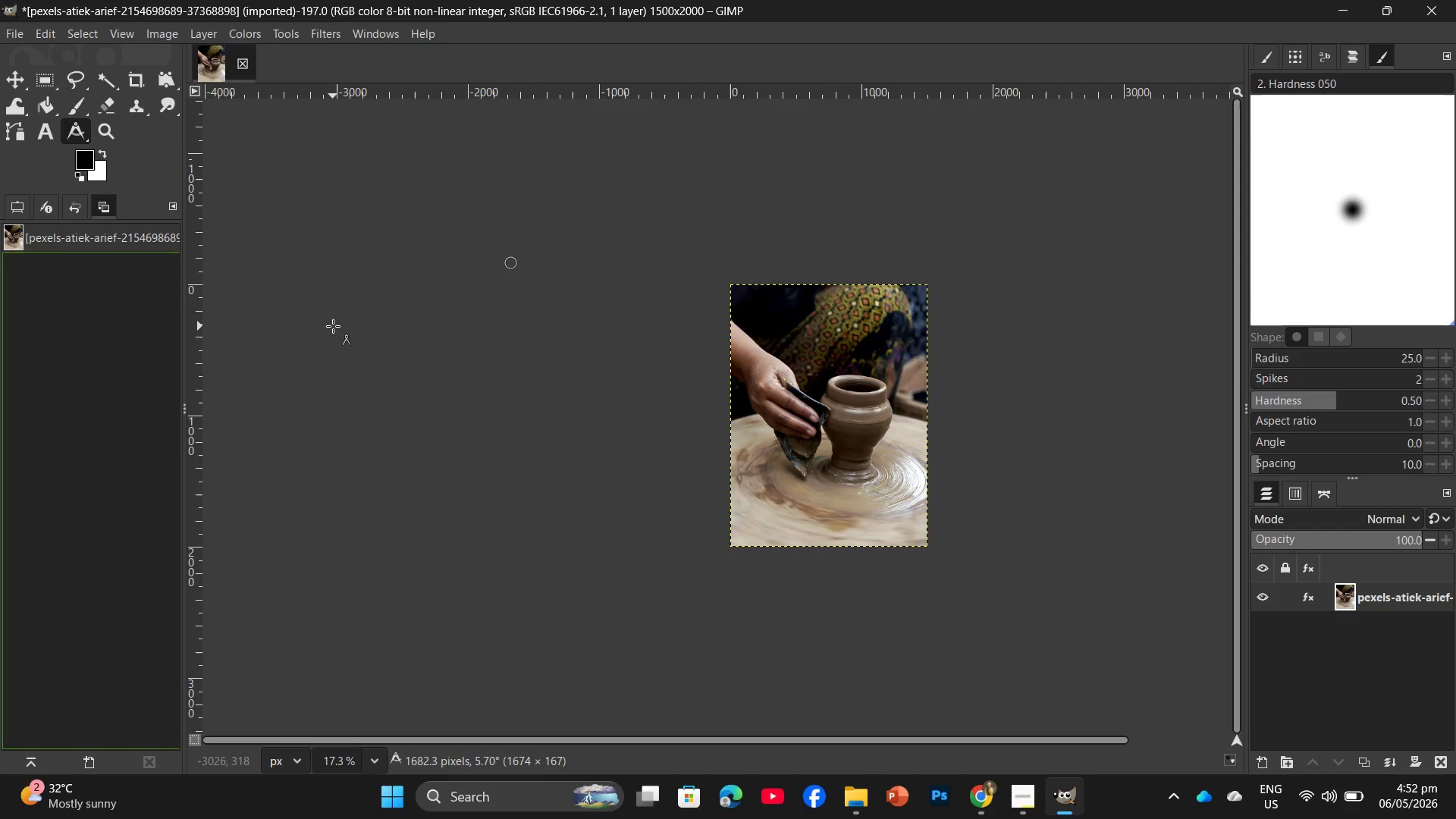 
key(Enter)
 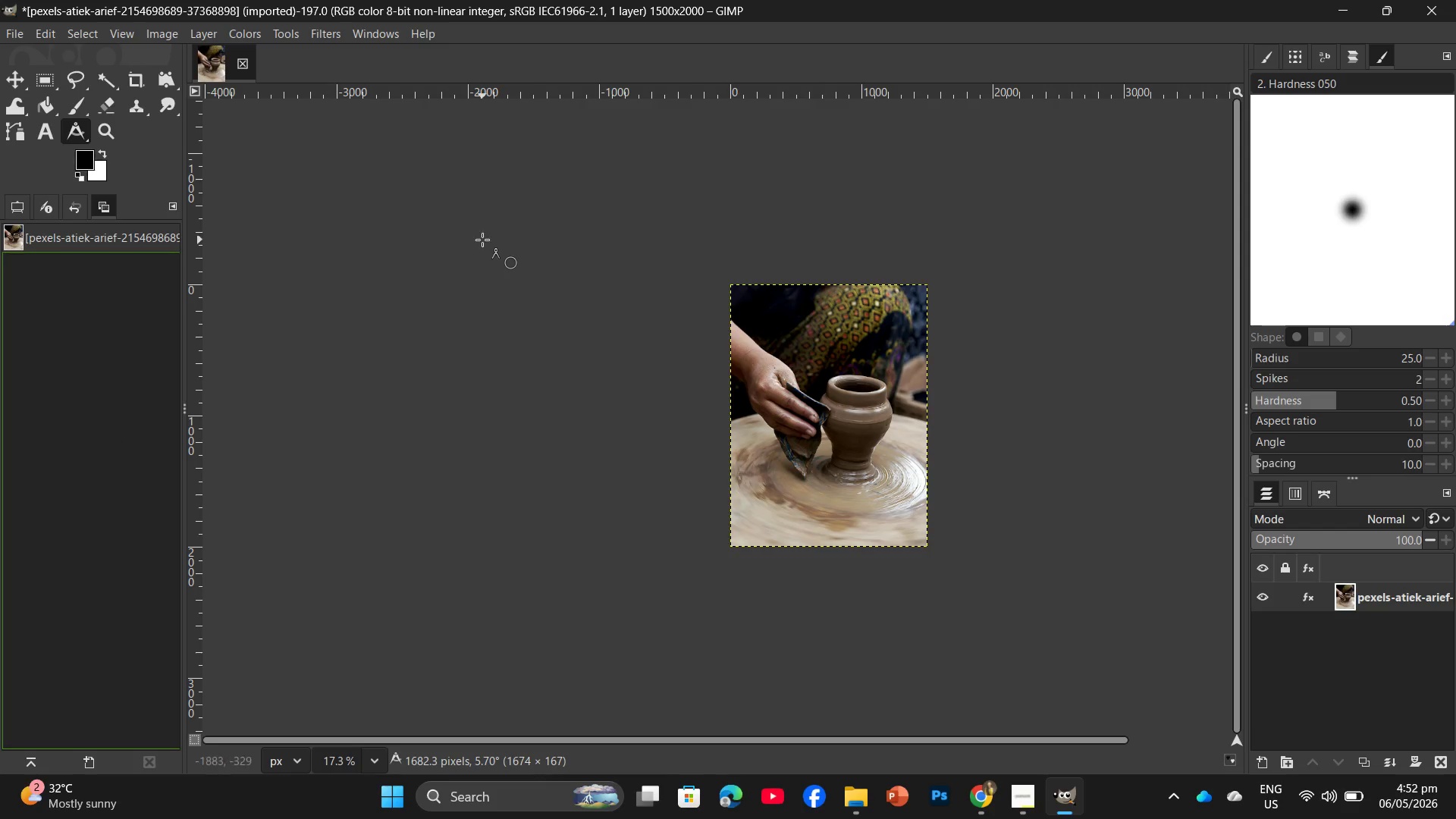 
left_click([516, 263])
 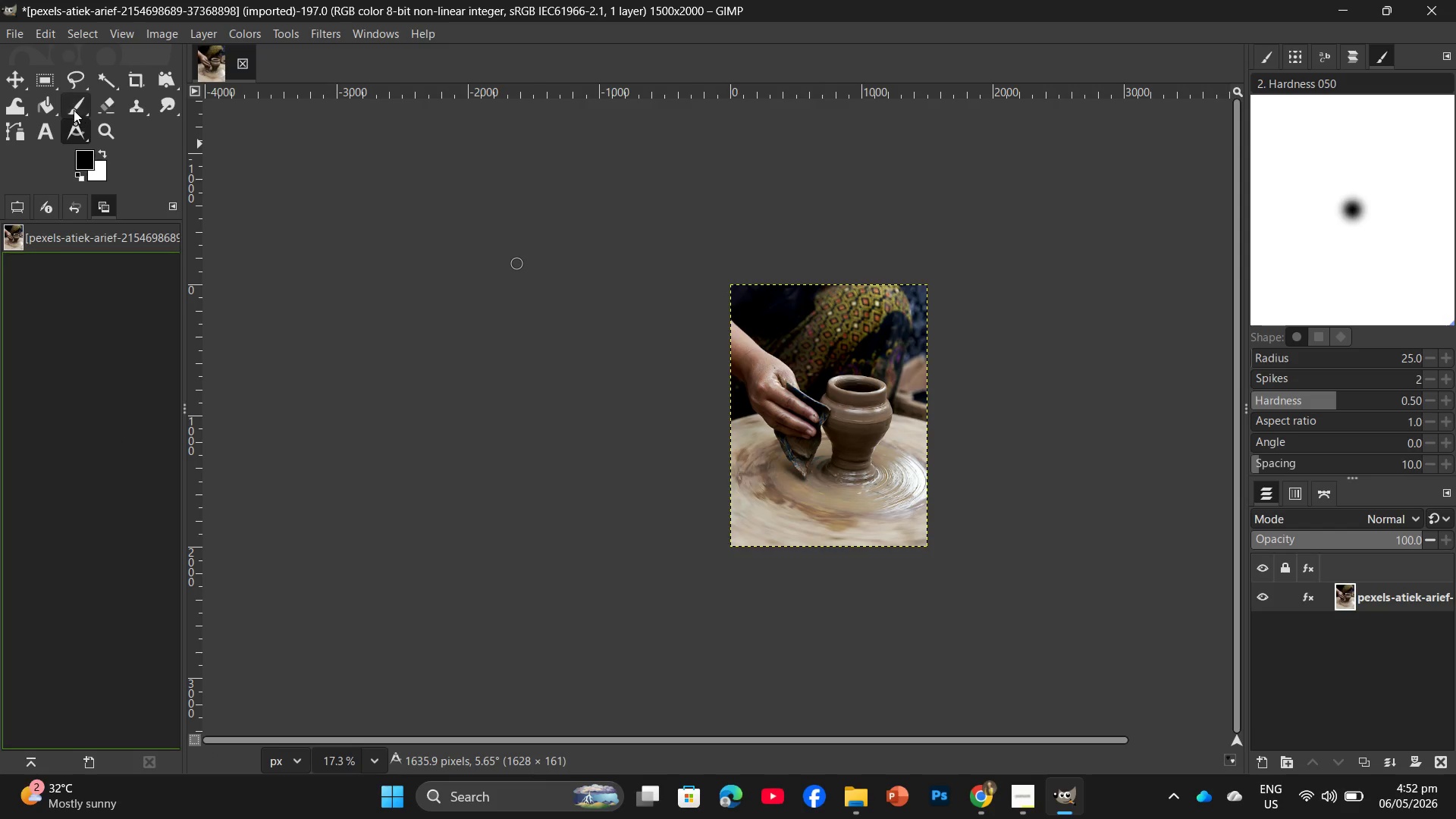 
left_click([29, 81])
 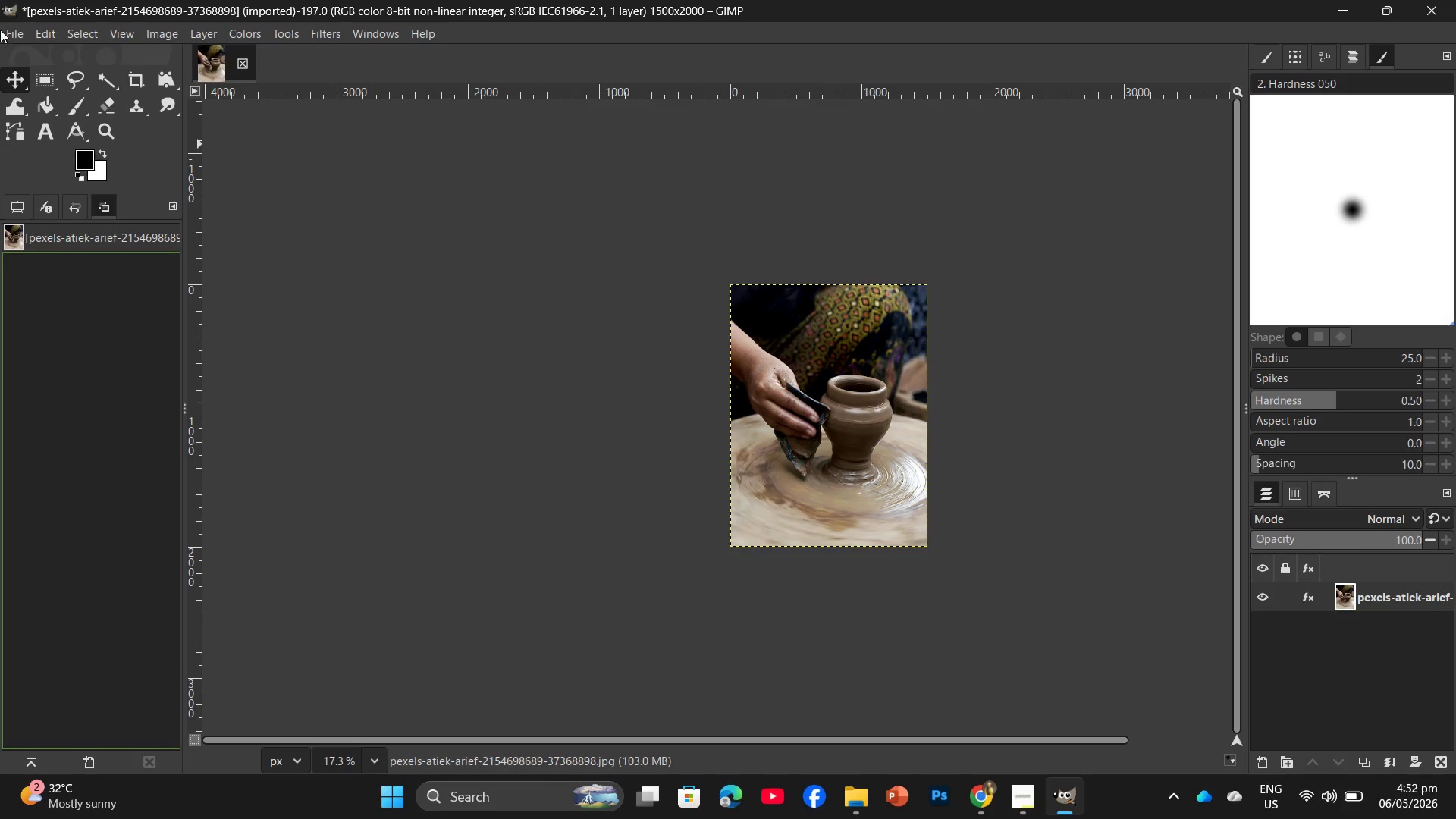 
left_click([0, 28])
 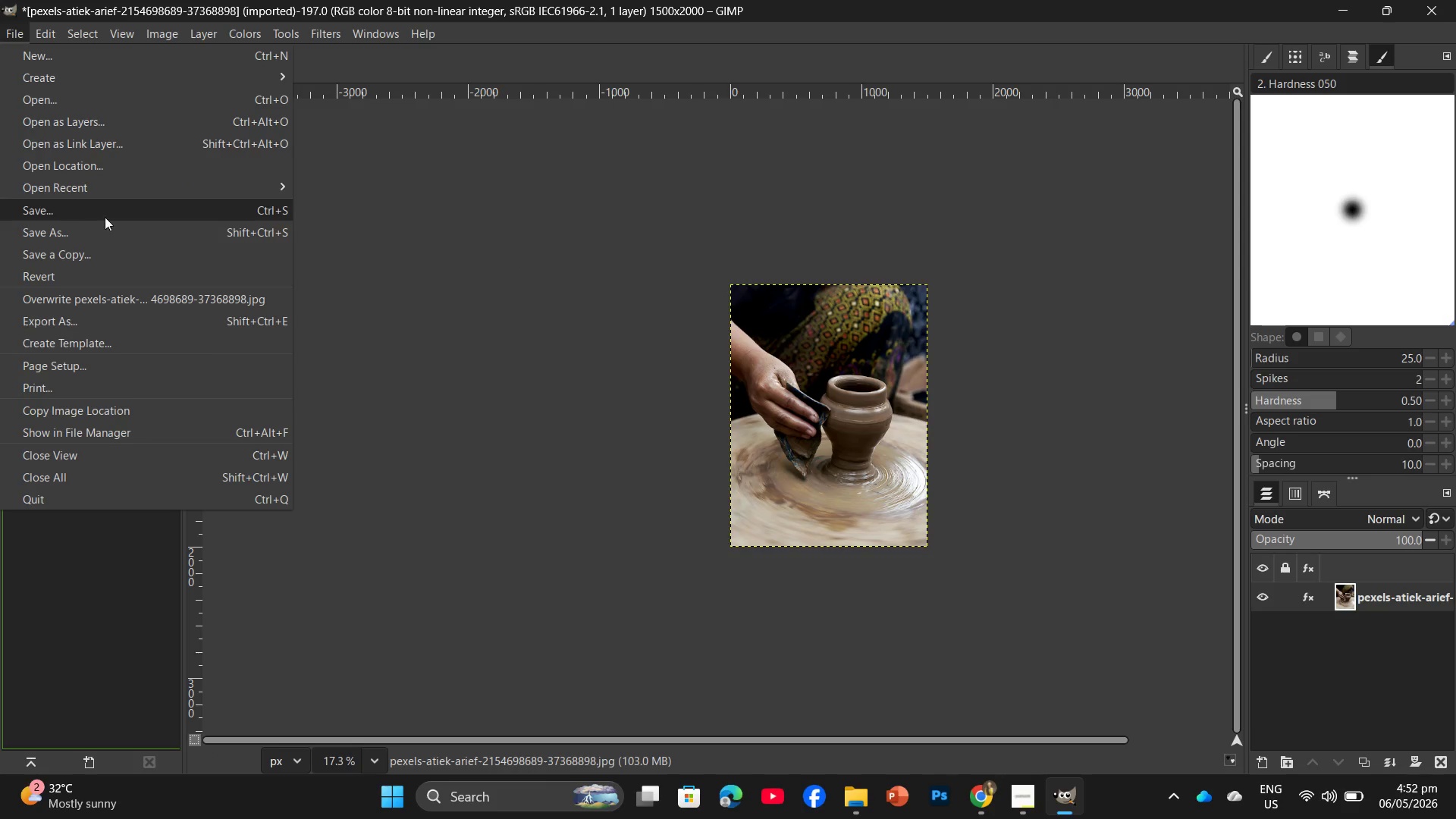 
left_click([338, 252])
 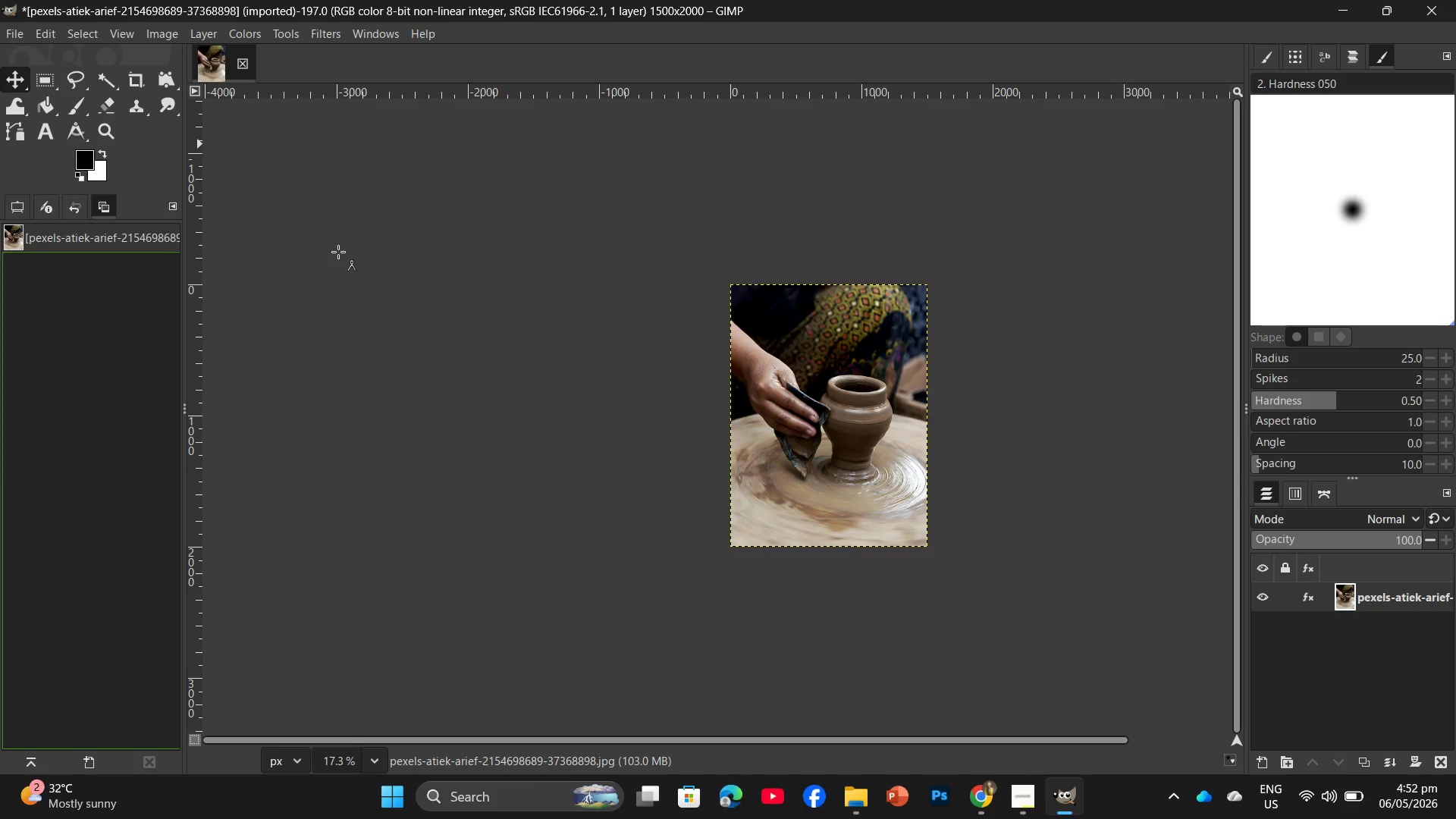 
key(Control+Z)
 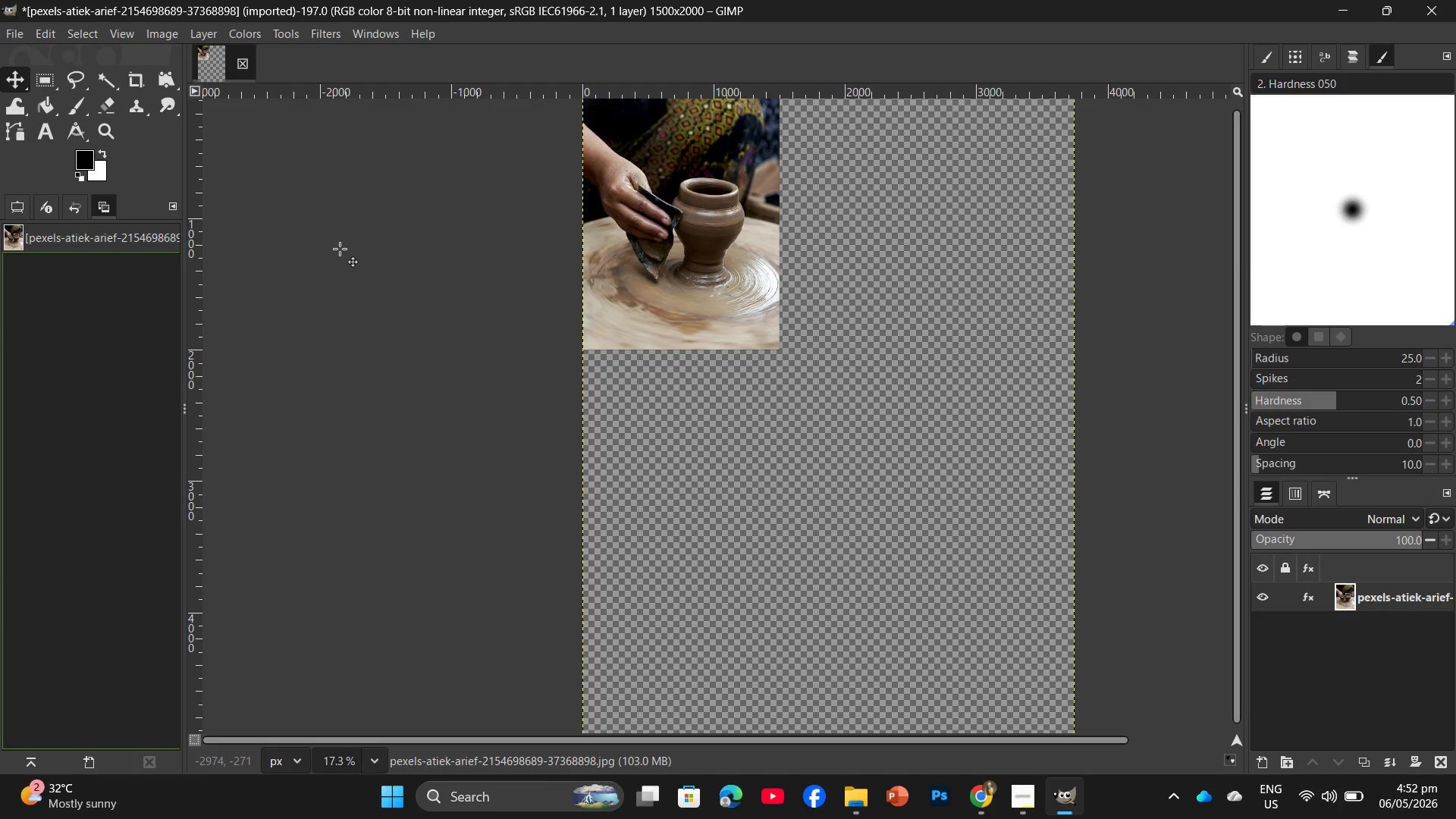 
key(Control+Z)
 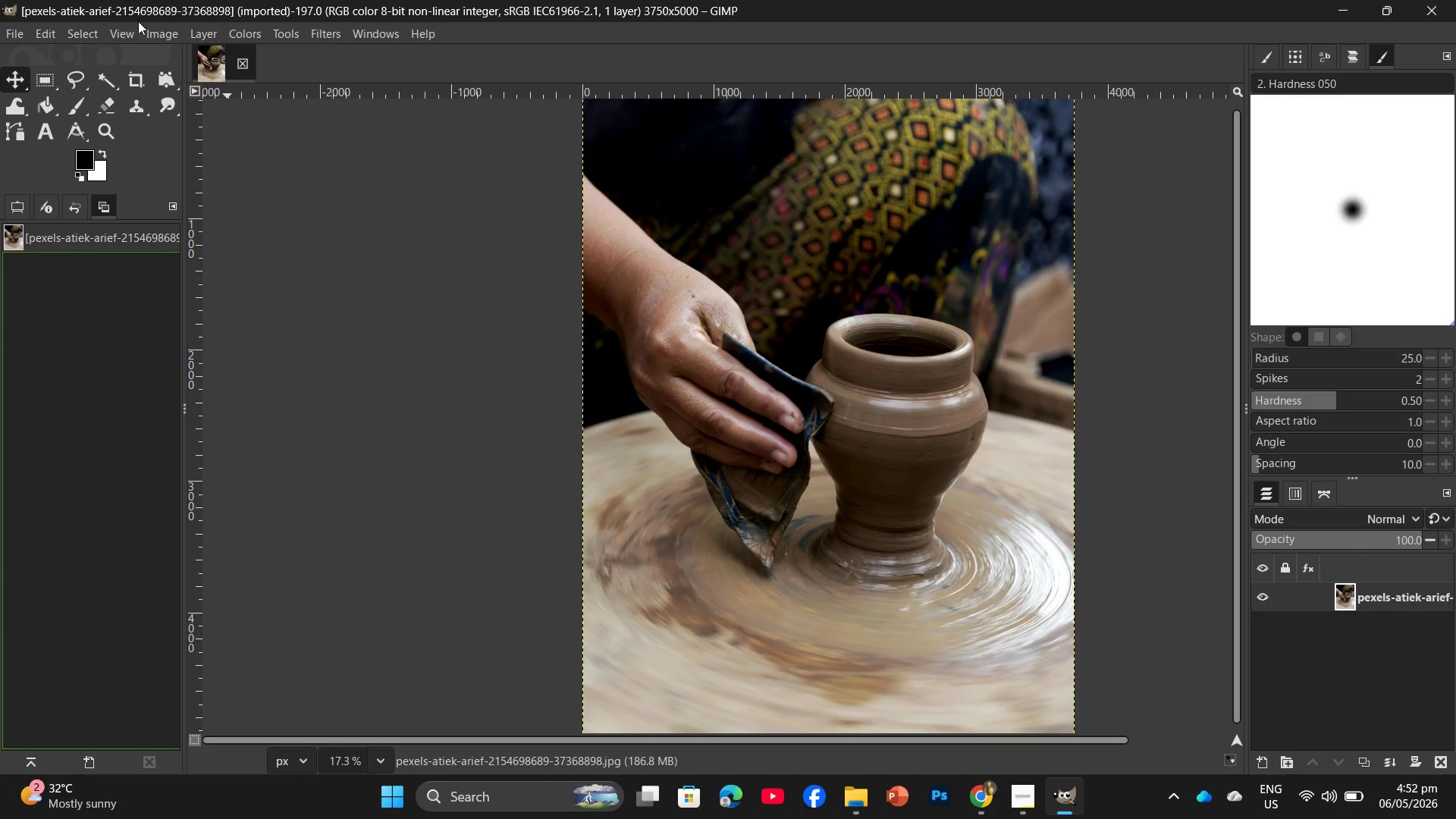 
left_click([156, 33])
 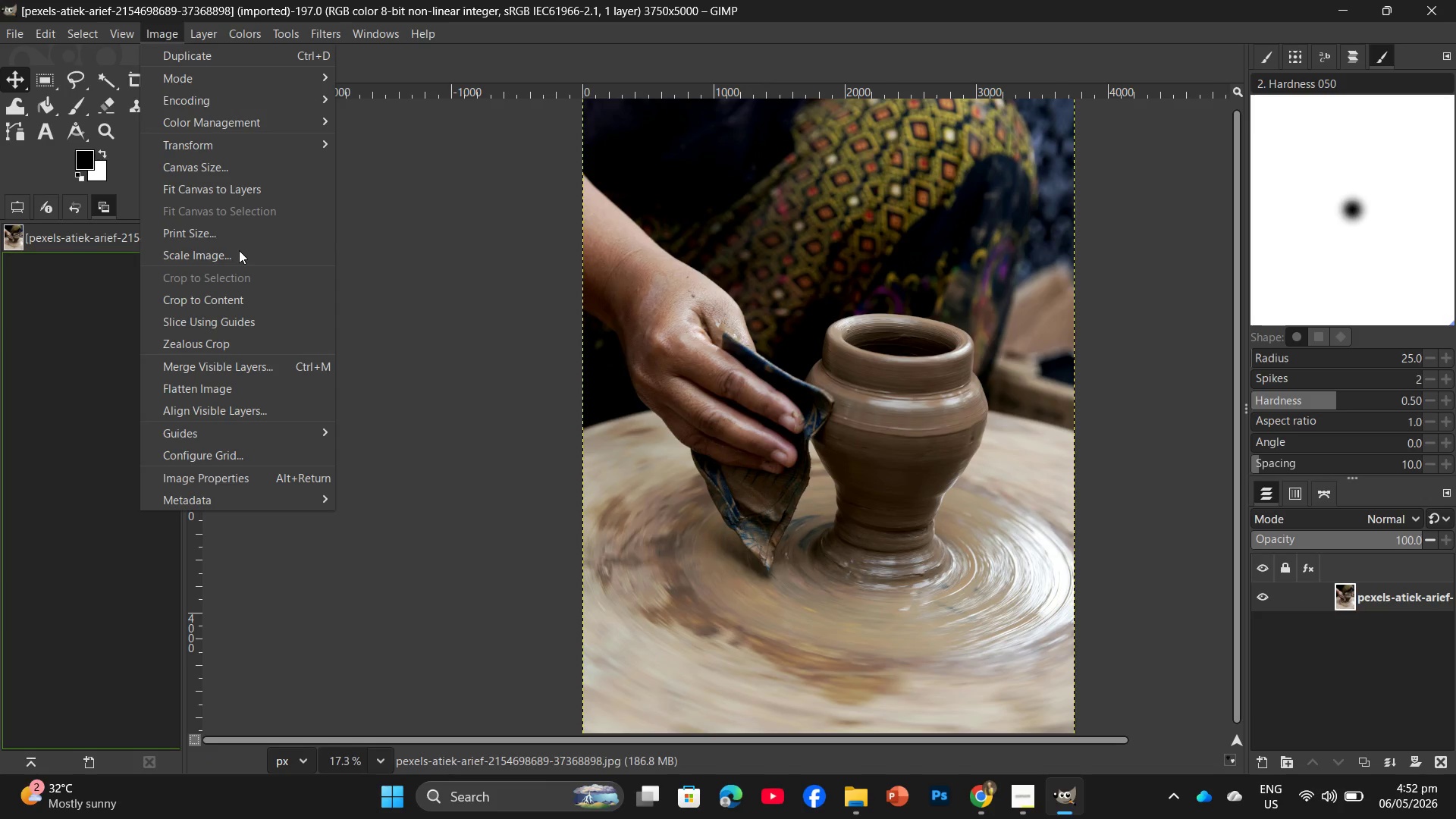 
left_click([239, 250])
 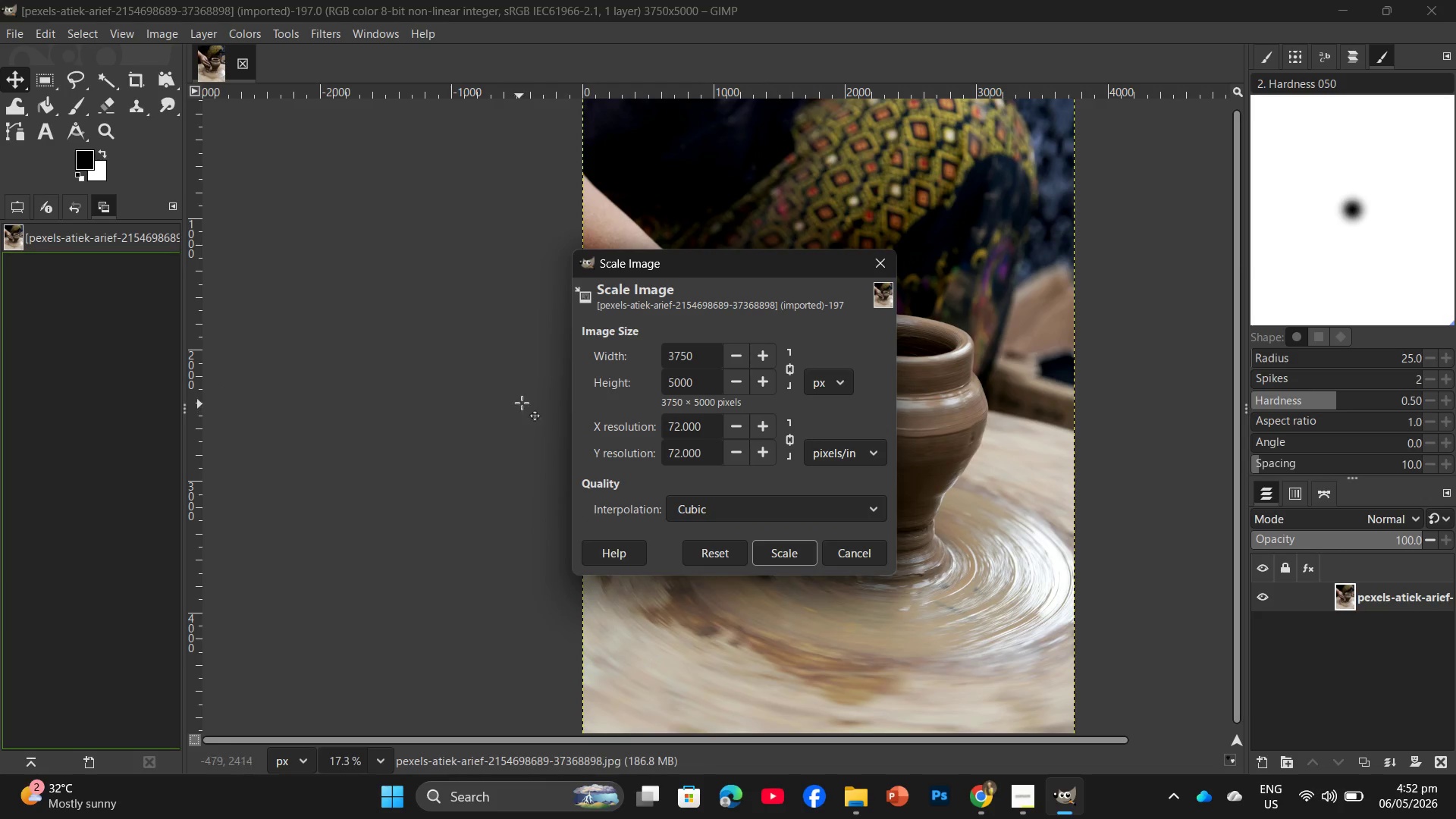 
left_click_drag(start_coordinate=[695, 374], to_coordinate=[673, 374])
 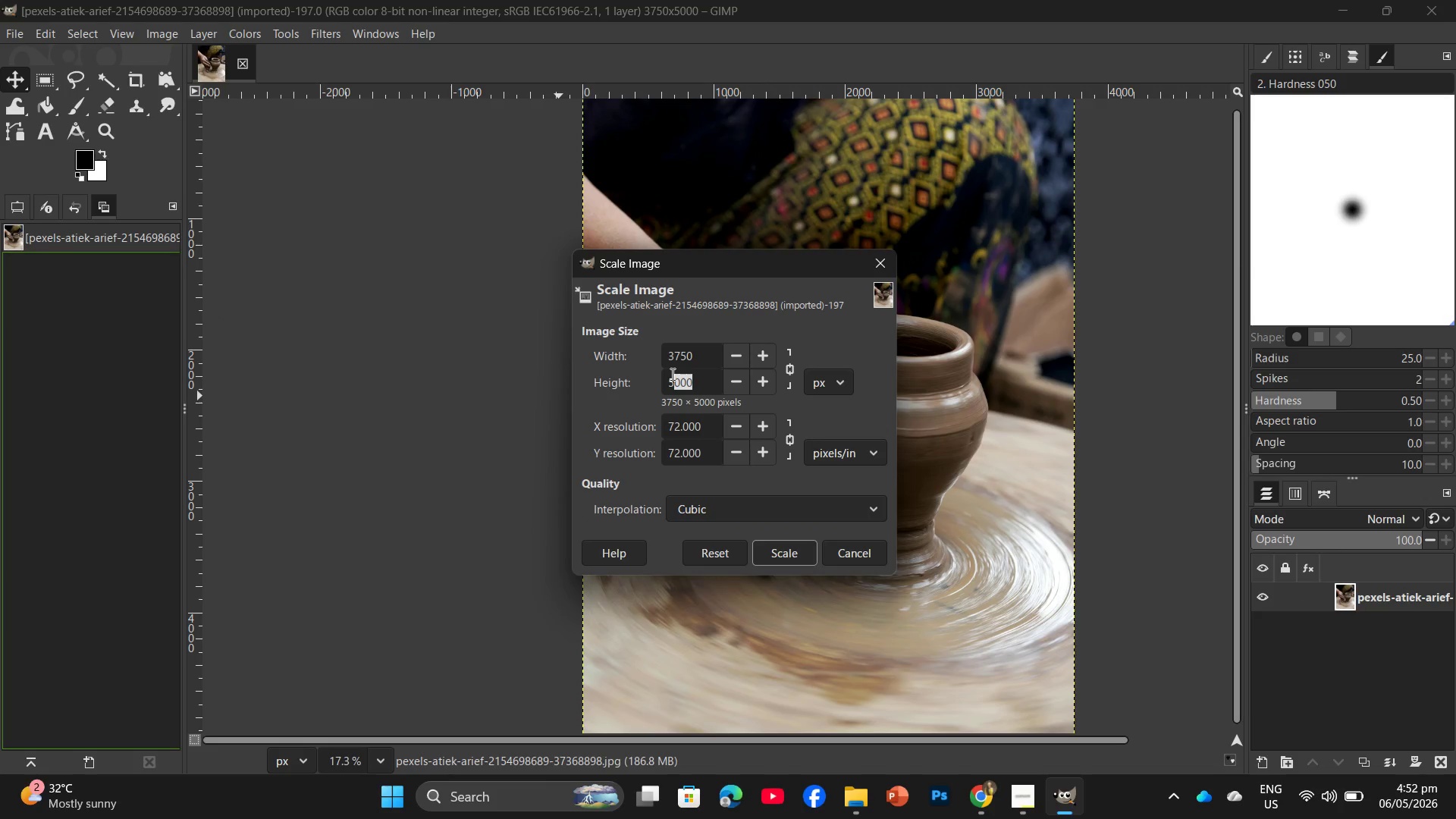 
key(Numpad2)
 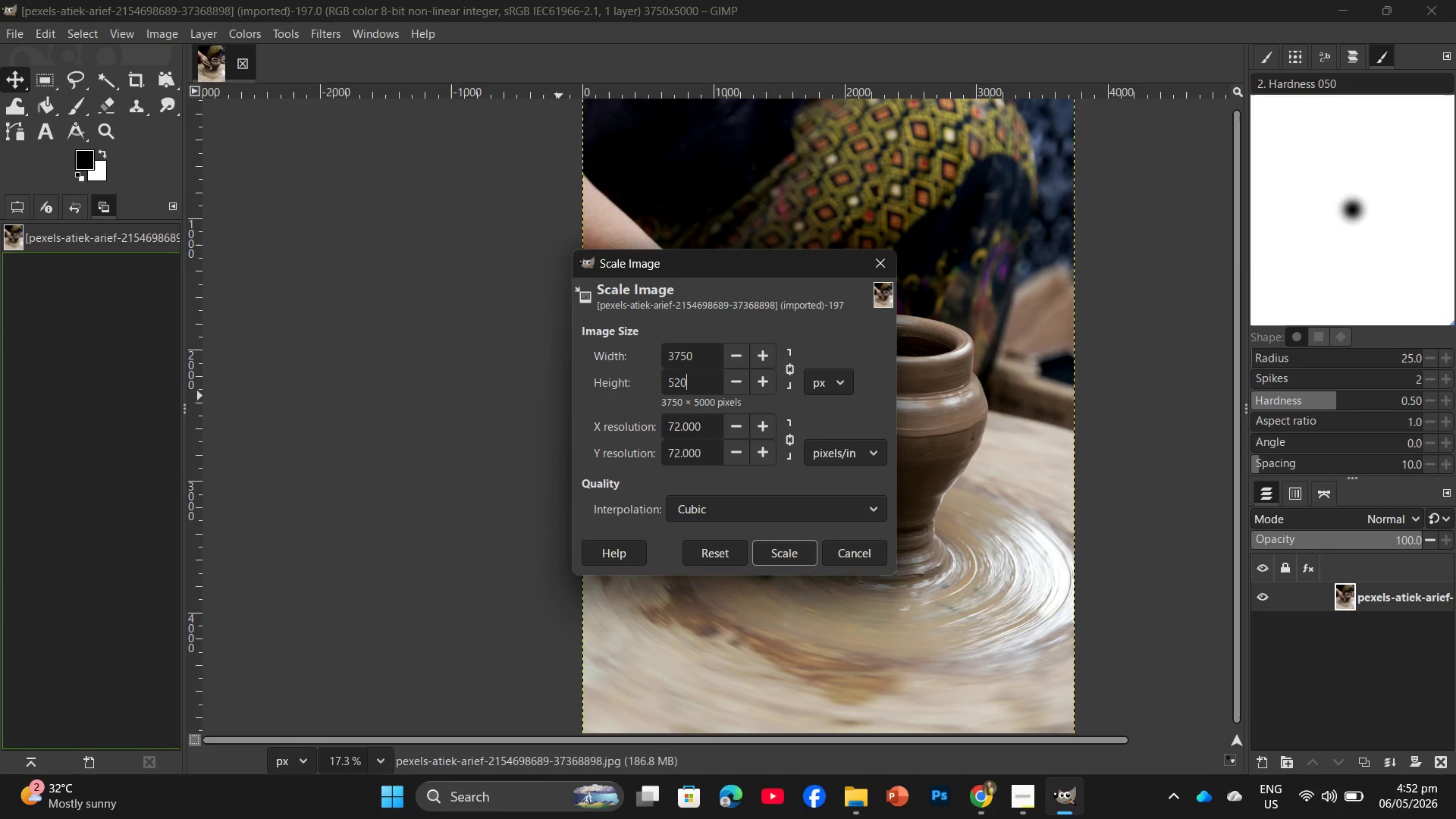 
key(Numpad0)
 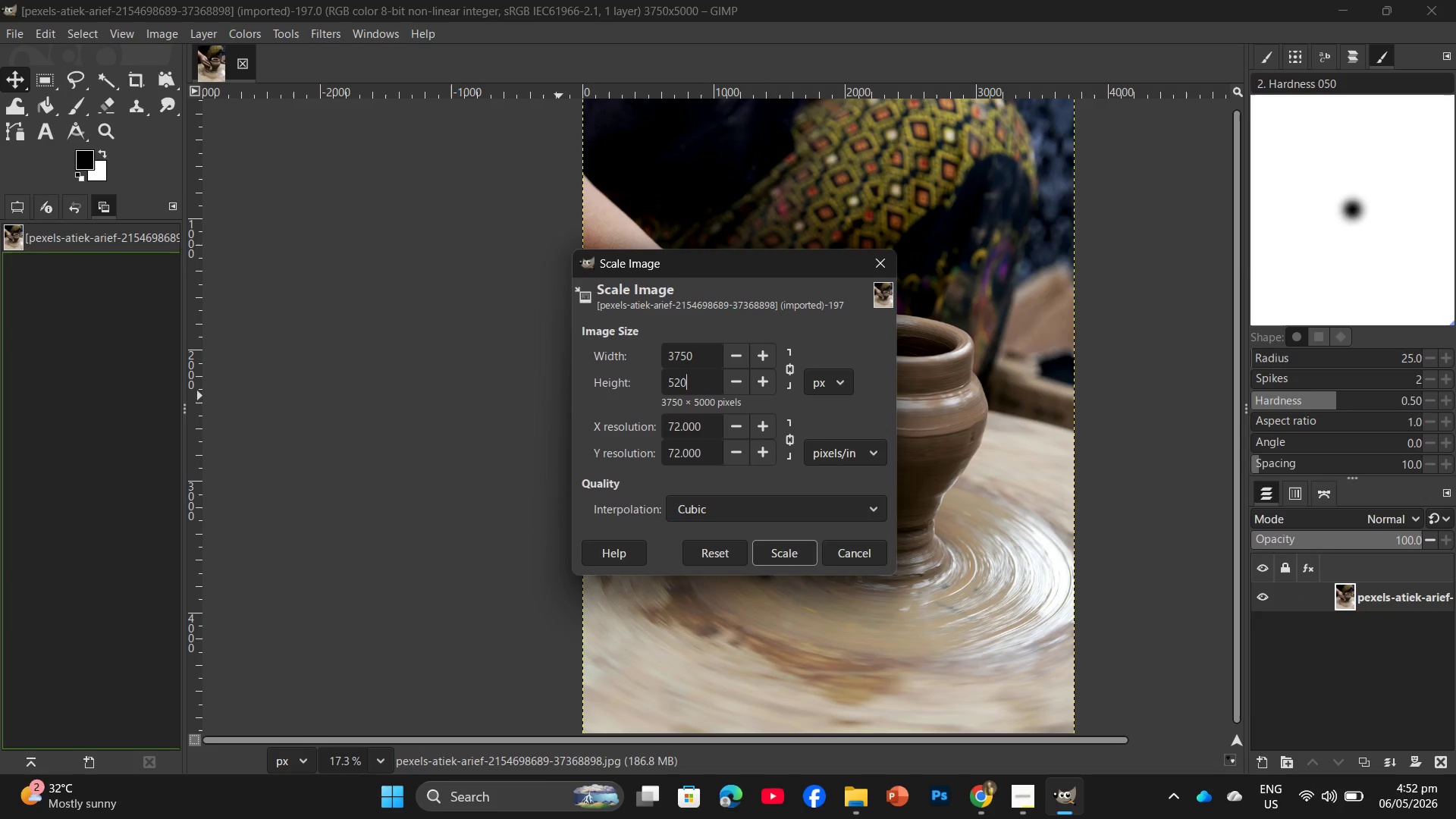 
key(Numpad0)
 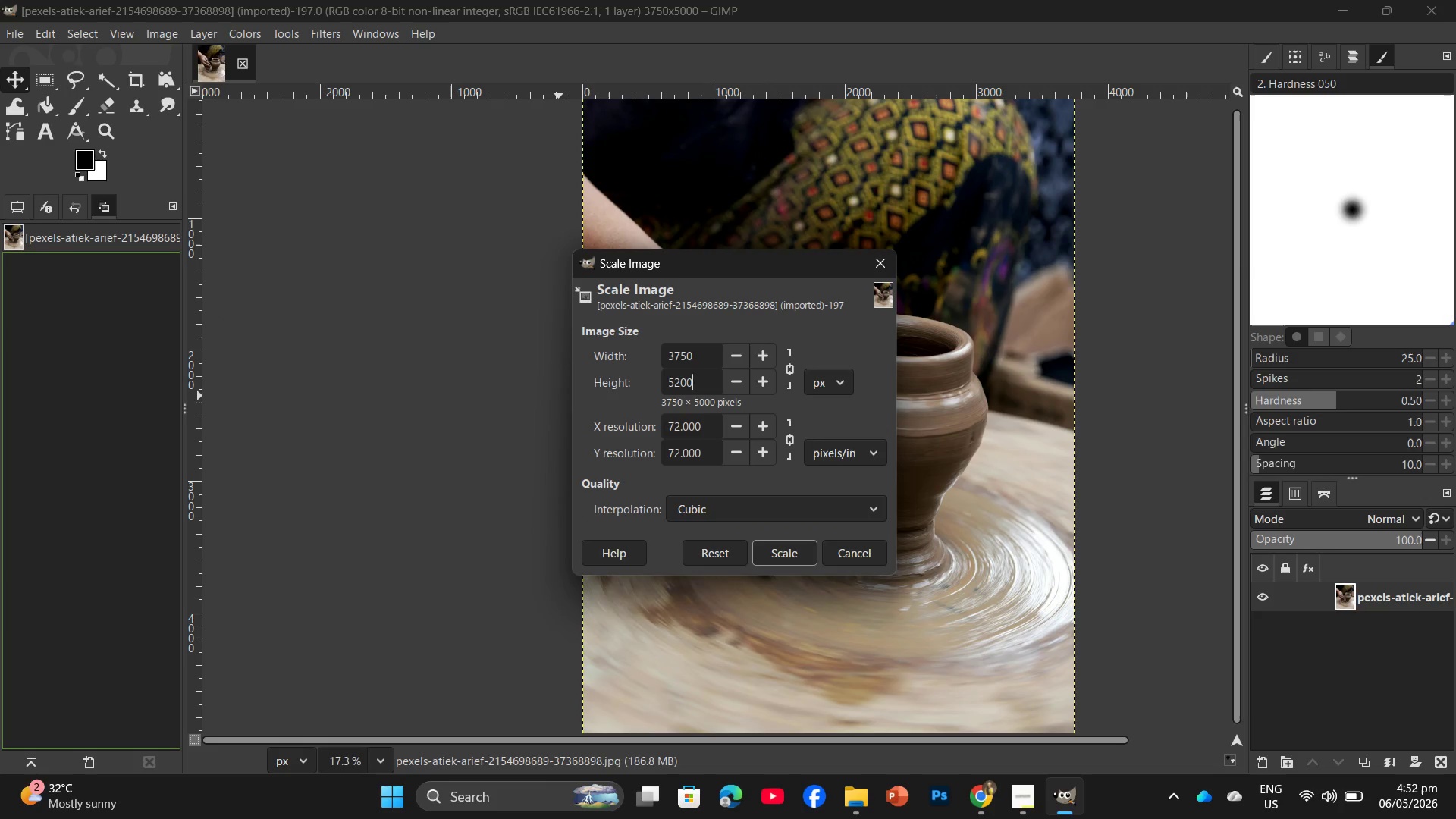 
key(Numpad1)
 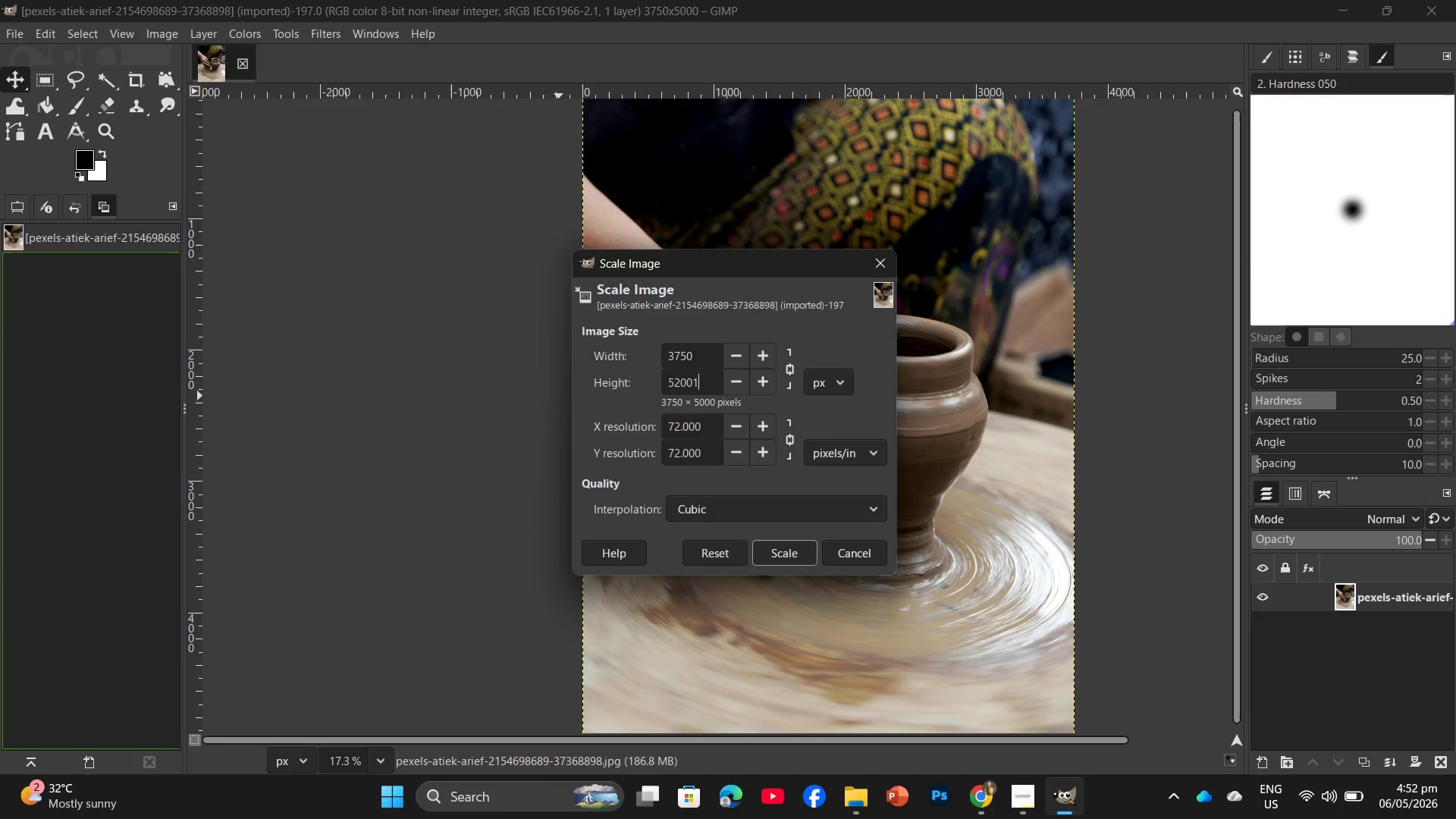 
key(Numpad1)
 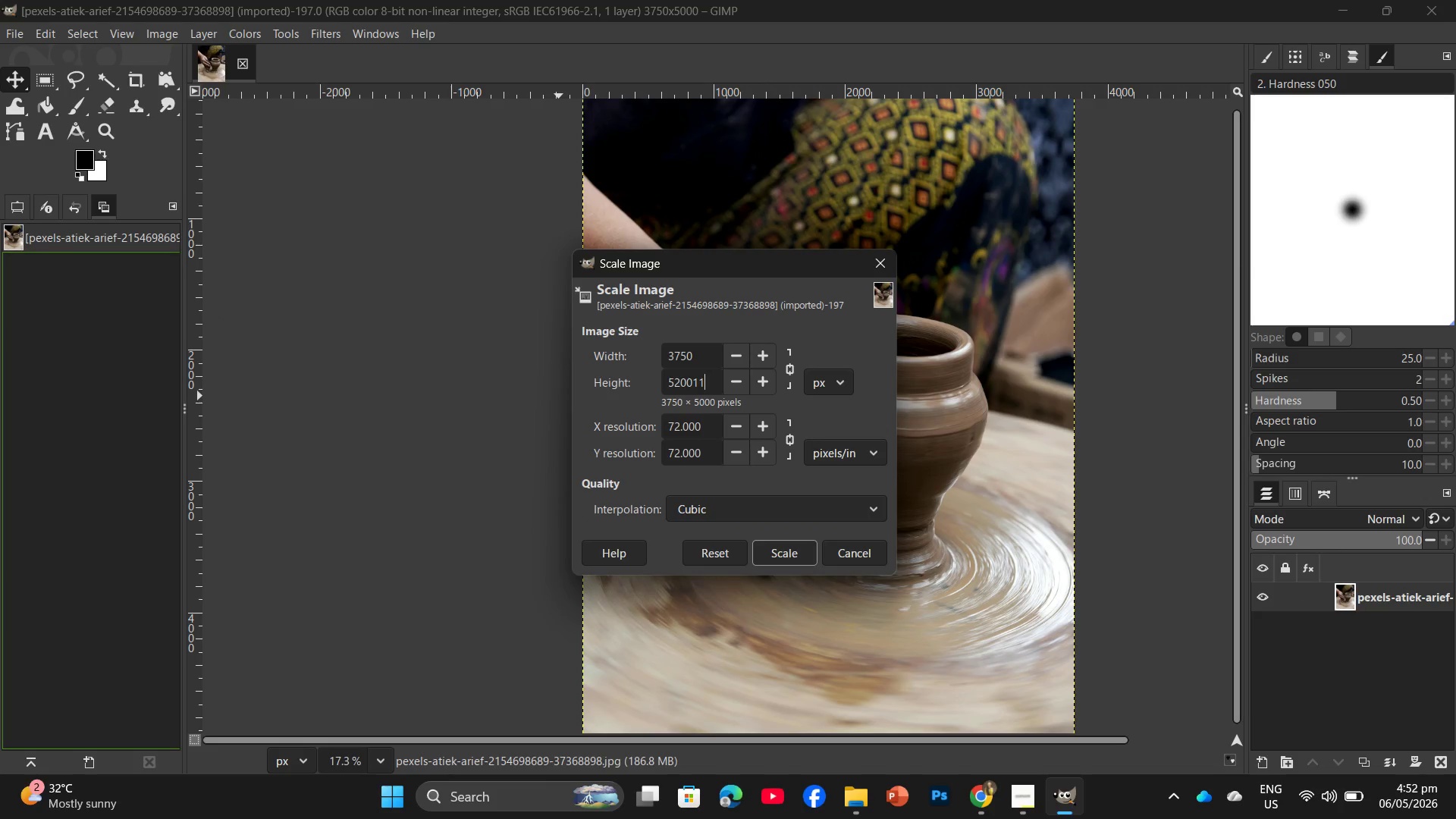 
hold_key(key=Backspace, duration=0.94)
 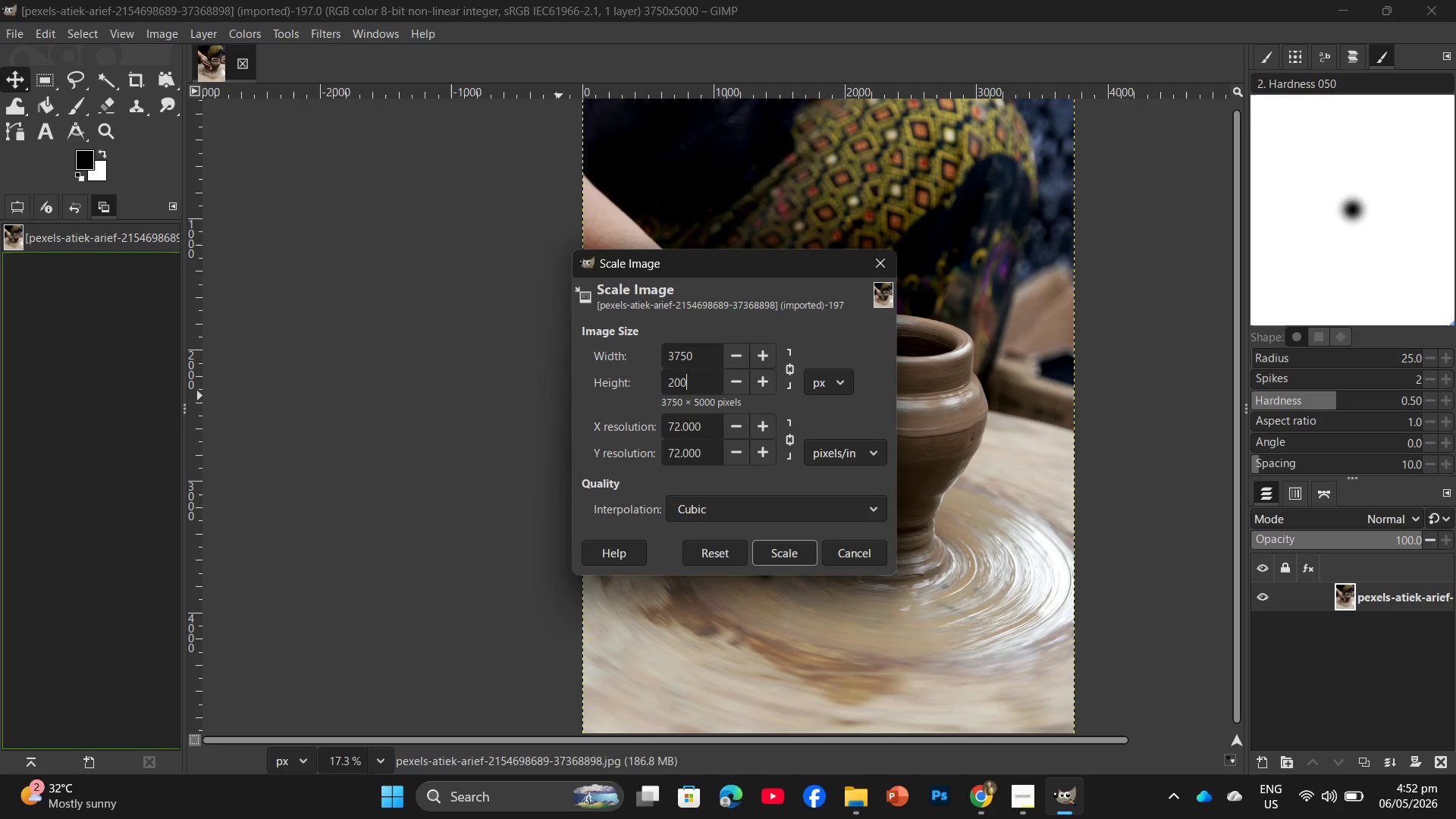 
key(Numpad2)
 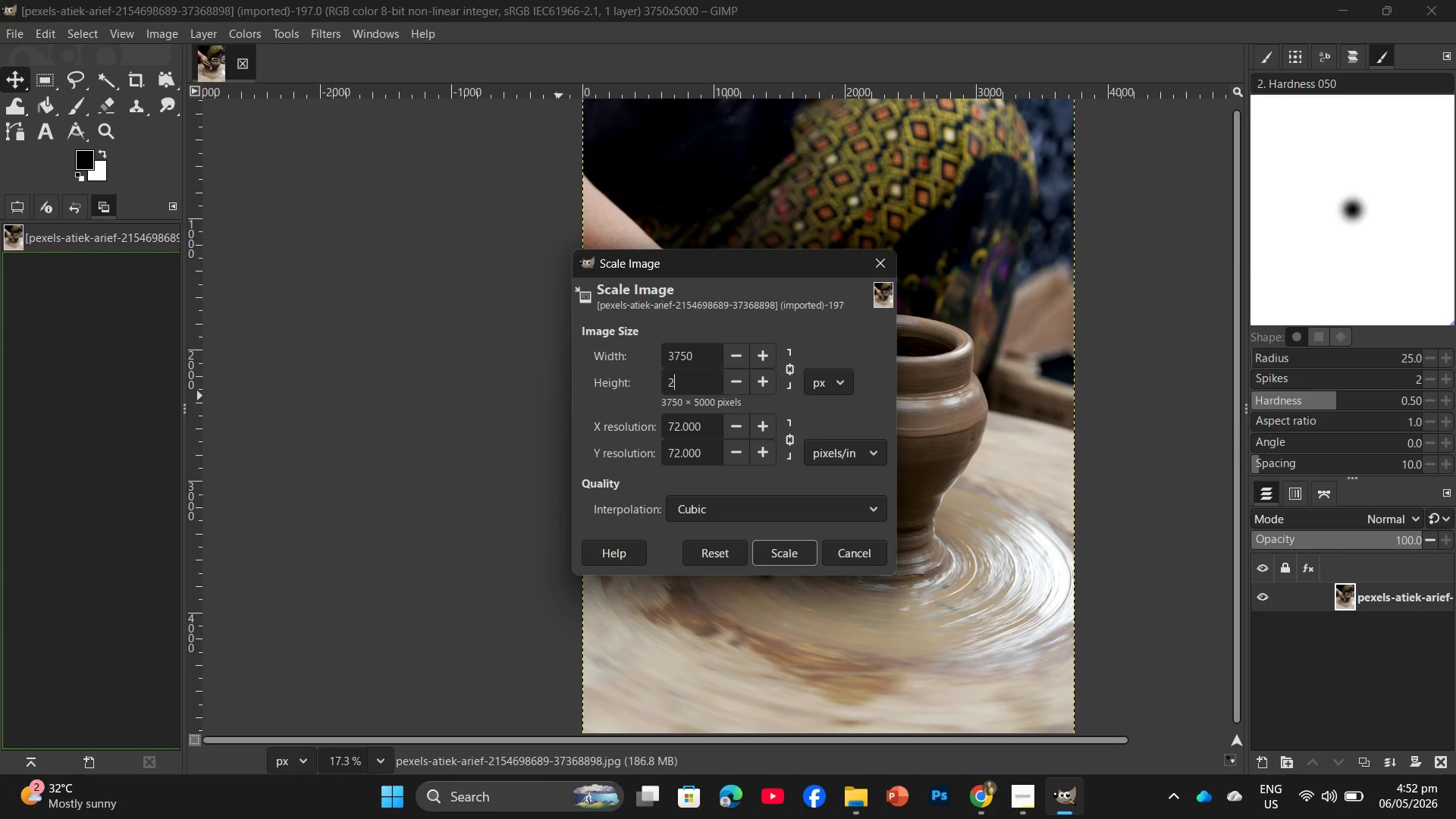 
key(Numpad0)
 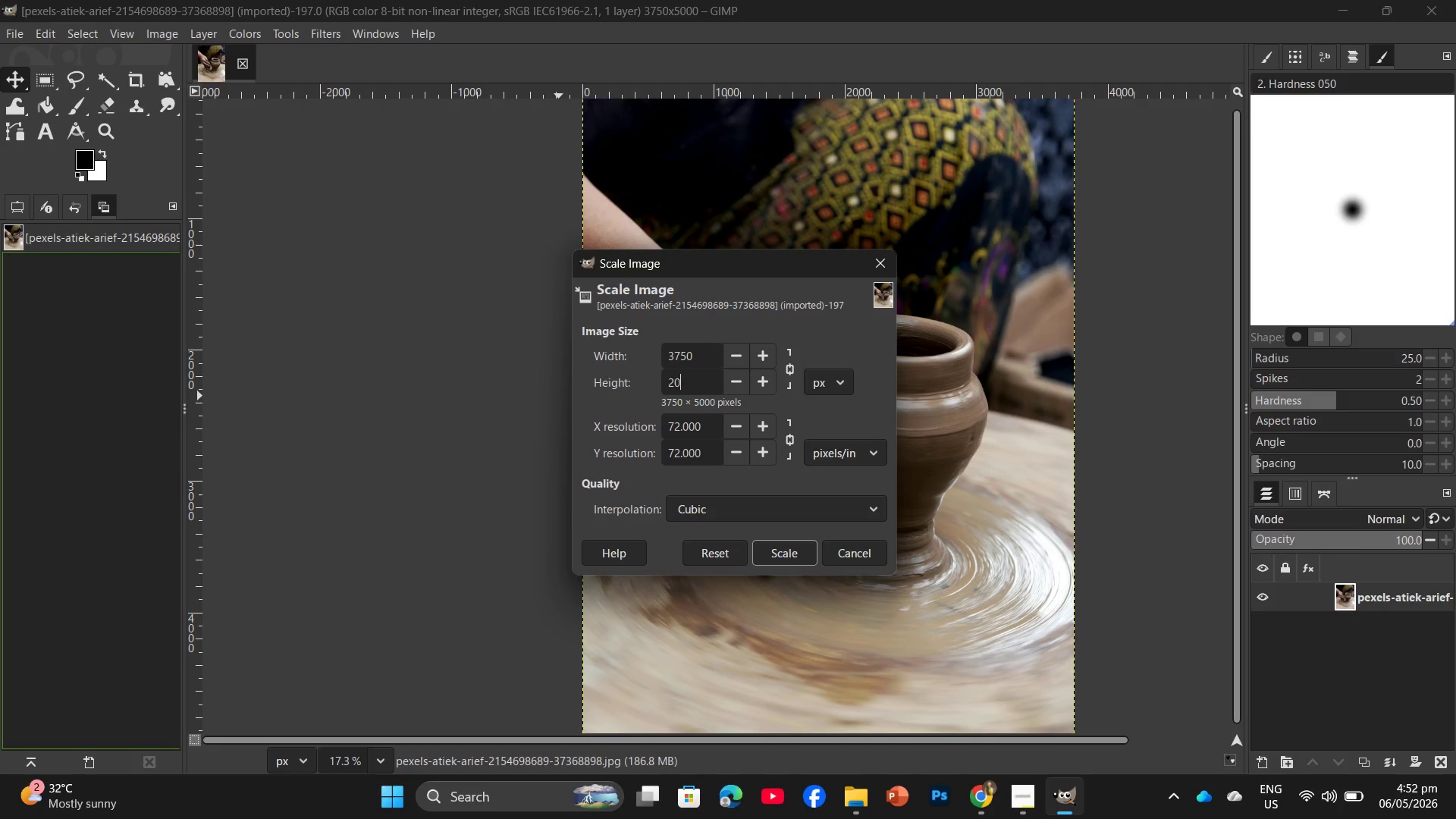 
key(Numpad0)
 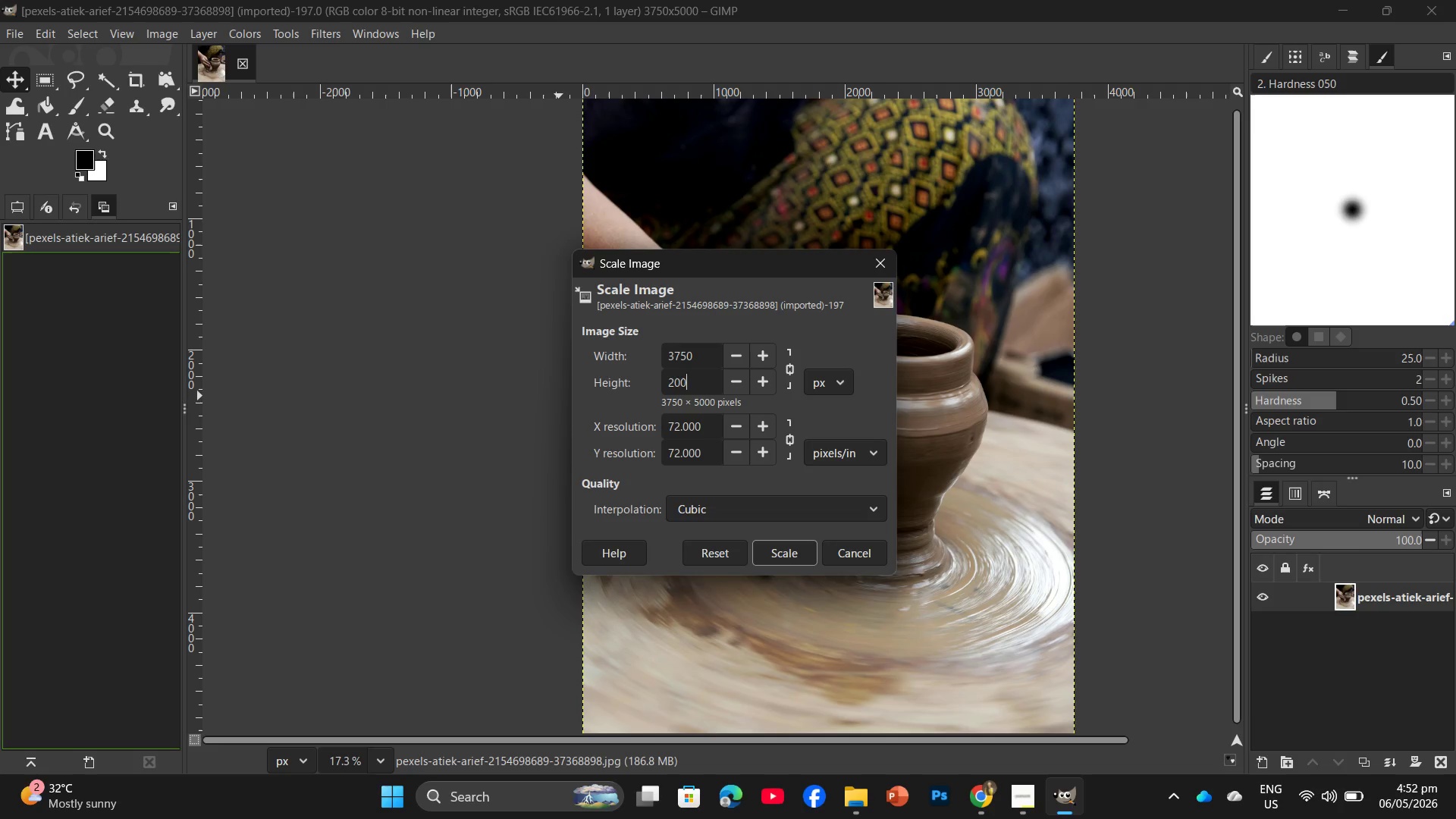 
key(Numpad0)
 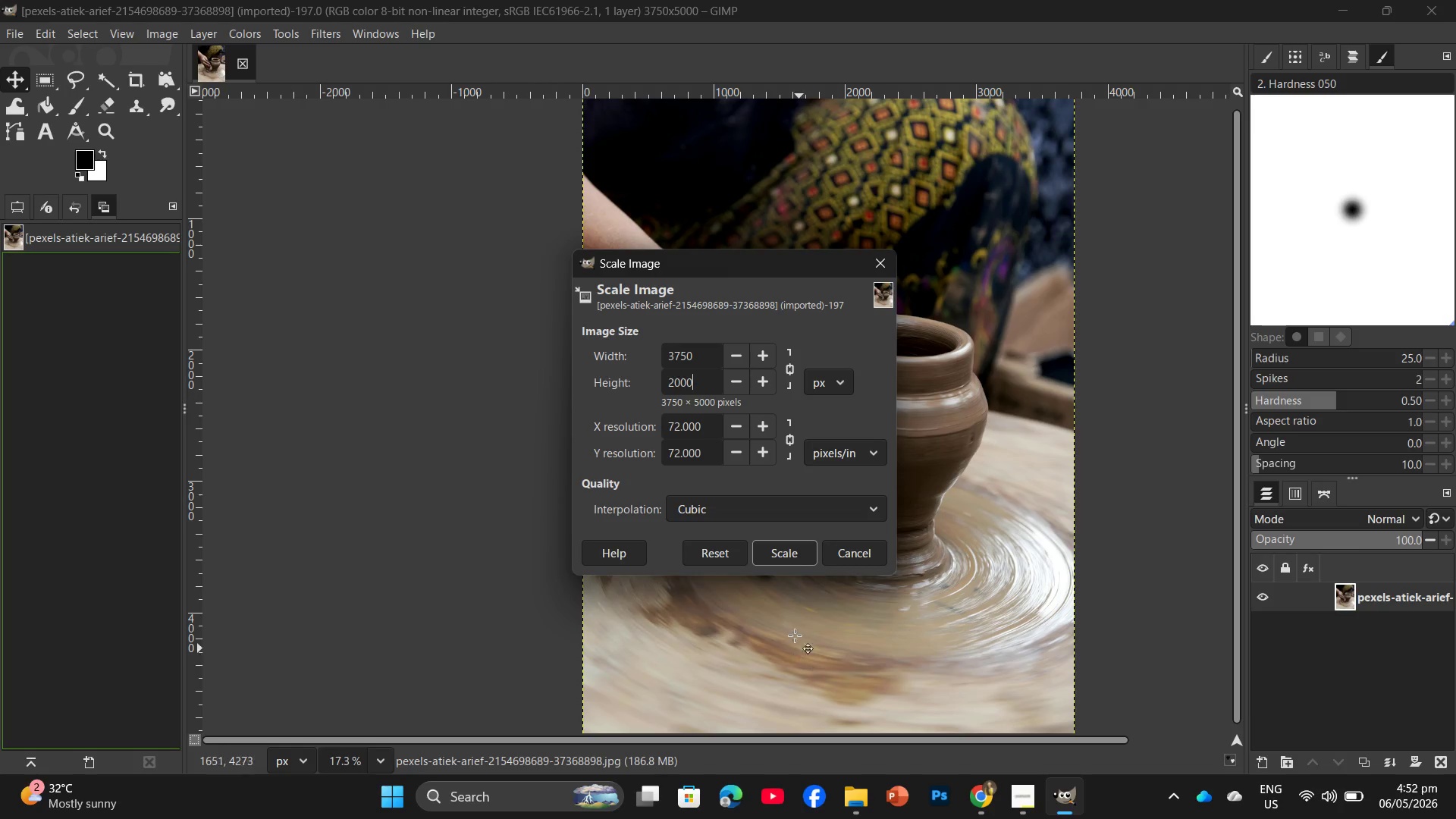 
left_click([796, 554])
 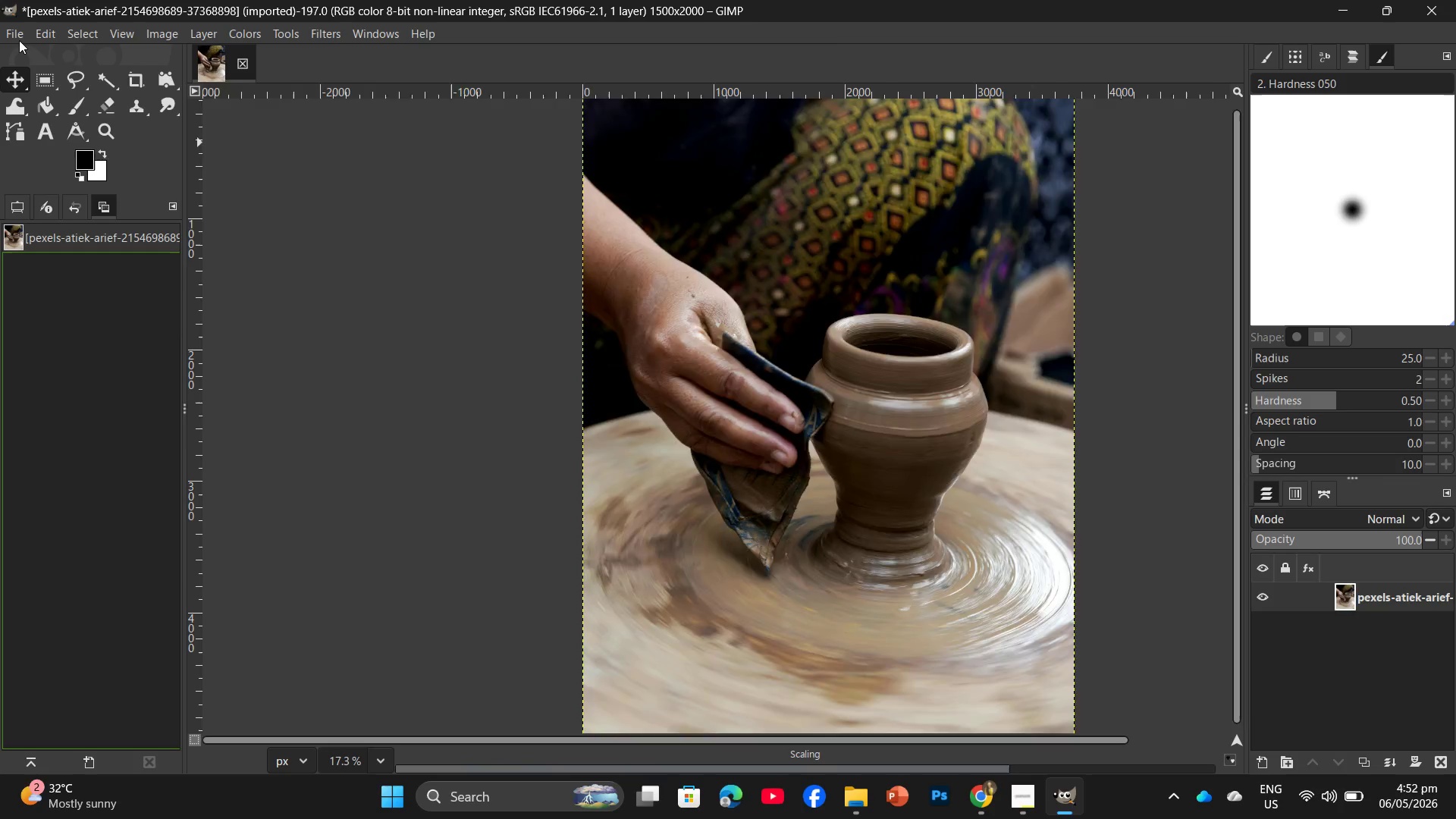 
left_click([17, 40])
 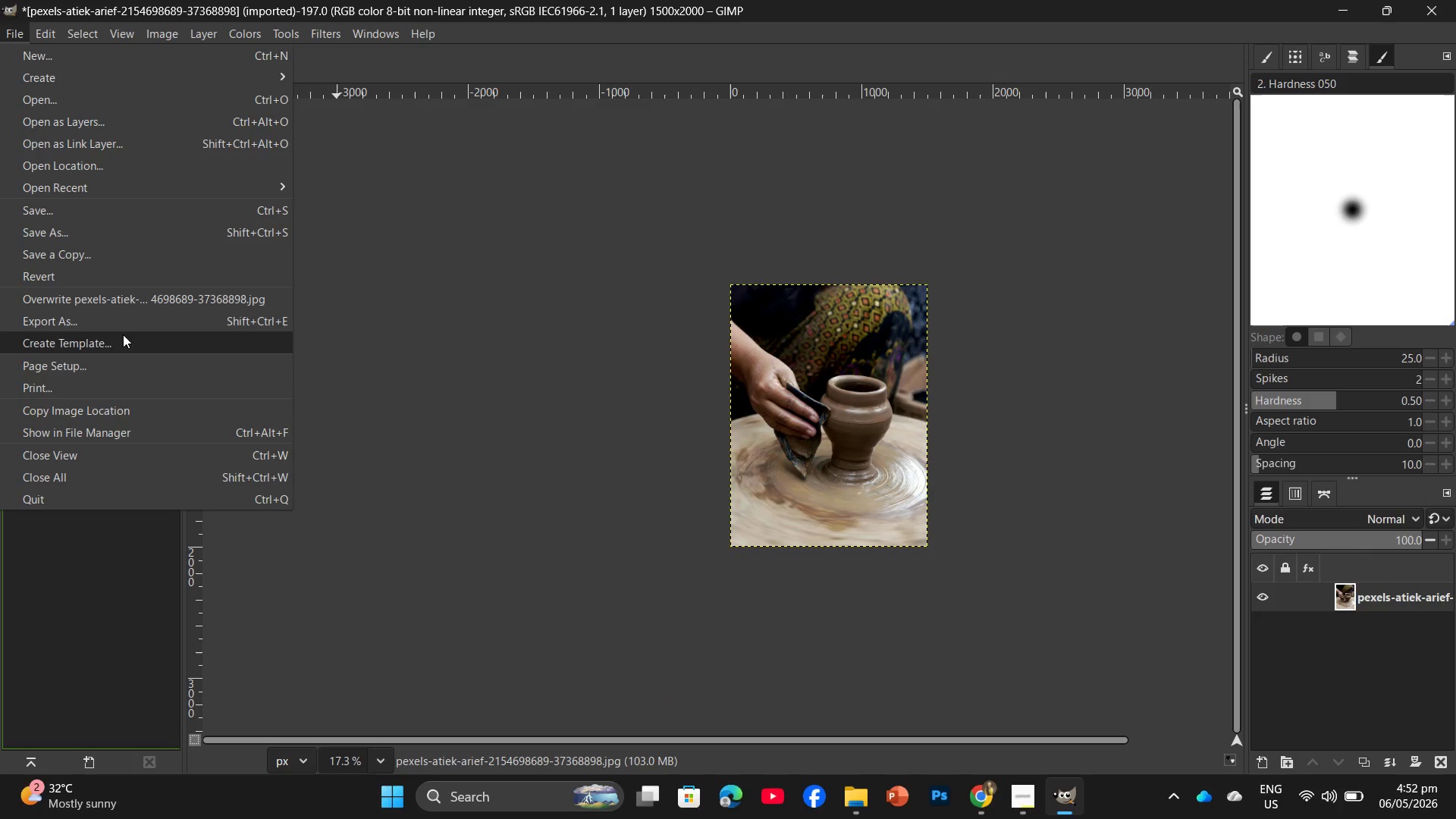 
left_click([99, 312])
 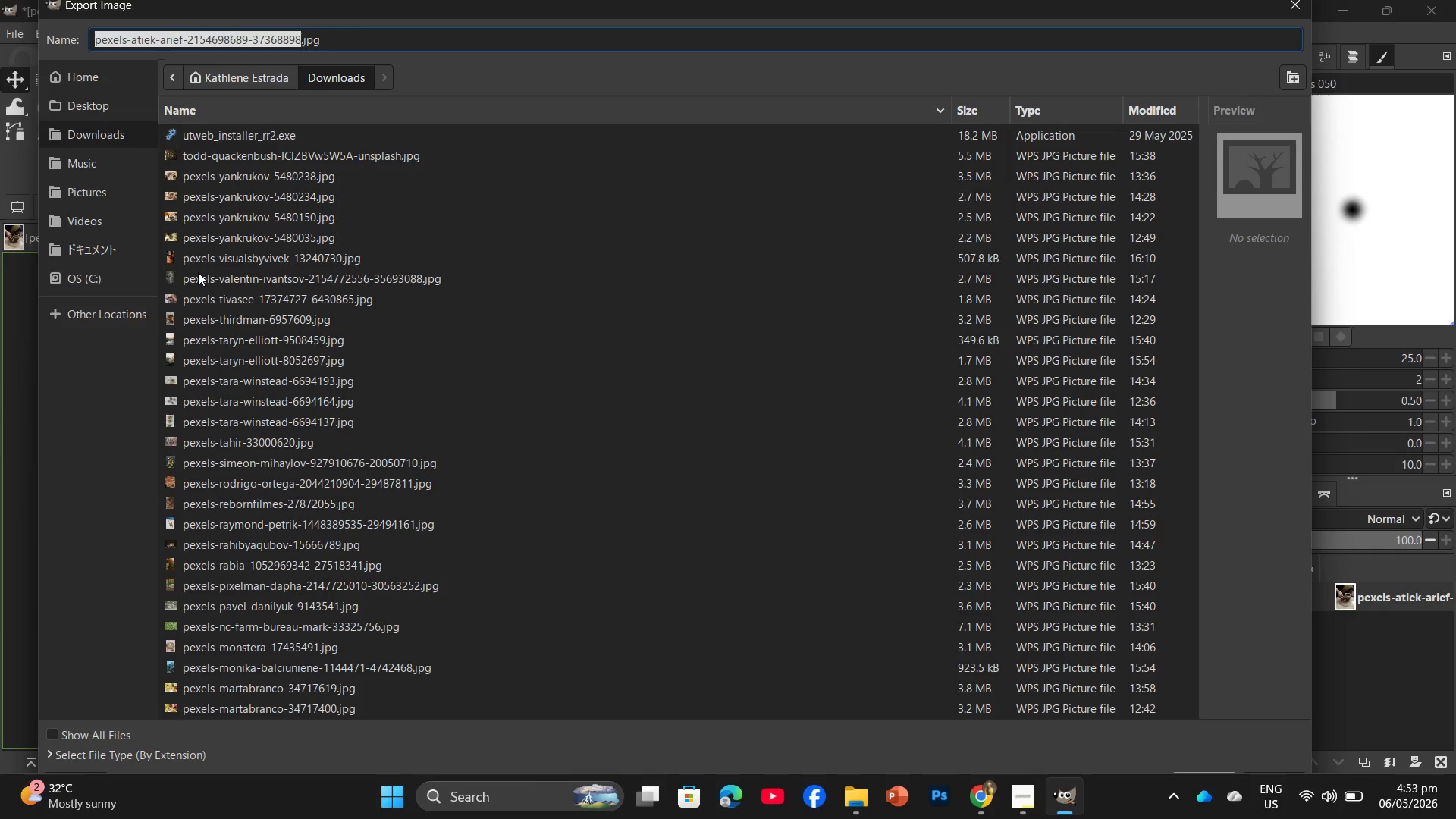 
wait(54.42)
 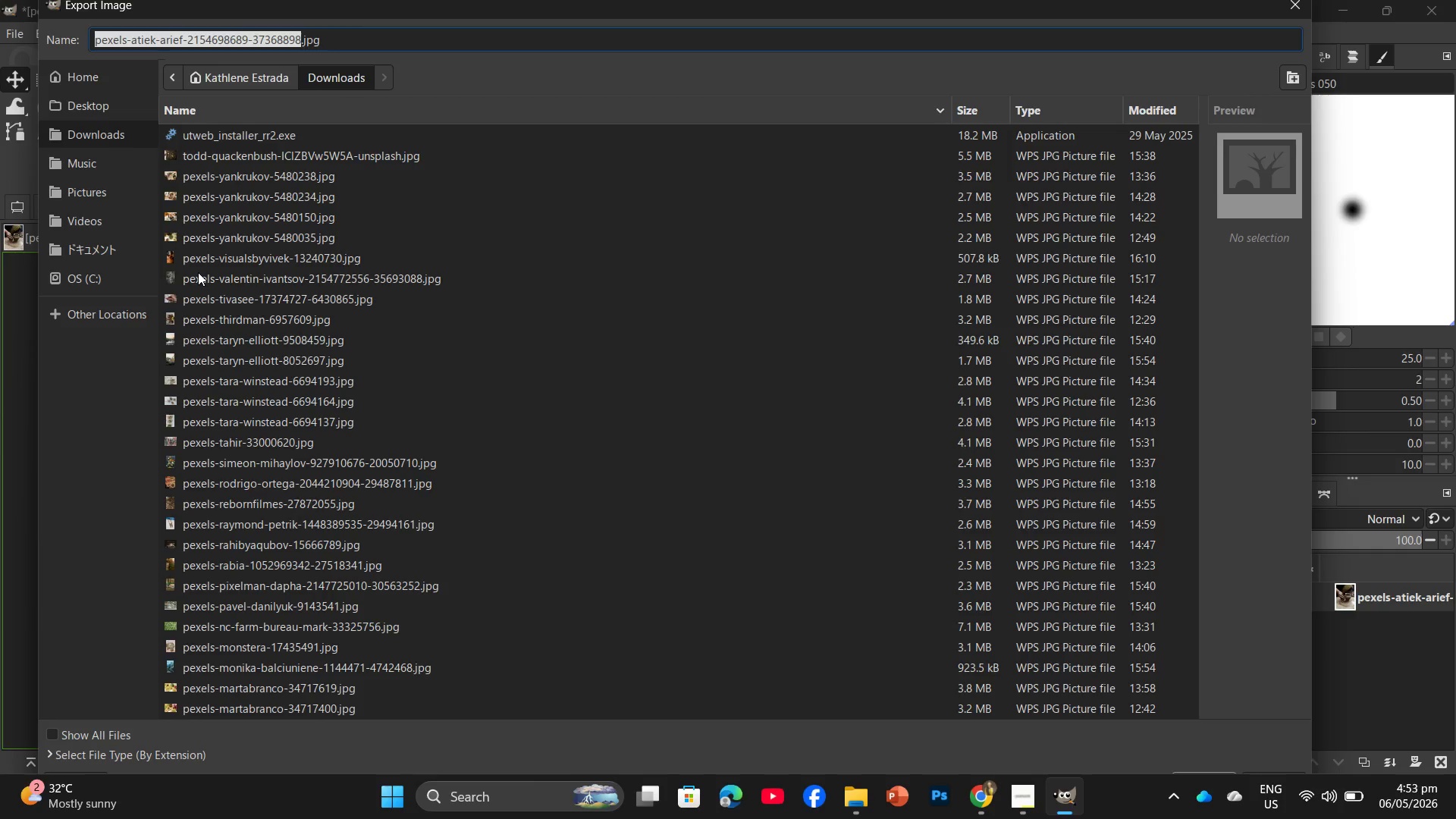 
left_click([114, 114])
 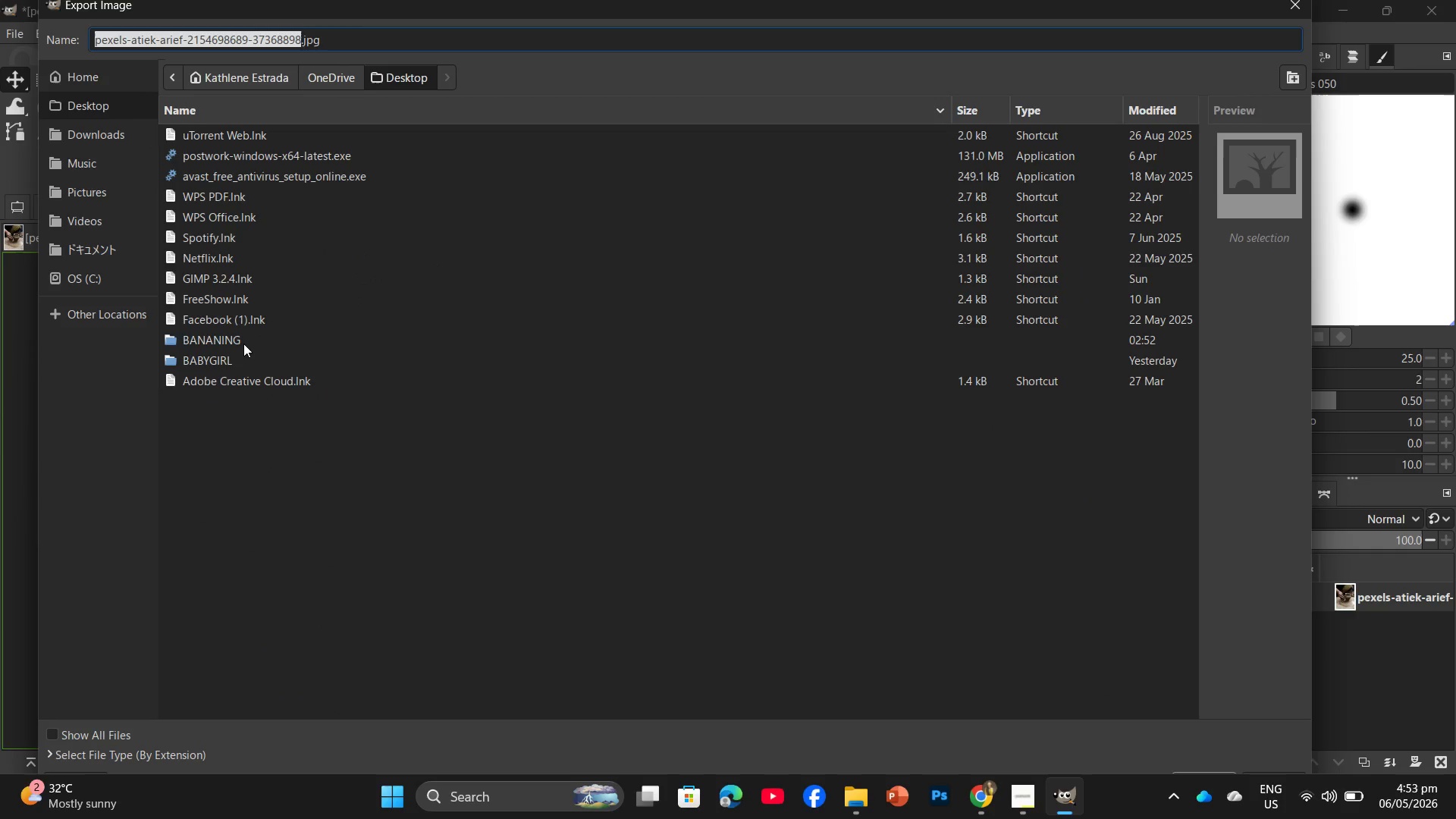 
double_click([243, 340])
 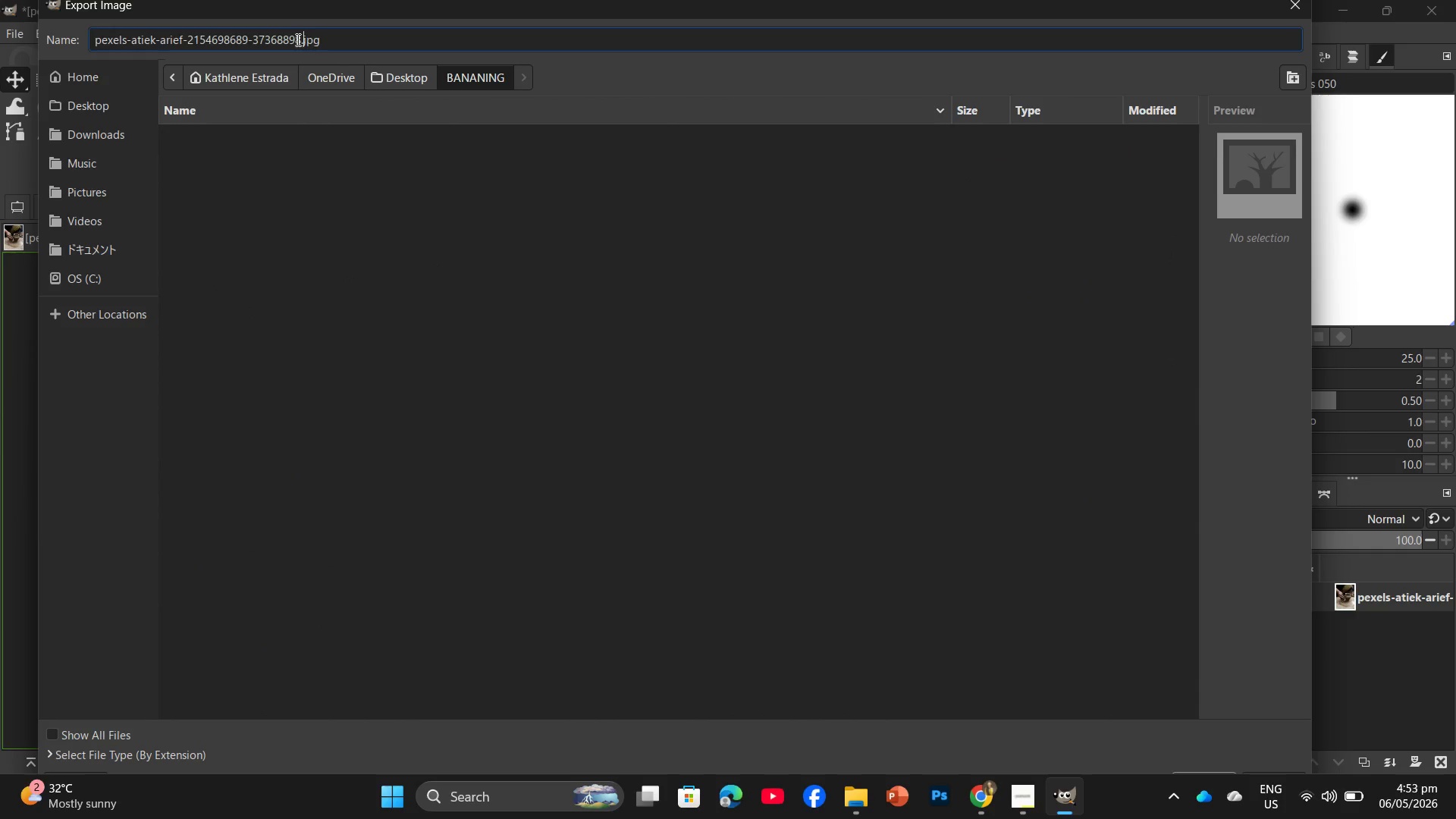 
left_click_drag(start_coordinate=[297, 39], to_coordinate=[81, 45])
 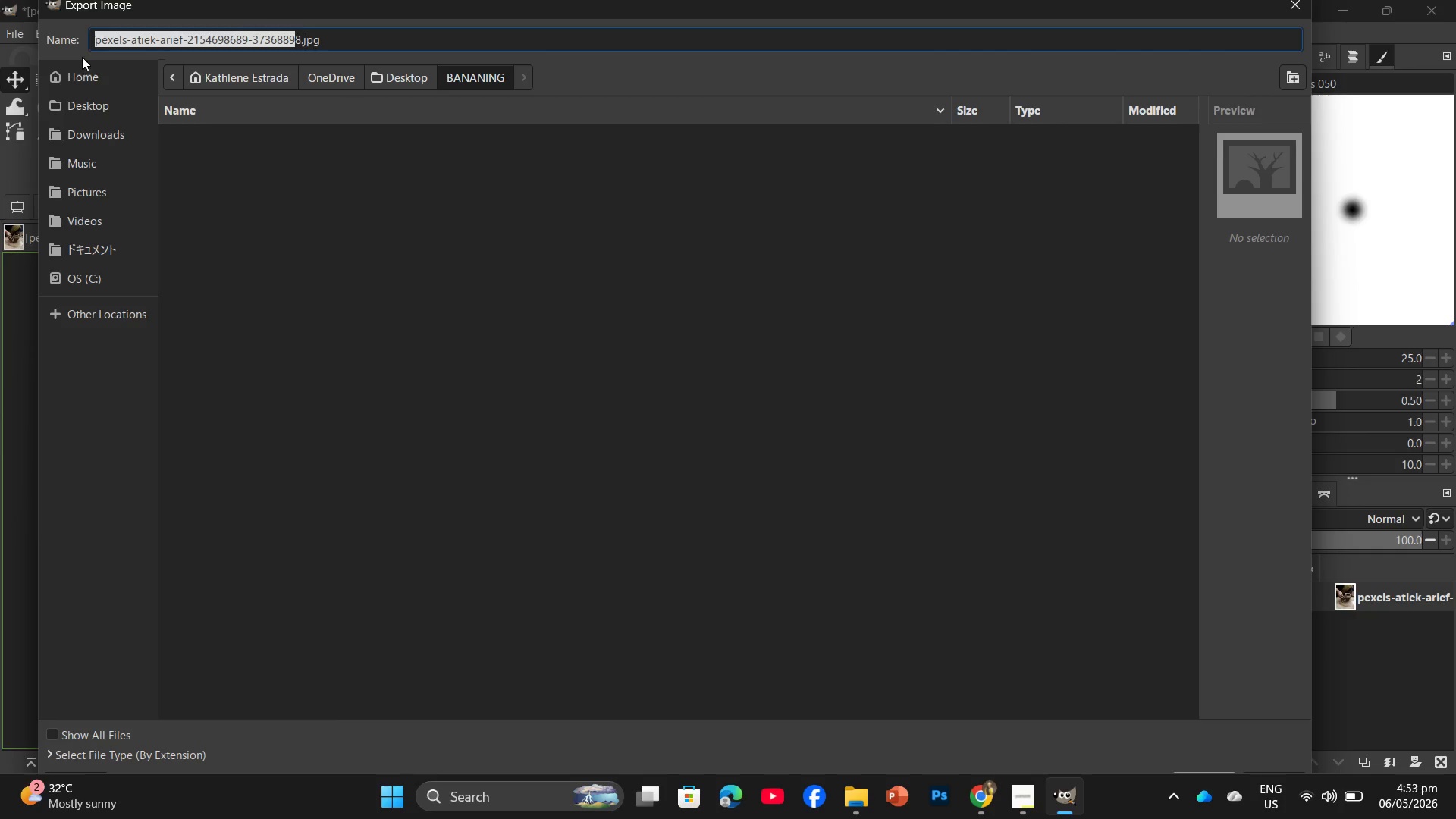 
key(Backspace)
 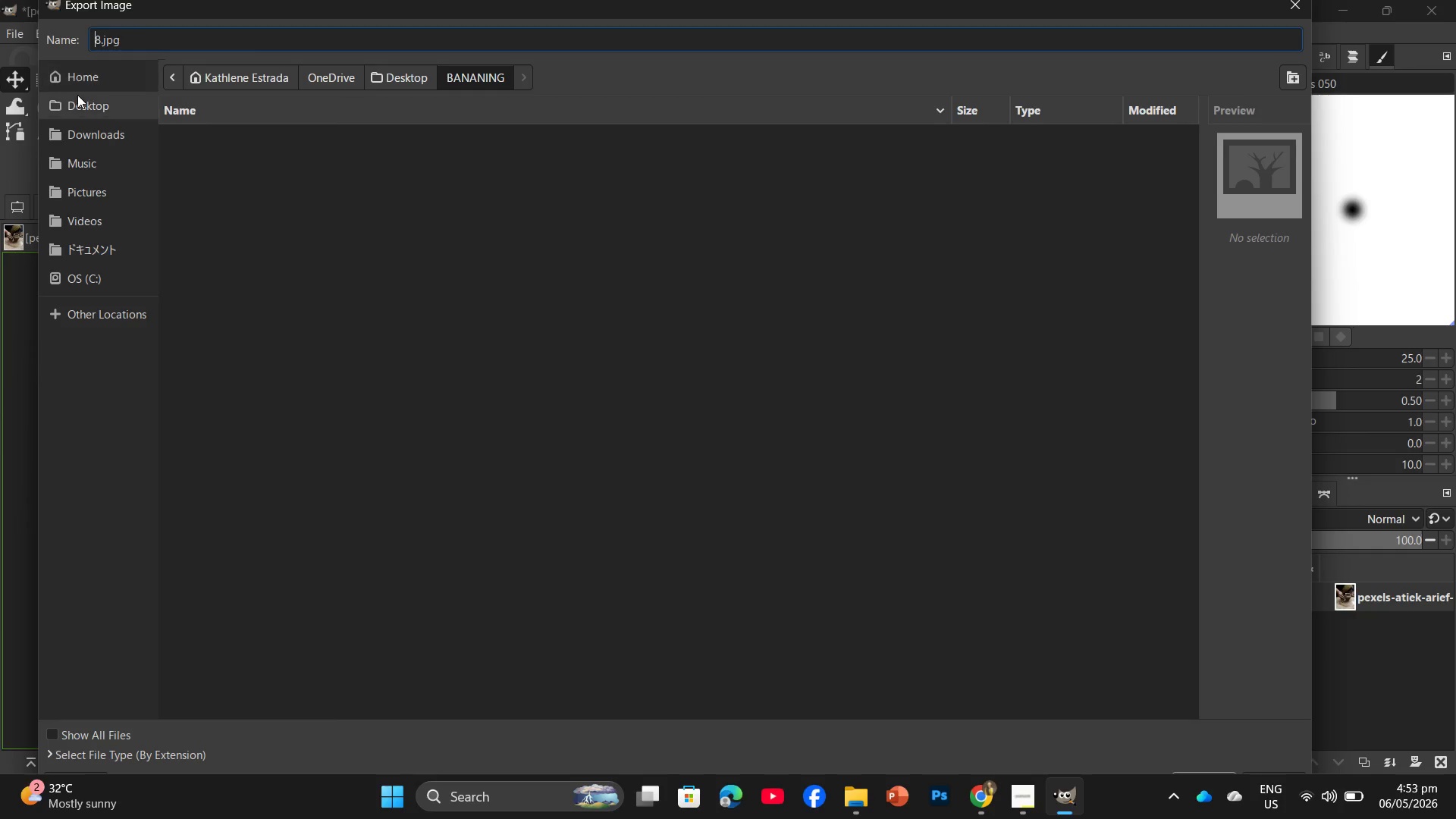 
key(ArrowRight)
 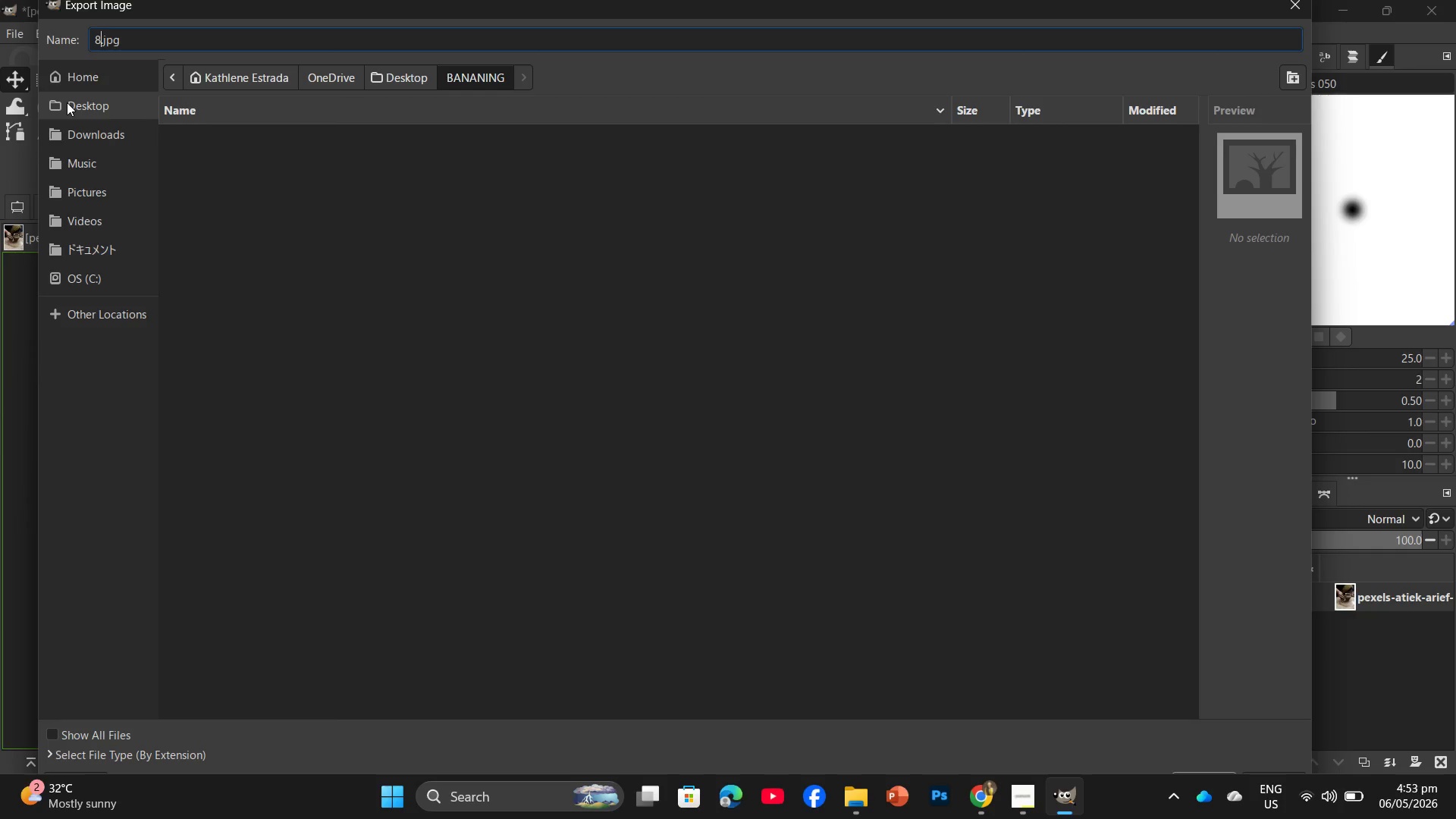 
key(Backspace)
type(mama)
key(Backspace)
key(Backspace)
key(Backspace)
key(Backspace)
type(1)
 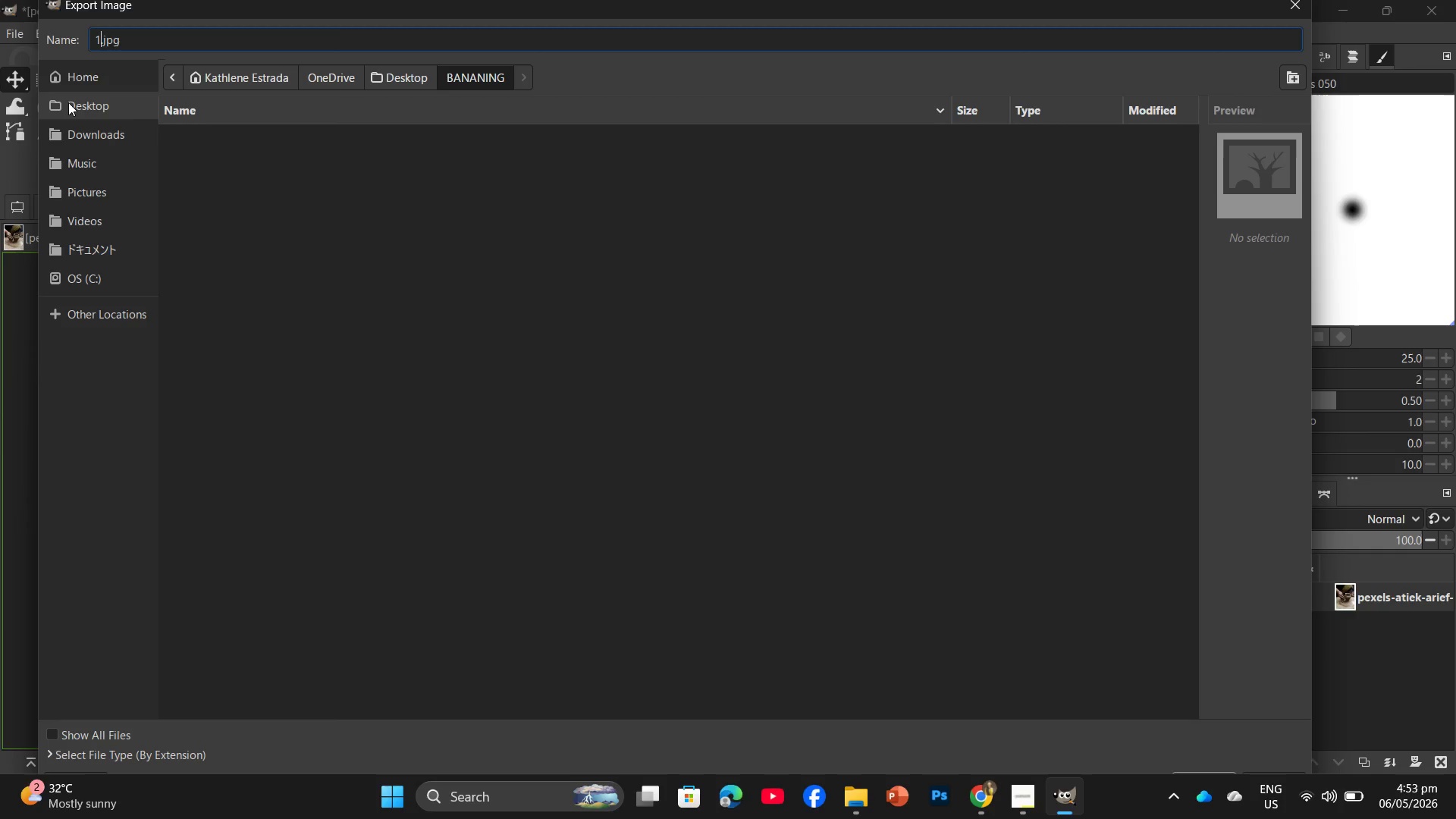 
key(Enter)
 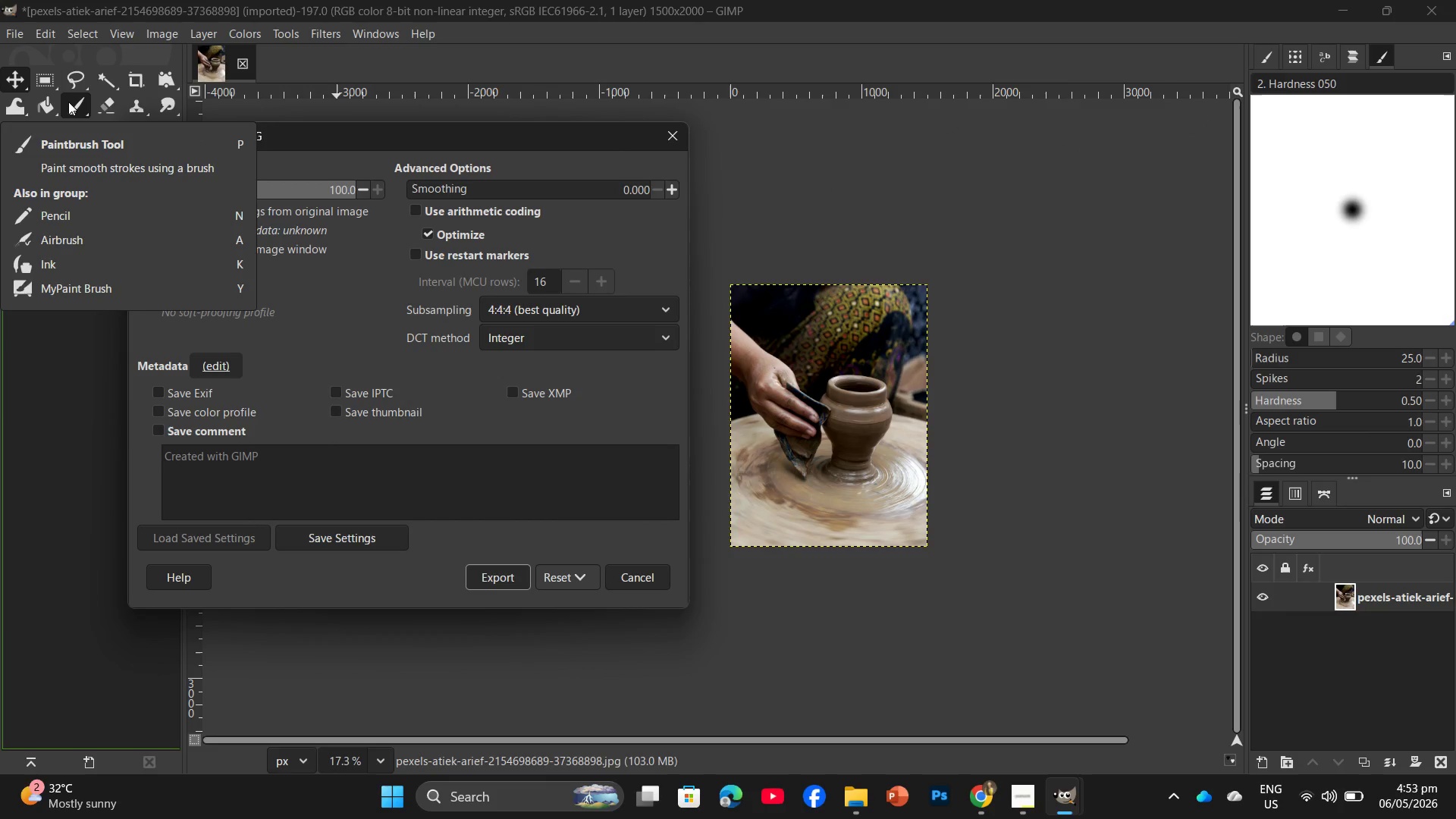 
wait(15.39)
 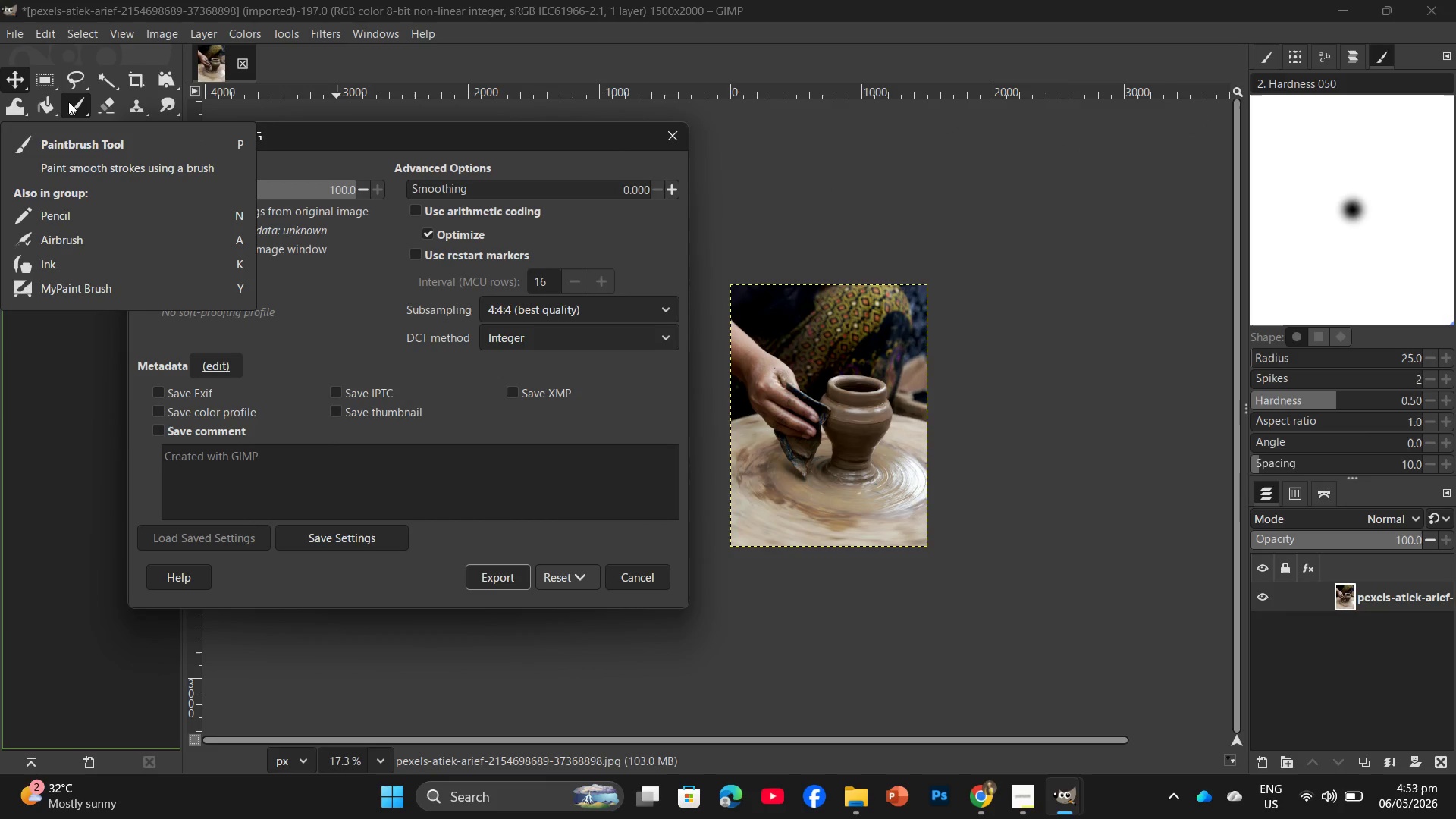 
left_click([475, 585])
 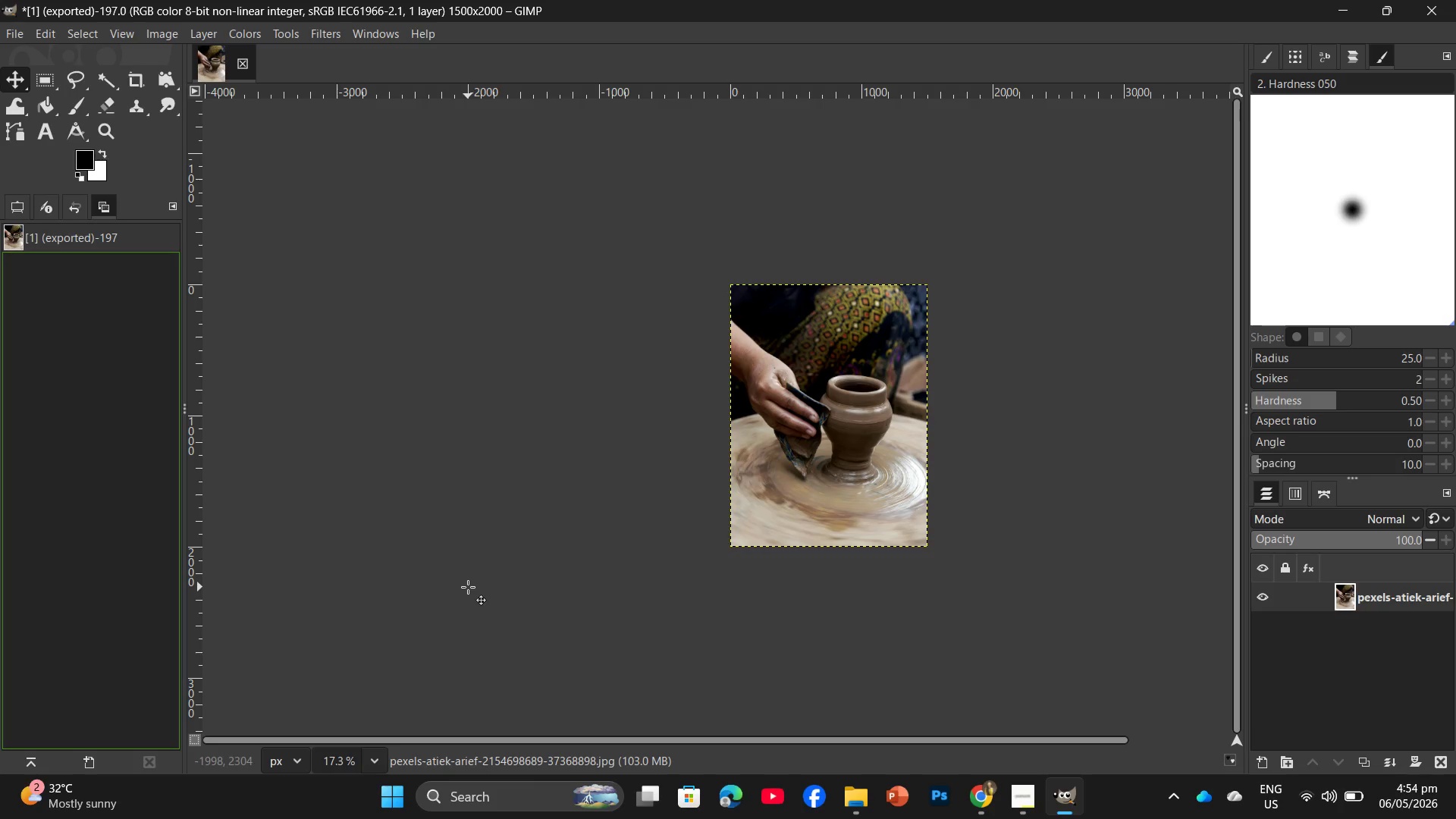 
wait(20.74)
 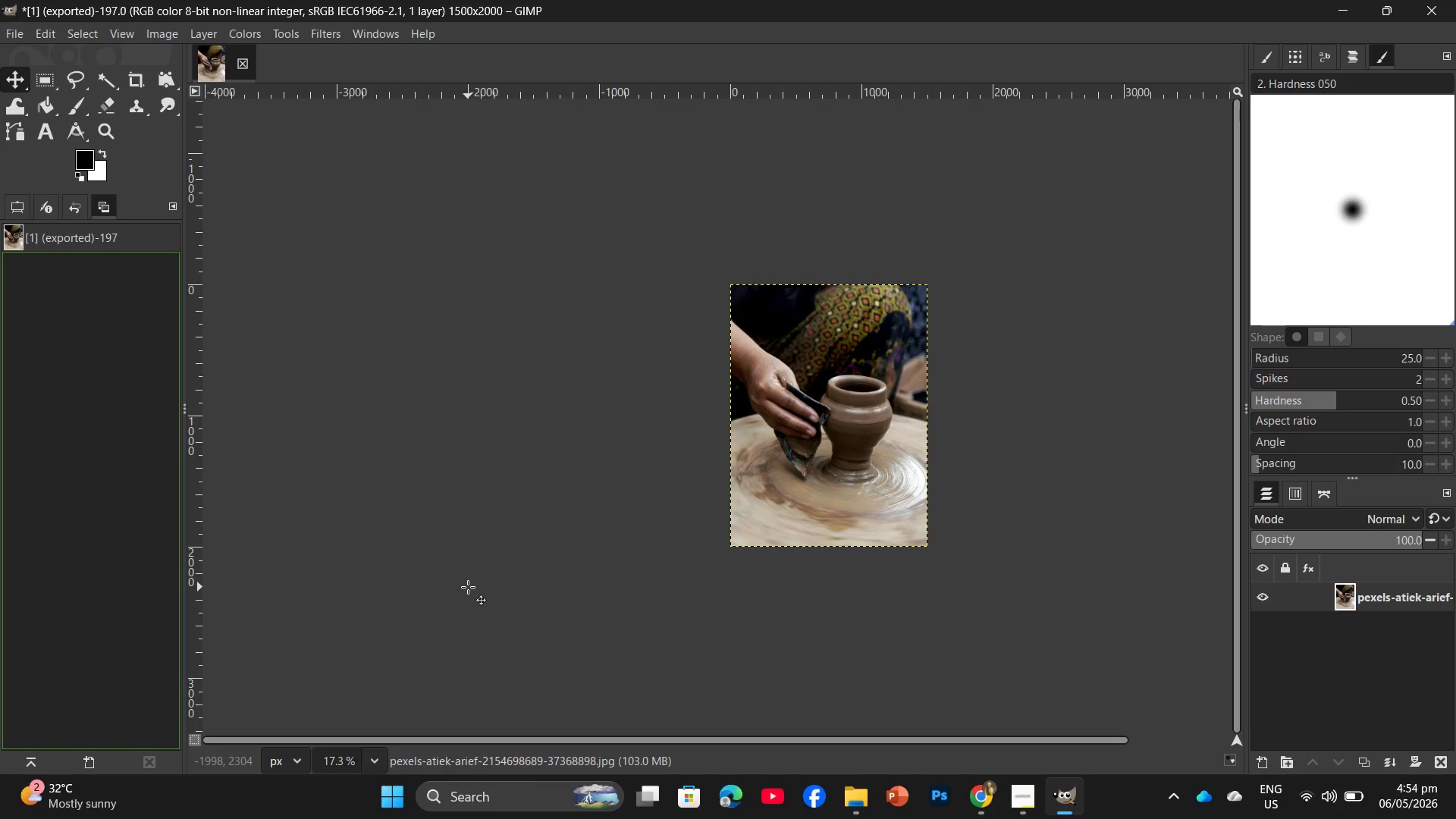 
left_click([858, 801])
 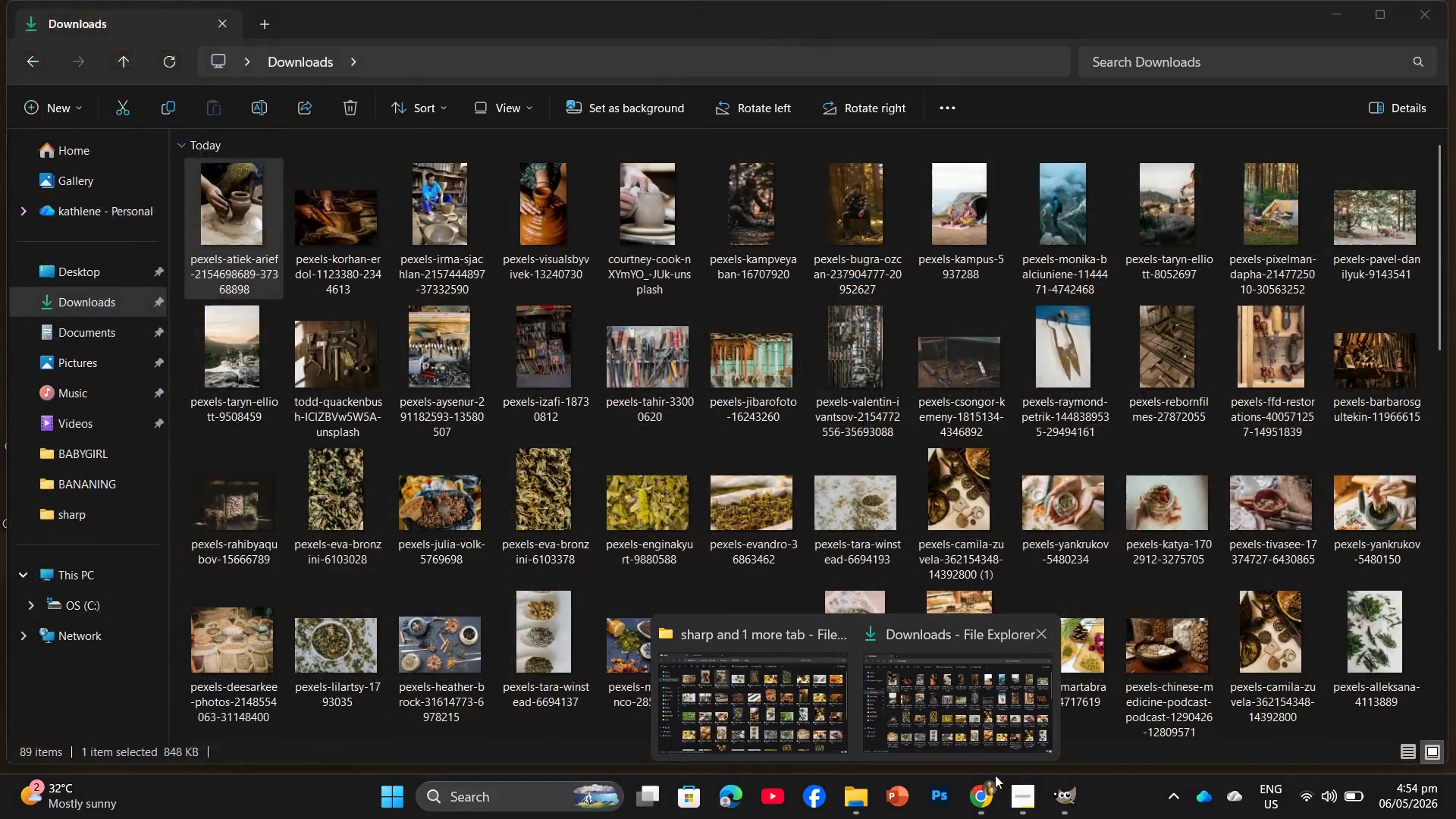 
left_click([981, 792])
 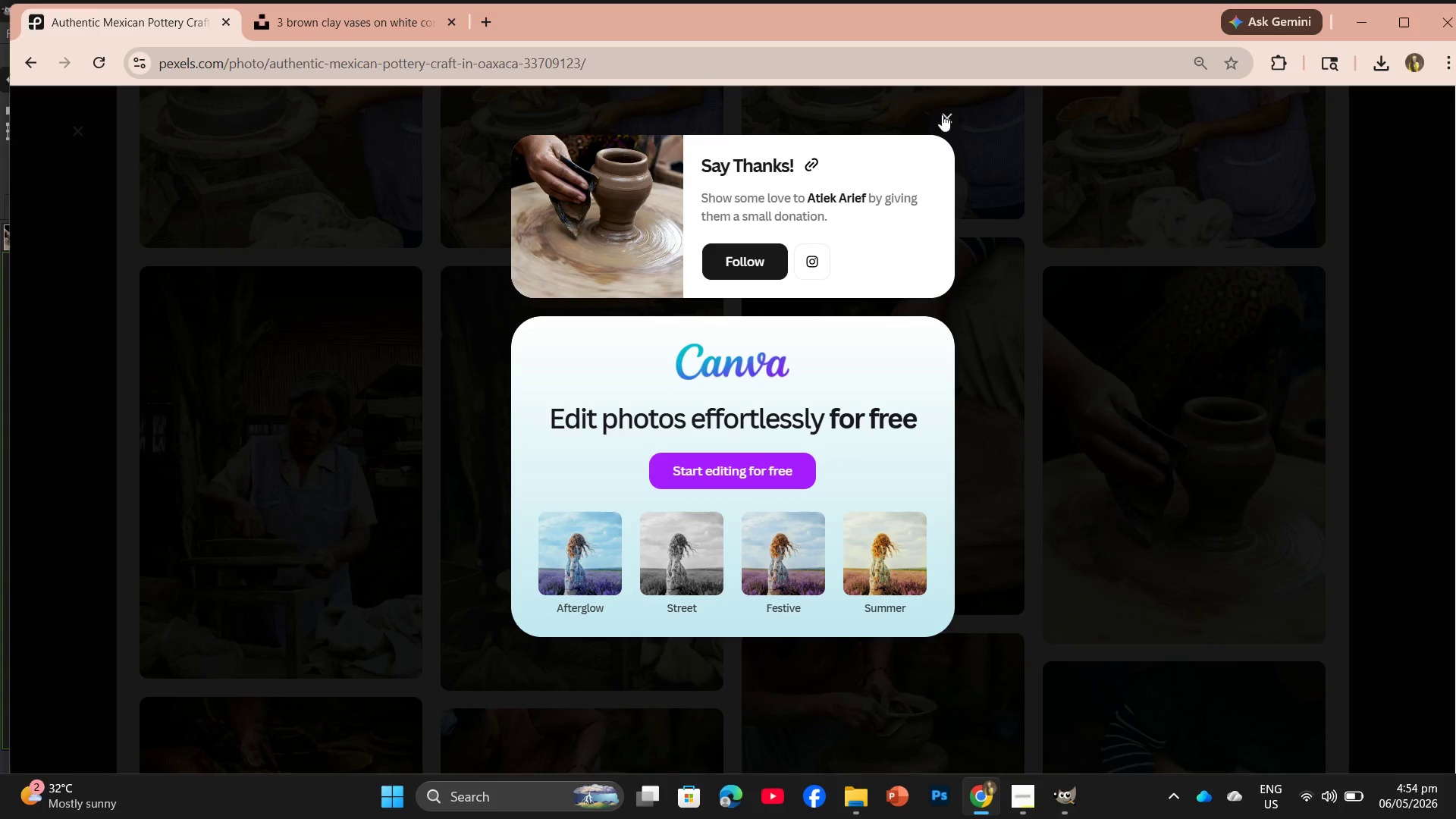 
left_click([951, 118])
 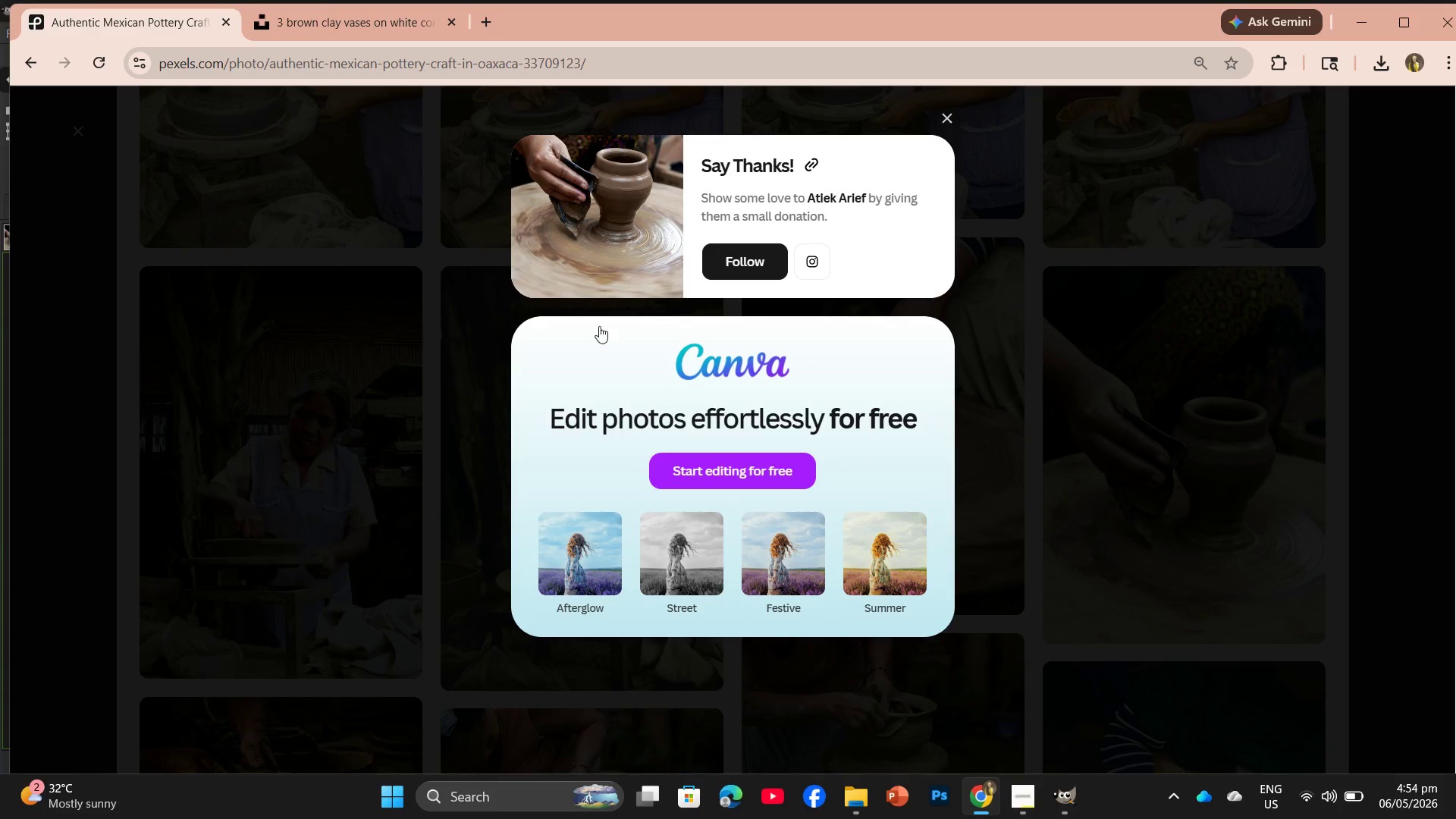 
scroll: coordinate [581, 270], scroll_direction: up, amount: 36.0
 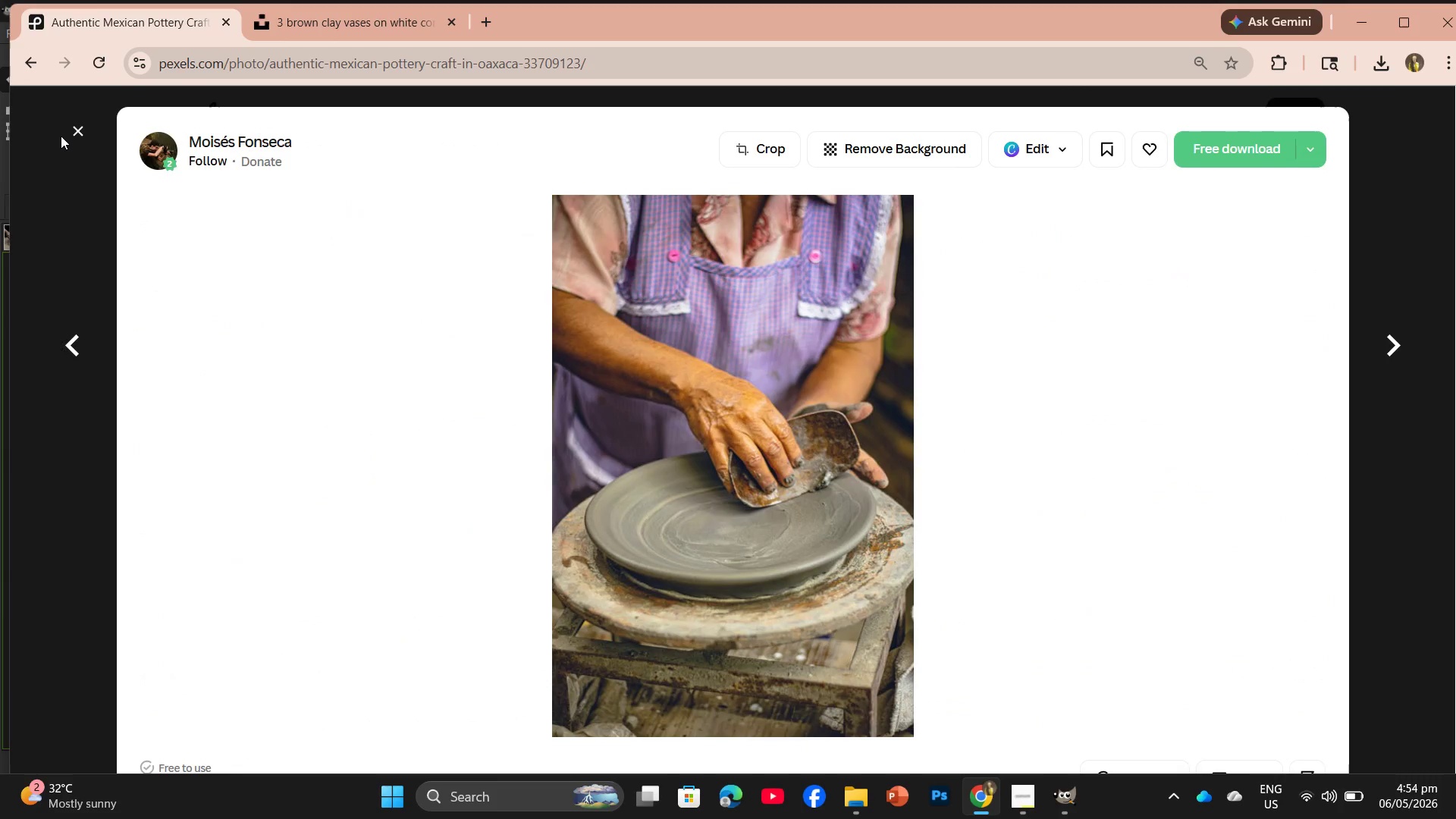 
left_click([66, 133])
 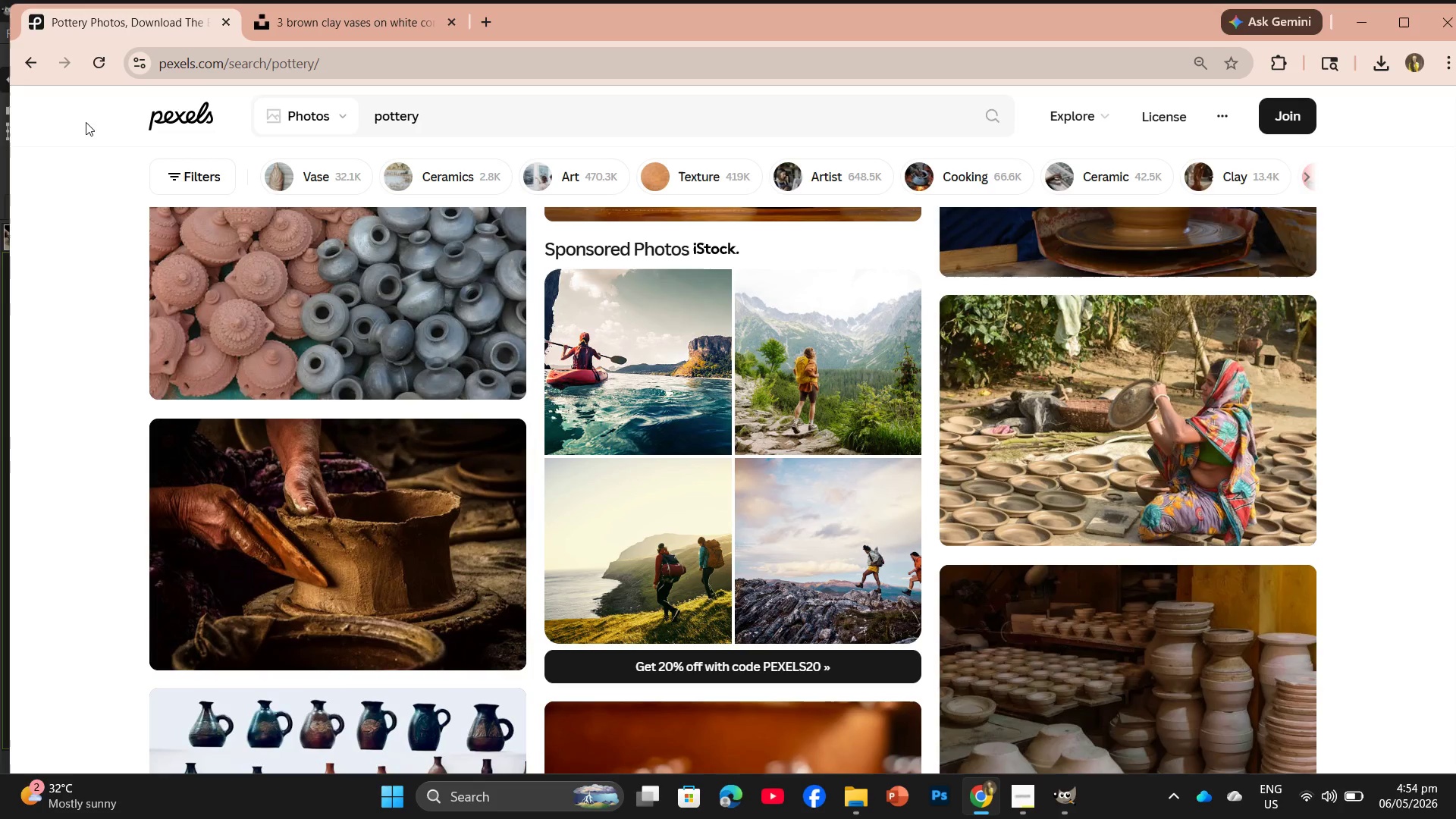 
scroll: coordinate [1084, 530], scroll_direction: up, amount: 2.0
 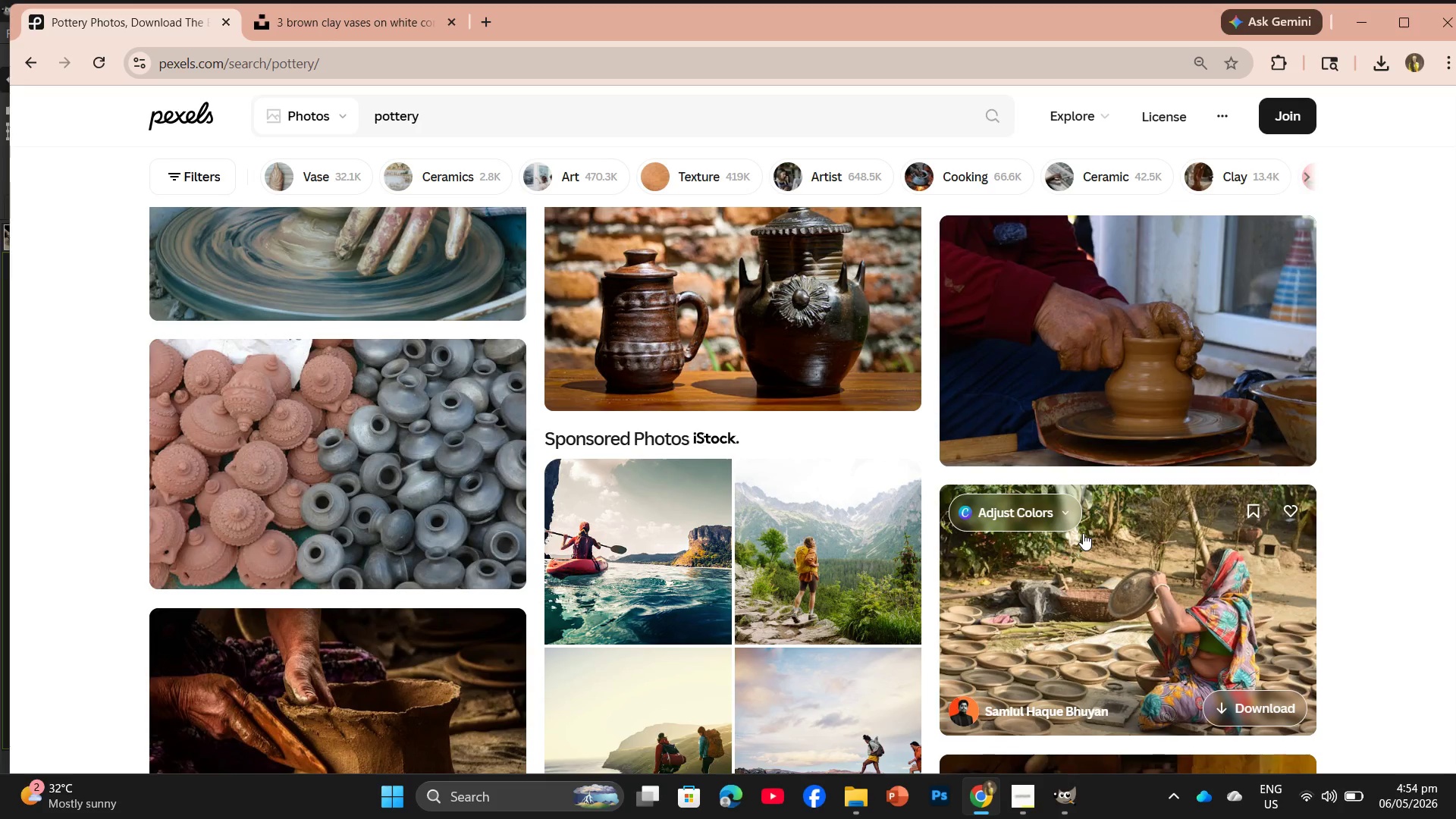 
scroll: coordinate [1083, 533], scroll_direction: down, amount: 2.0
 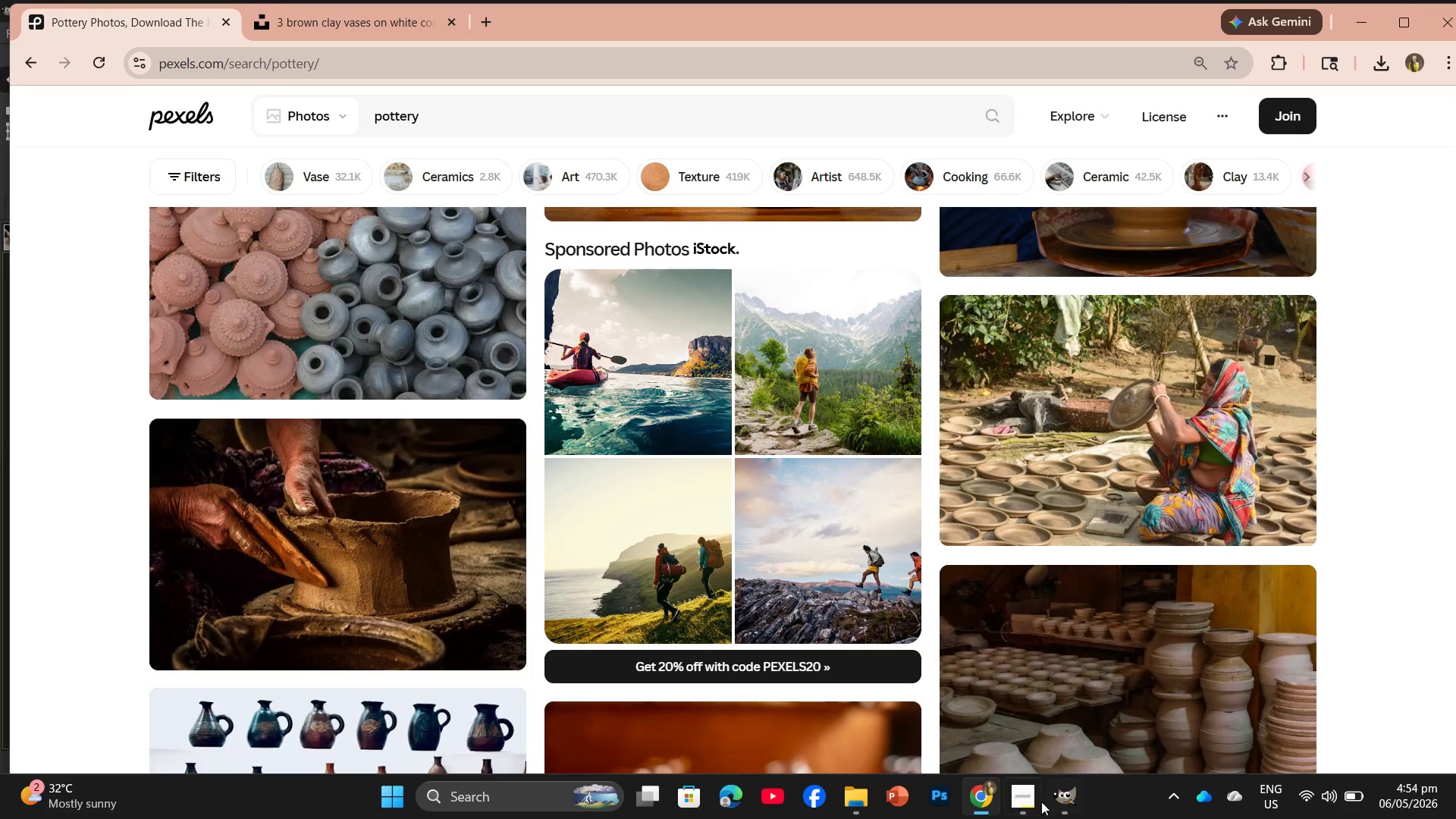 
left_click([866, 795])
 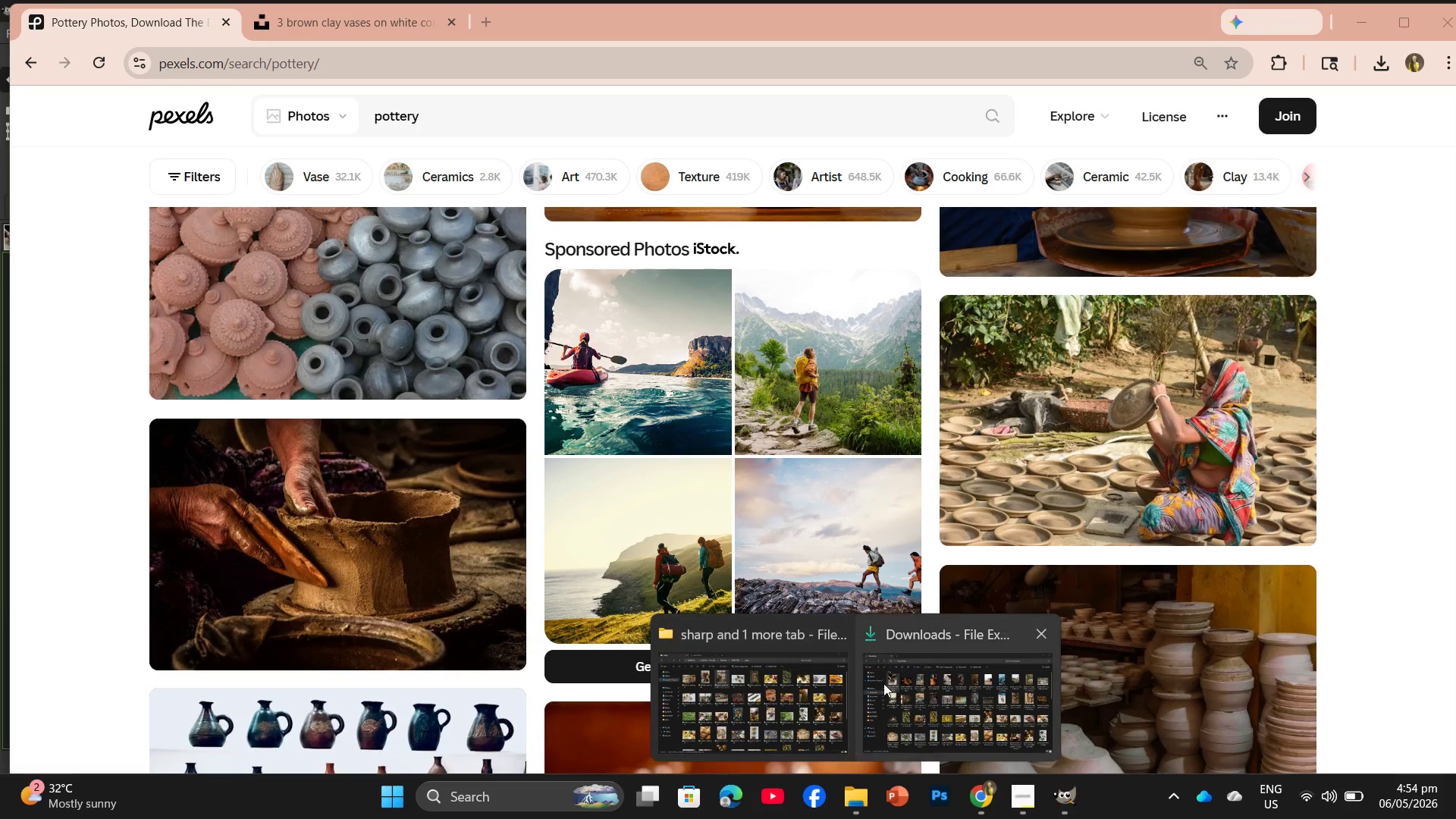 
left_click([901, 682])
 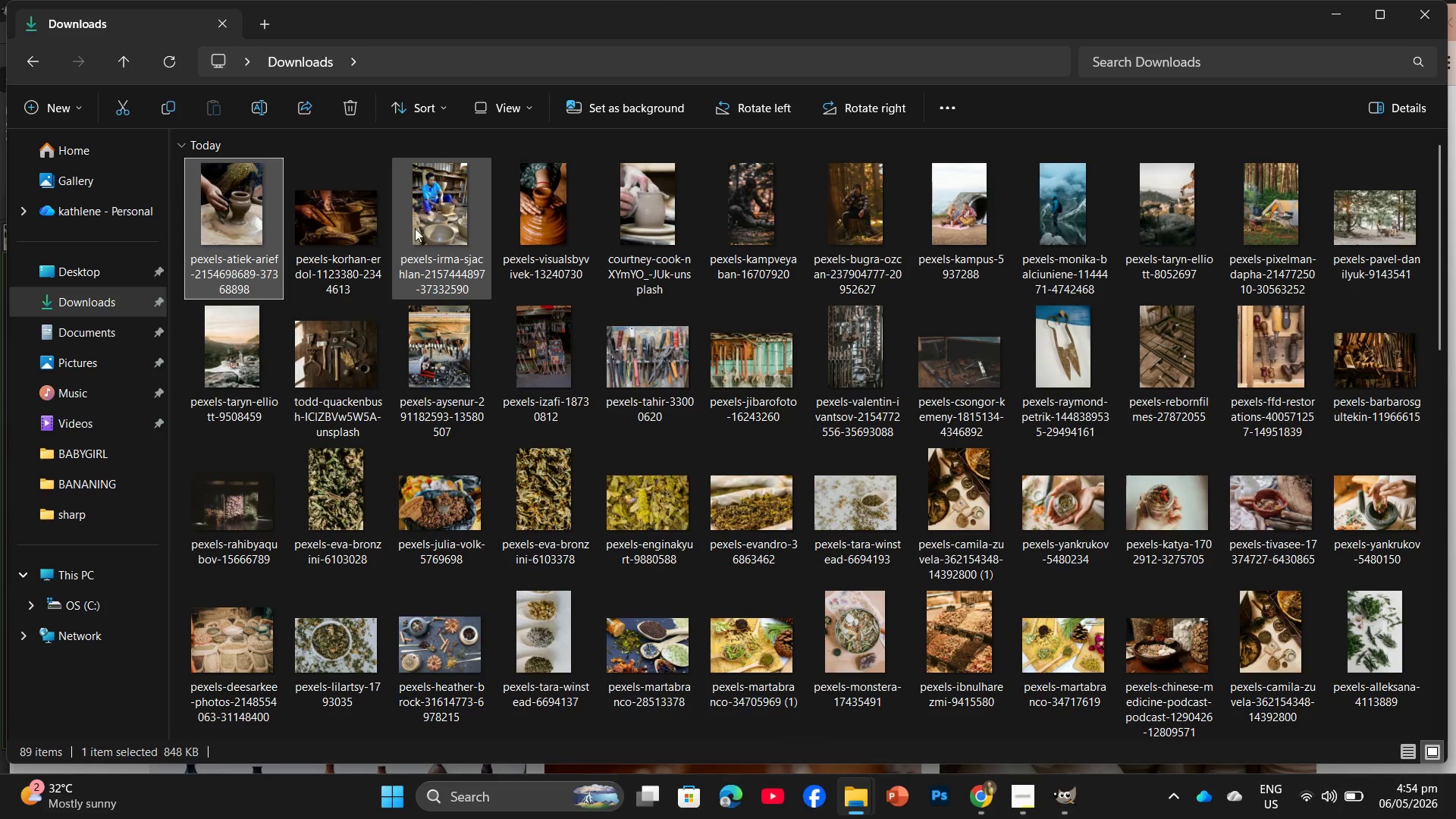 
left_click_drag(start_coordinate=[329, 235], to_coordinate=[315, 61])
 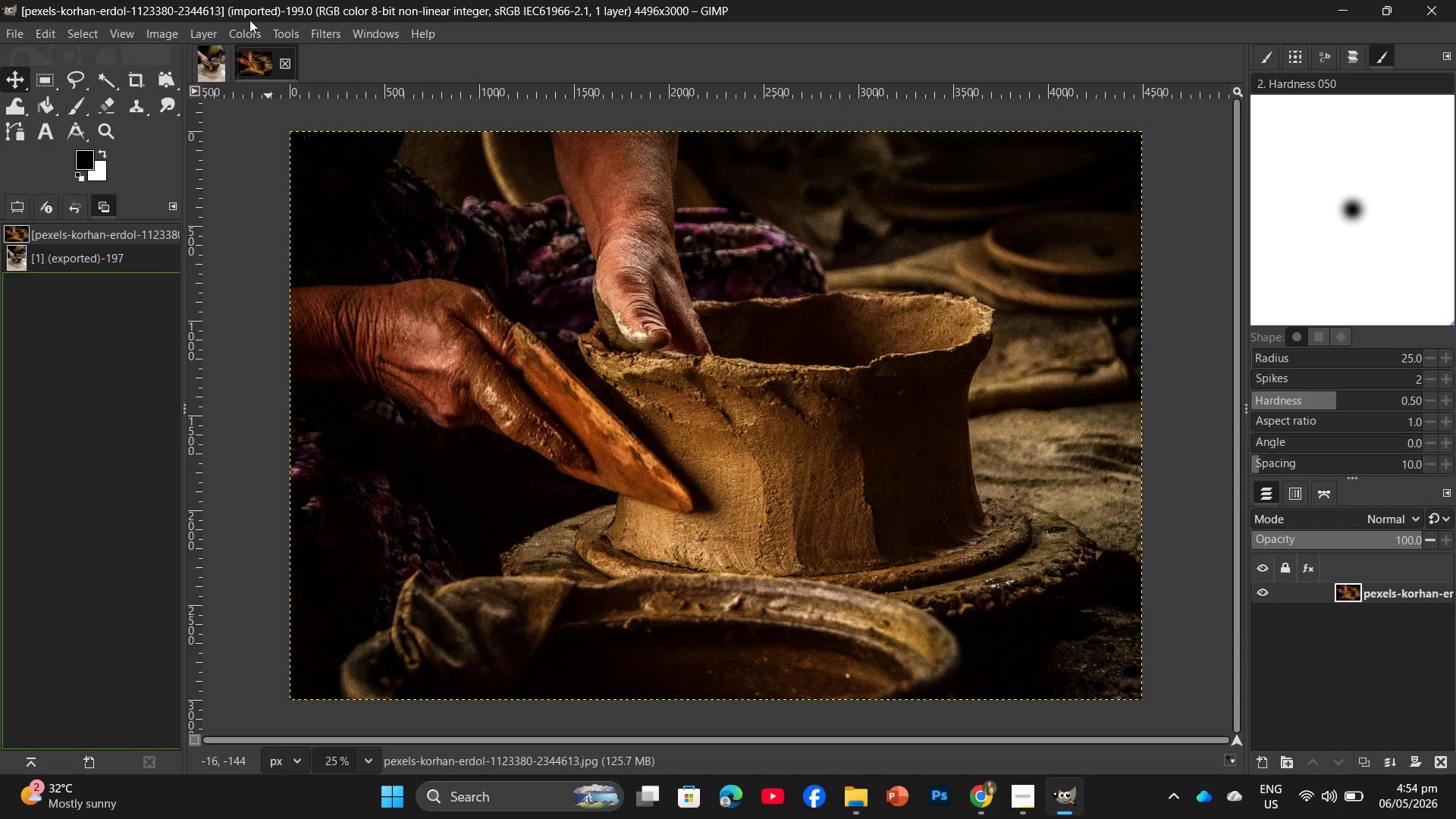 
left_click([321, 35])
 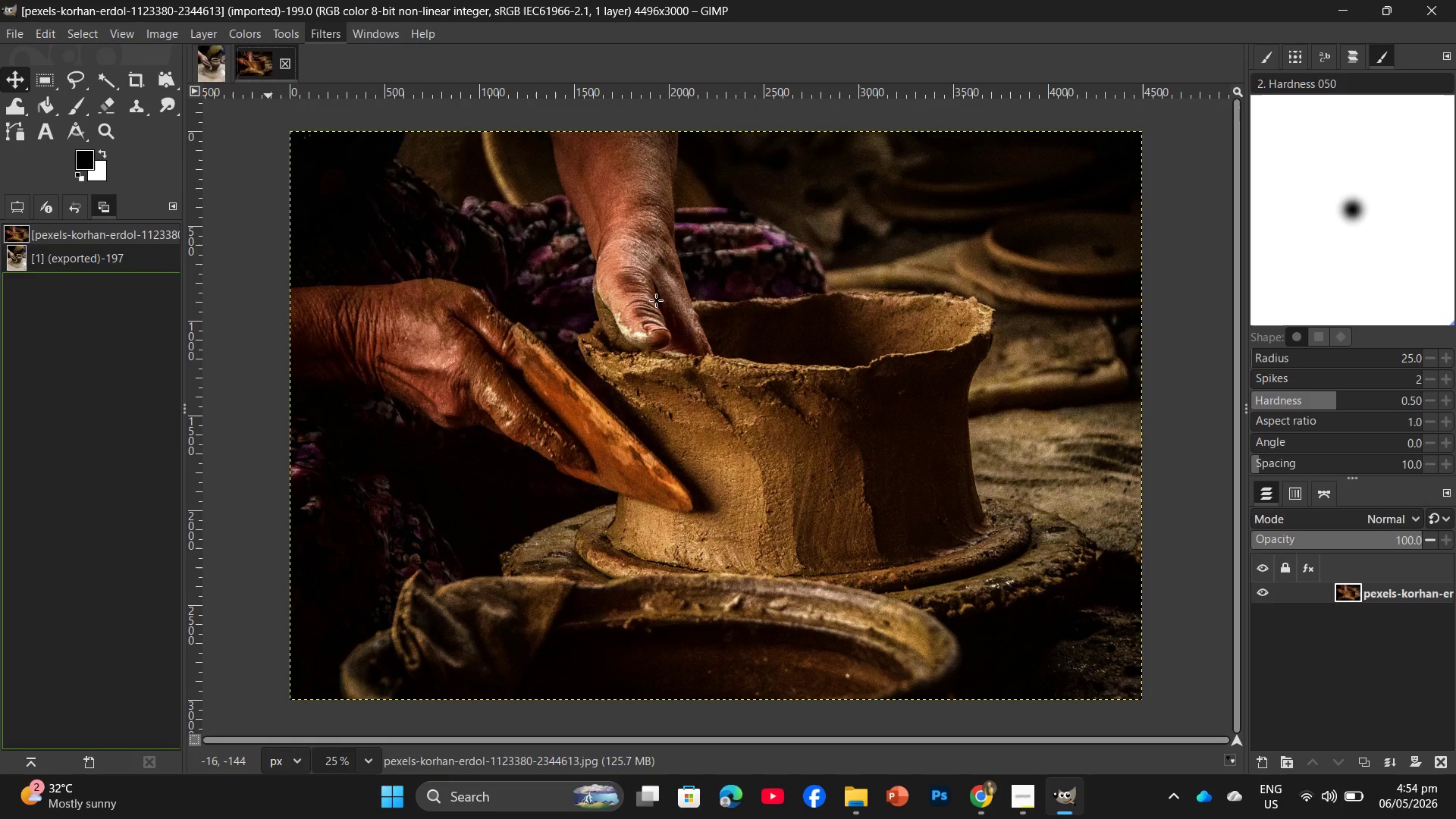 
wait(6.2)
 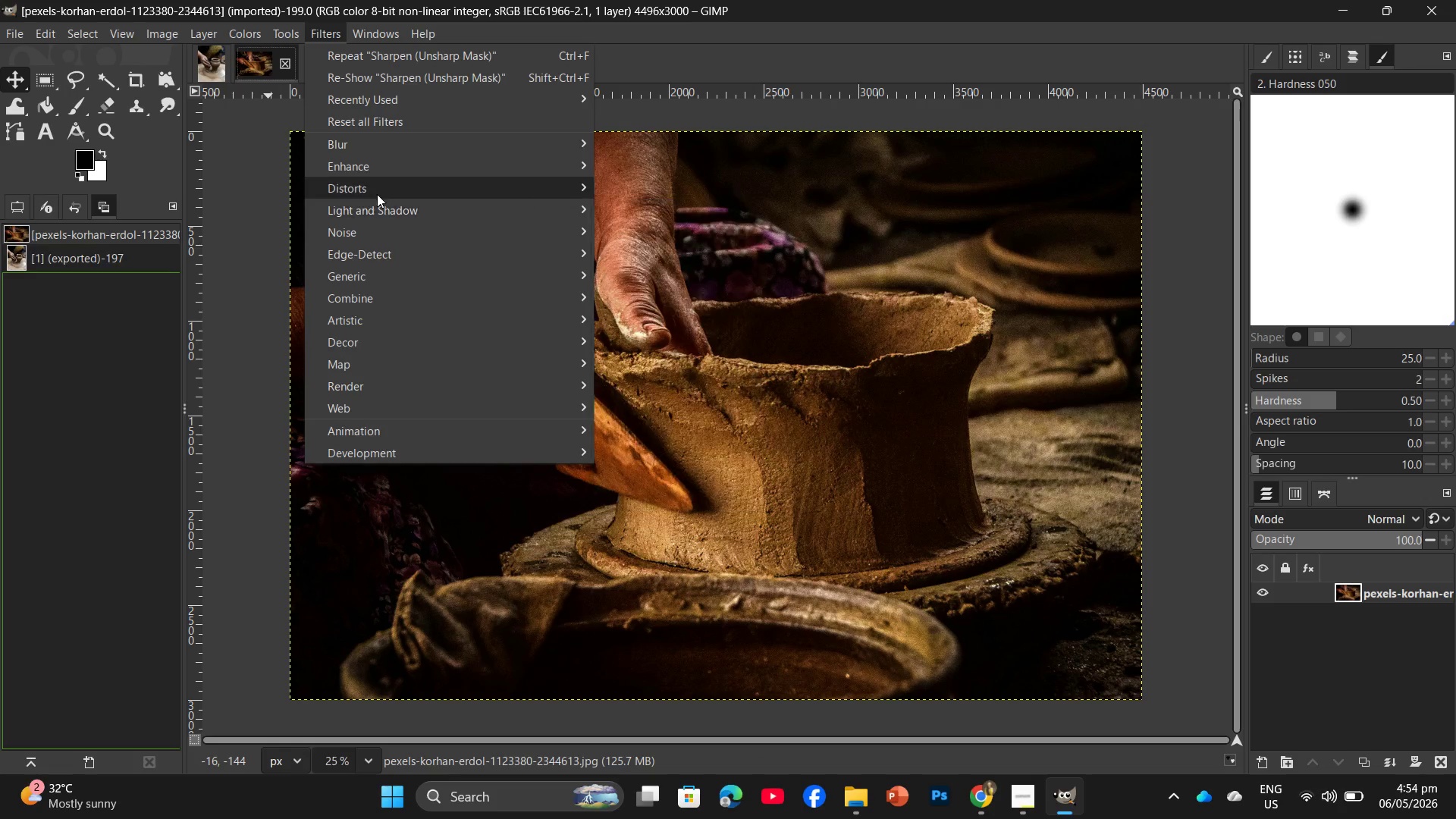 
left_click([360, 119])
 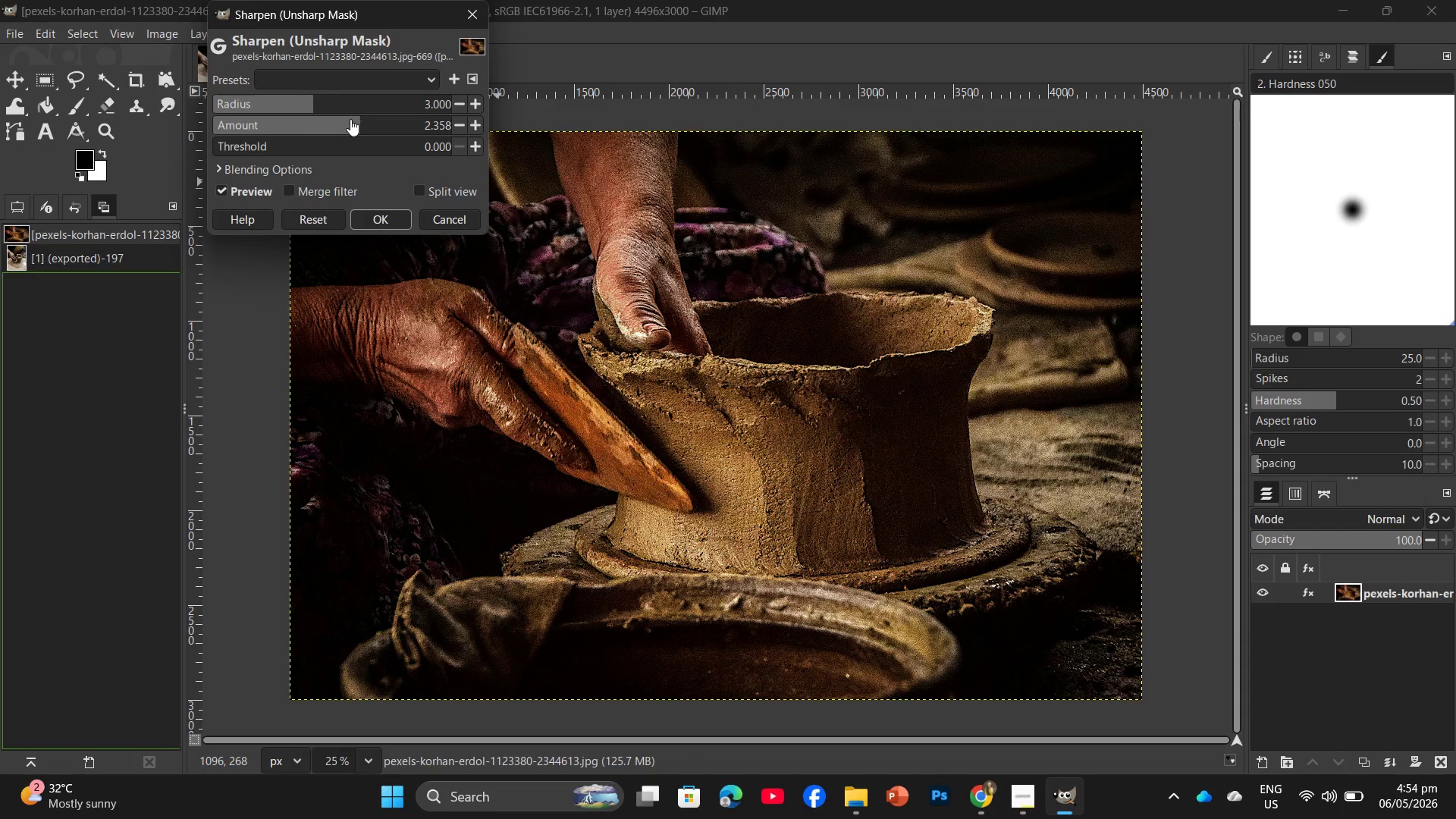 
left_click([350, 119])
 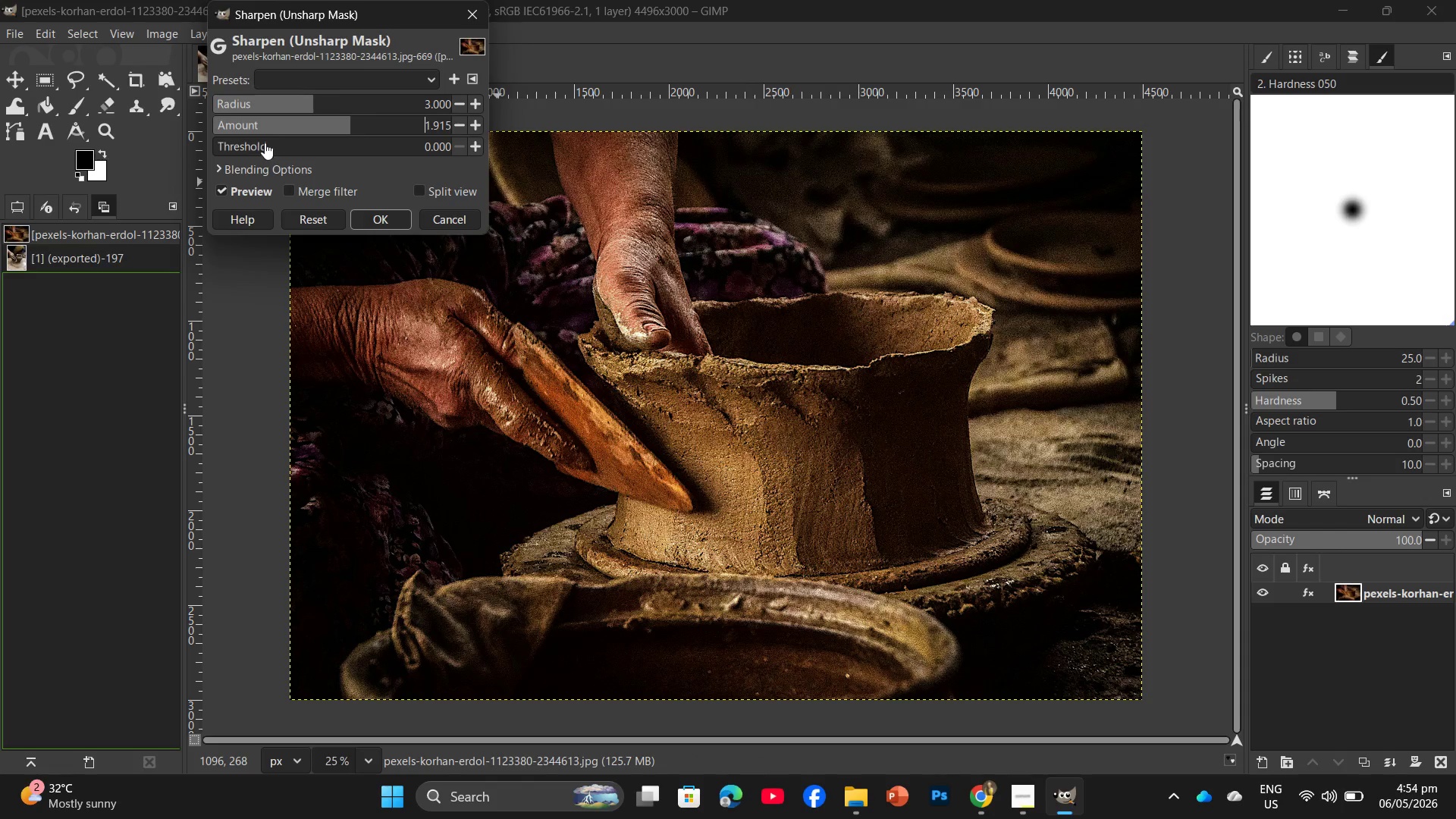 
left_click([272, 137])
 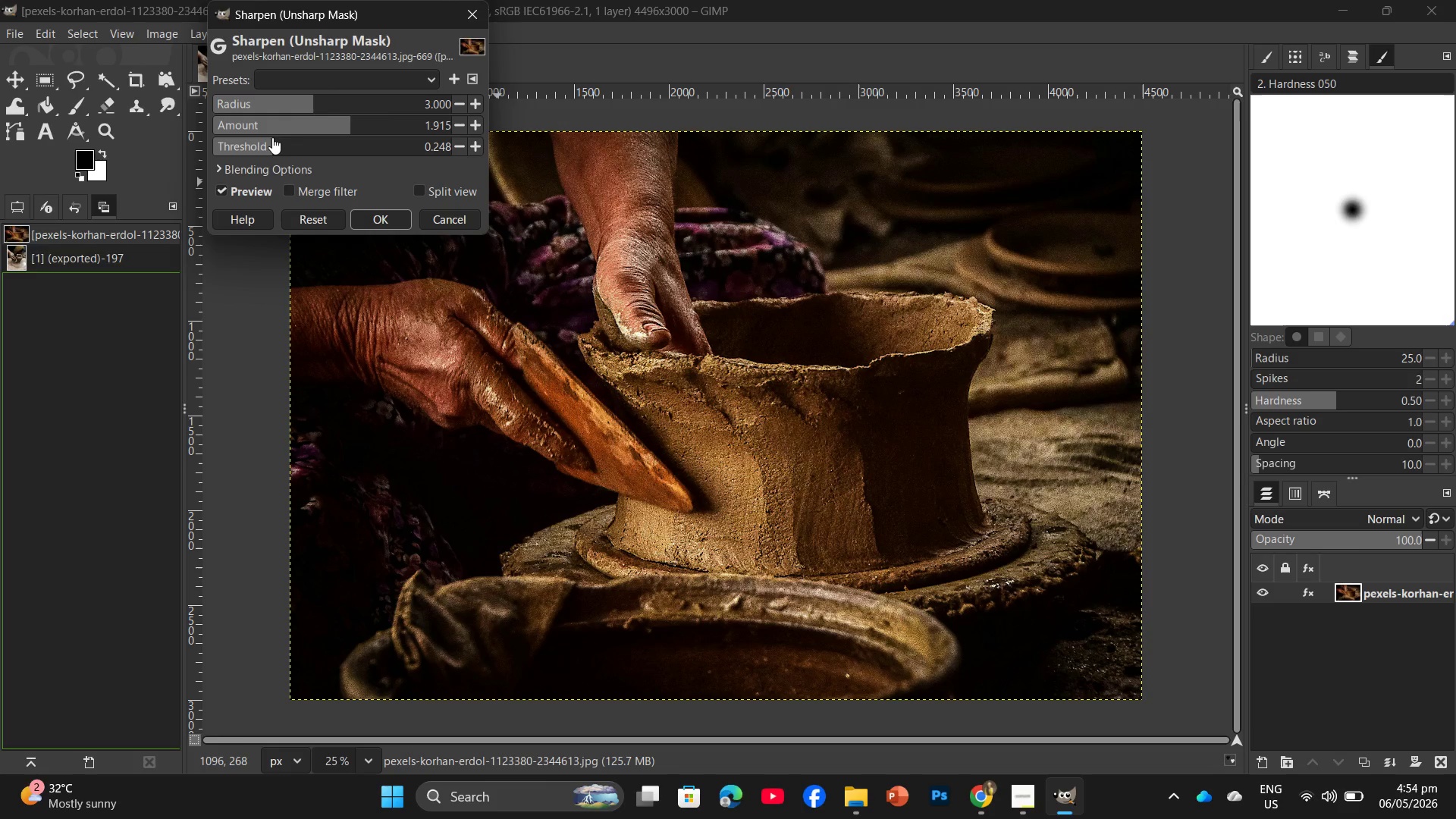 
left_click([371, 217])
 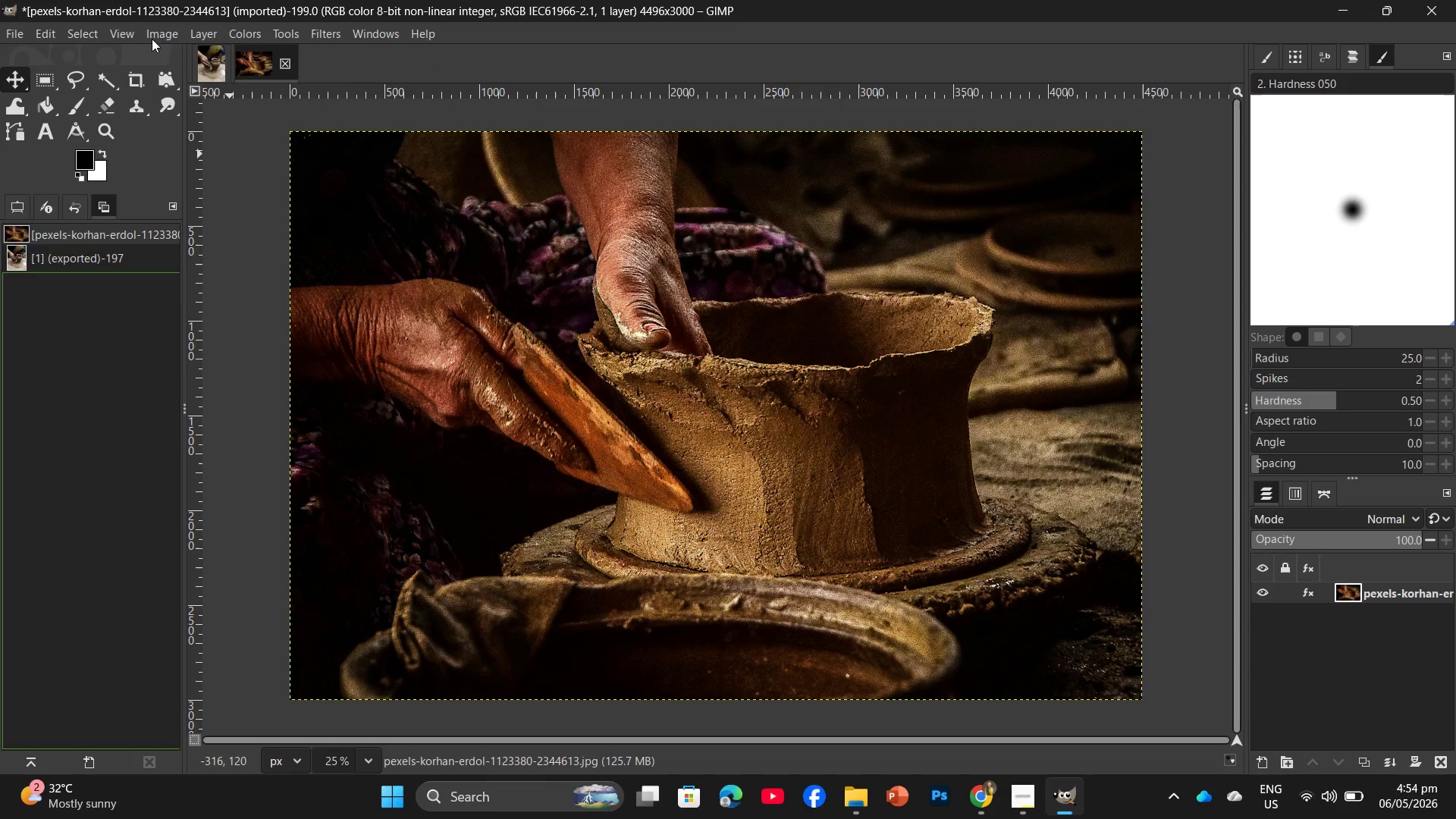 
left_click([164, 36])
 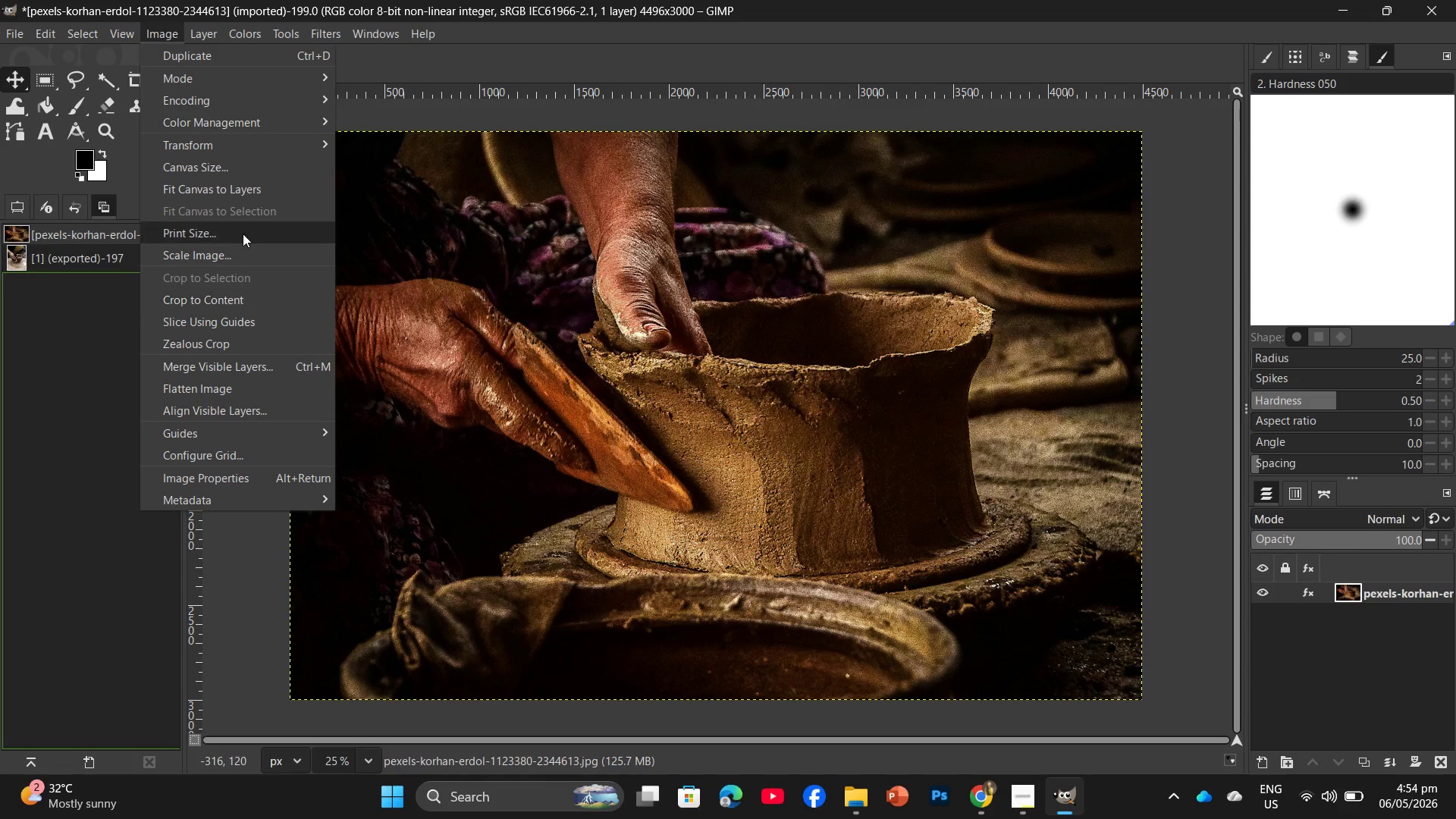 
left_click([235, 249])
 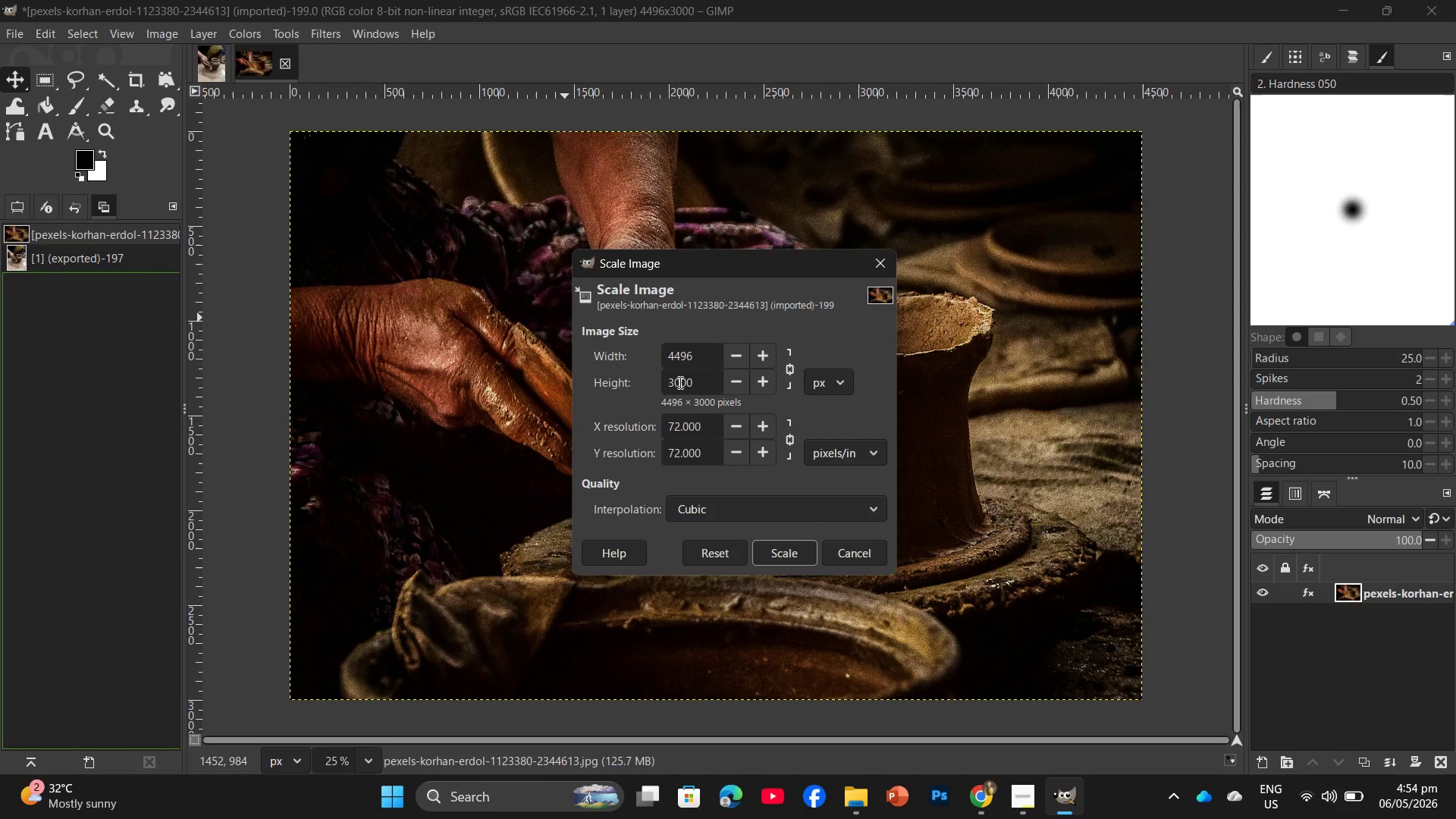 
left_click_drag(start_coordinate=[702, 379], to_coordinate=[625, 368])
 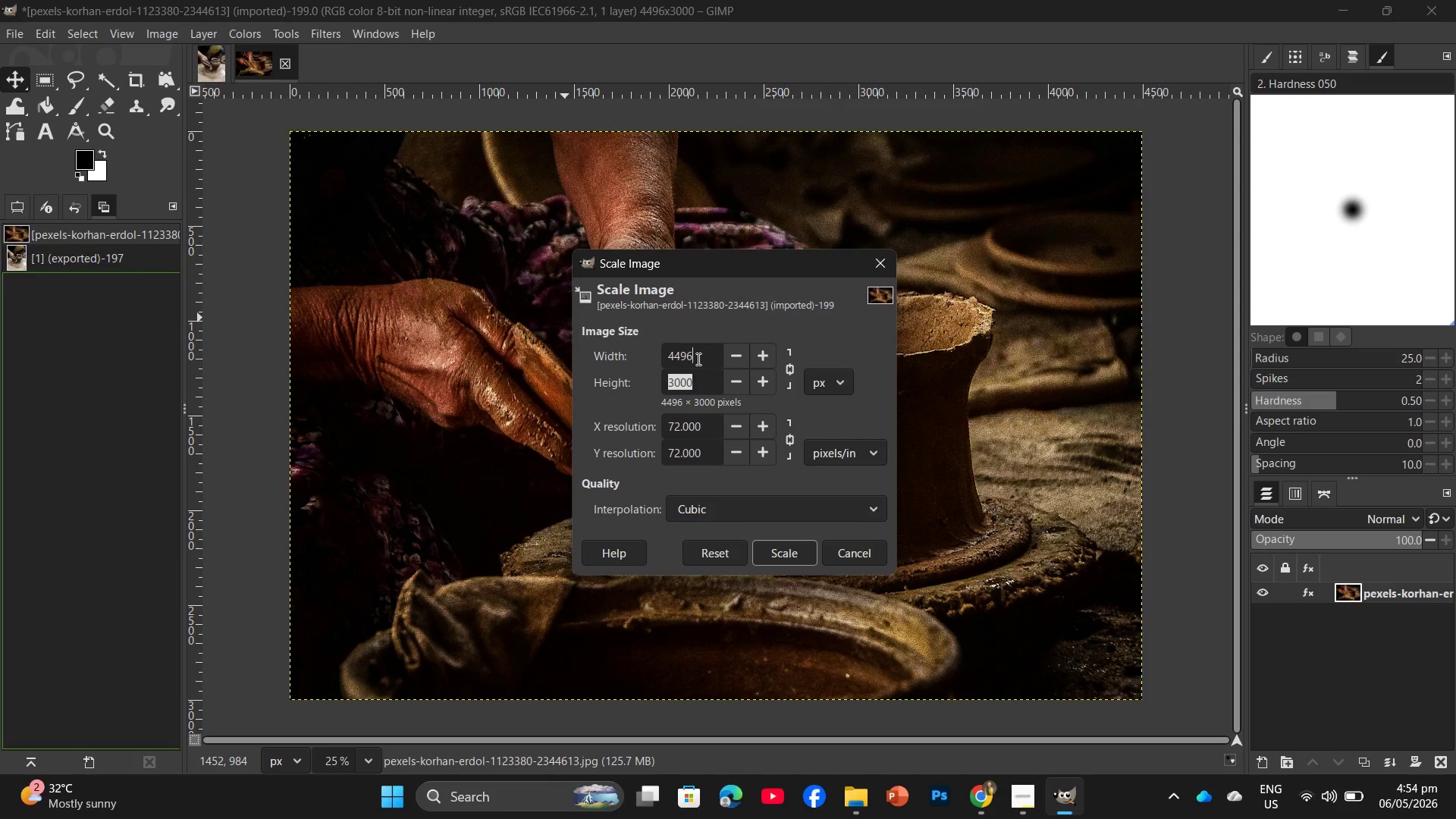 
left_click_drag(start_coordinate=[697, 359], to_coordinate=[620, 348])
 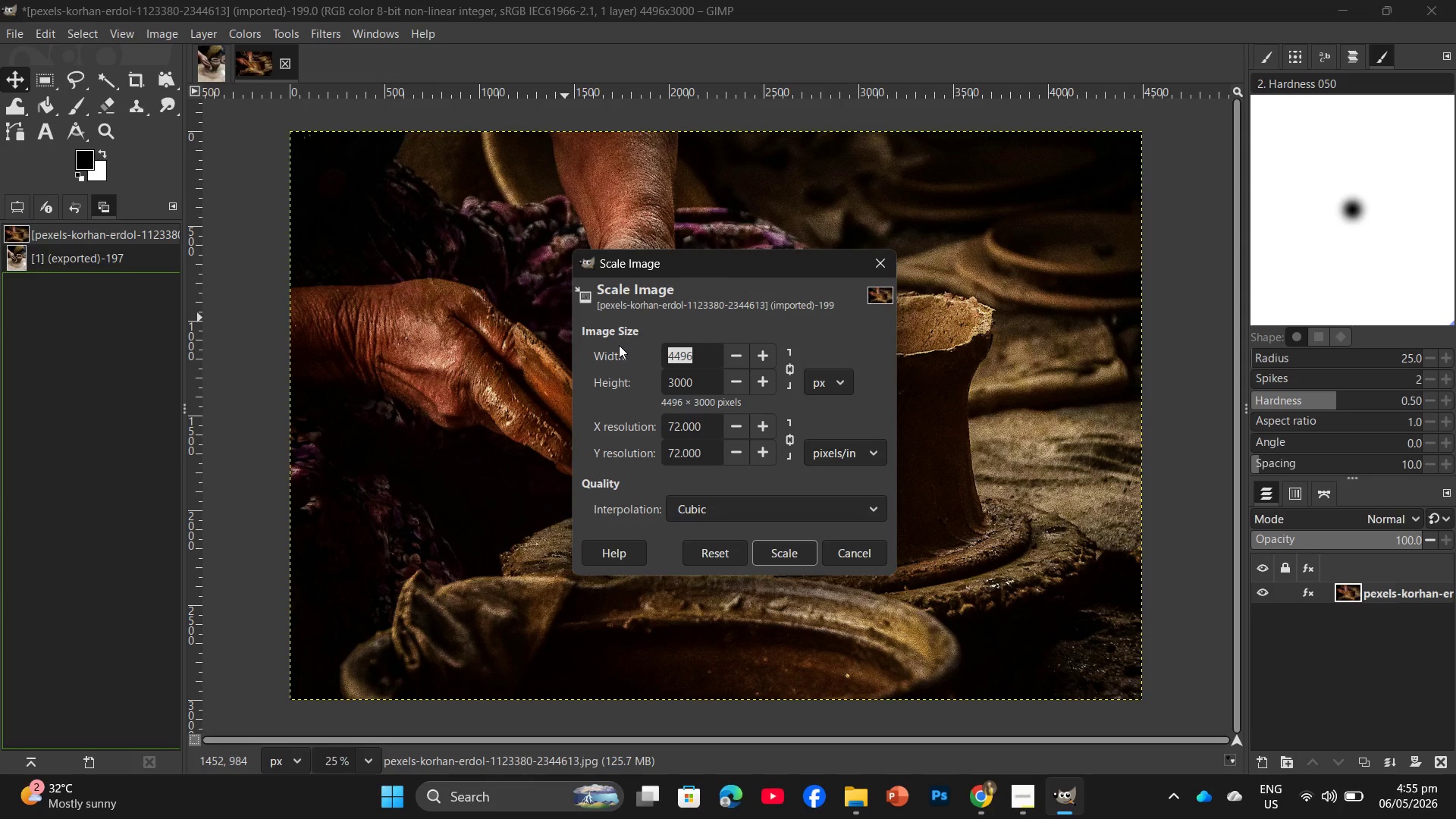 
key(Numpad2)
 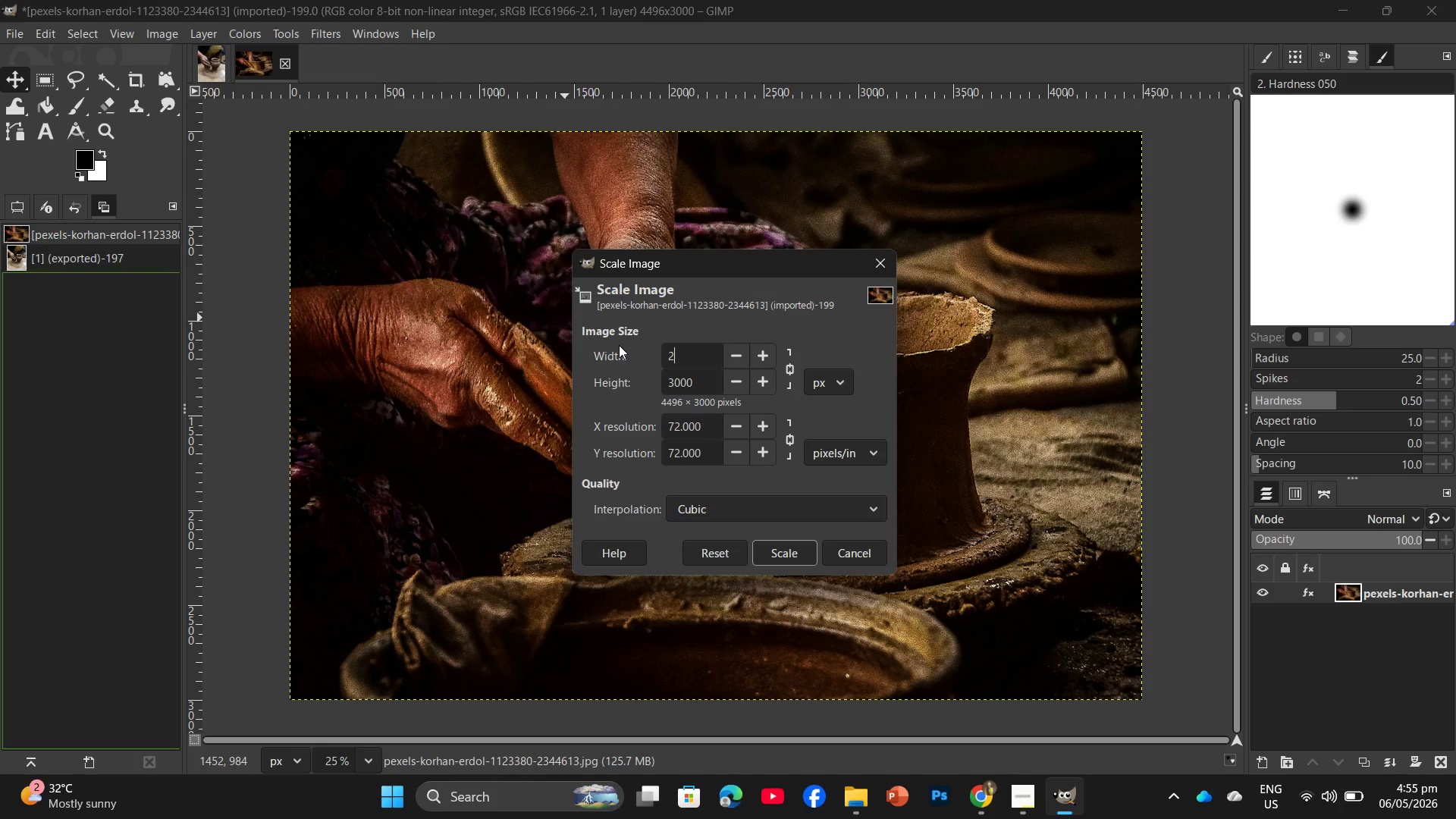 
key(Numpad0)
 